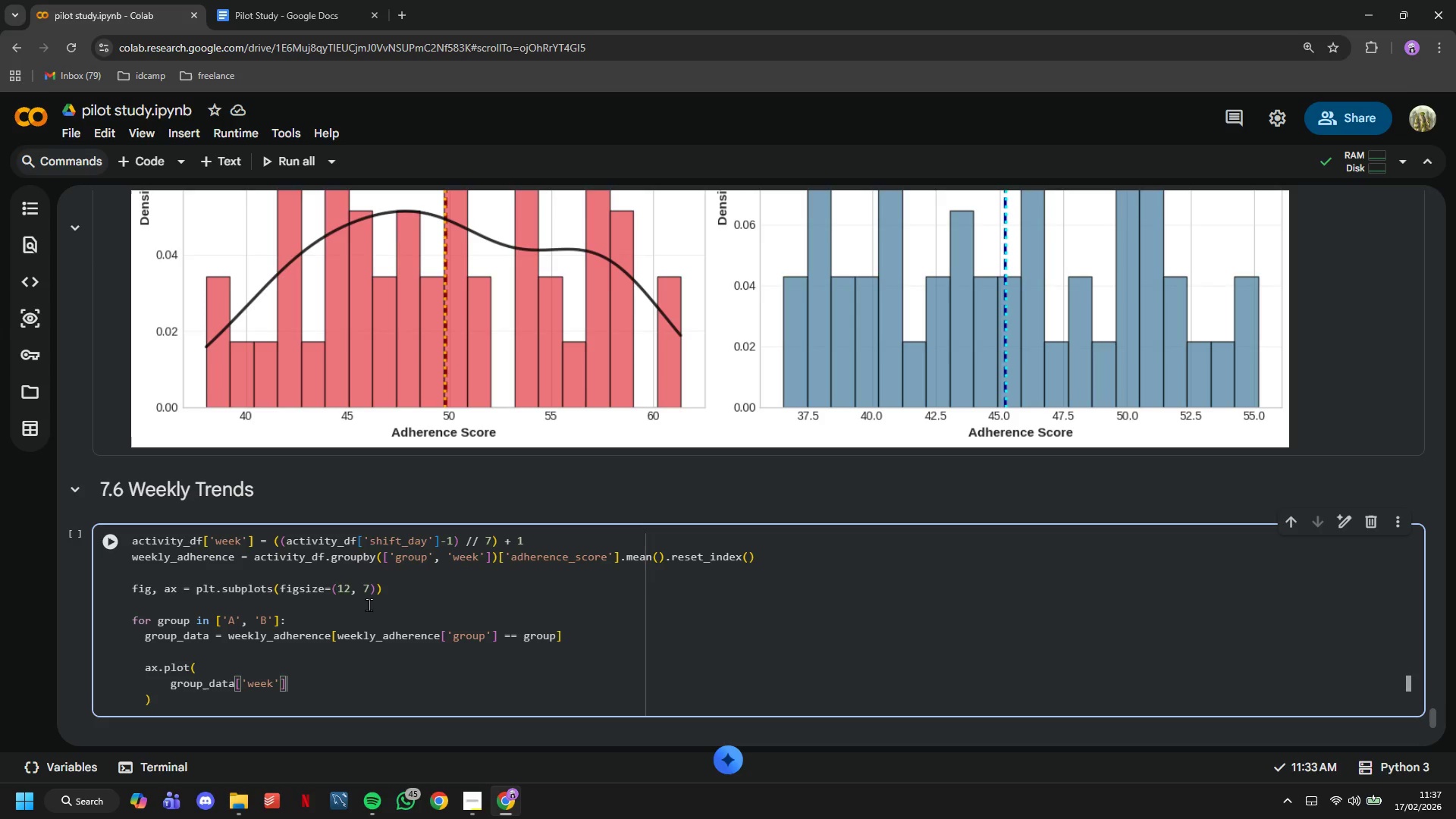 
key(ArrowRight)
 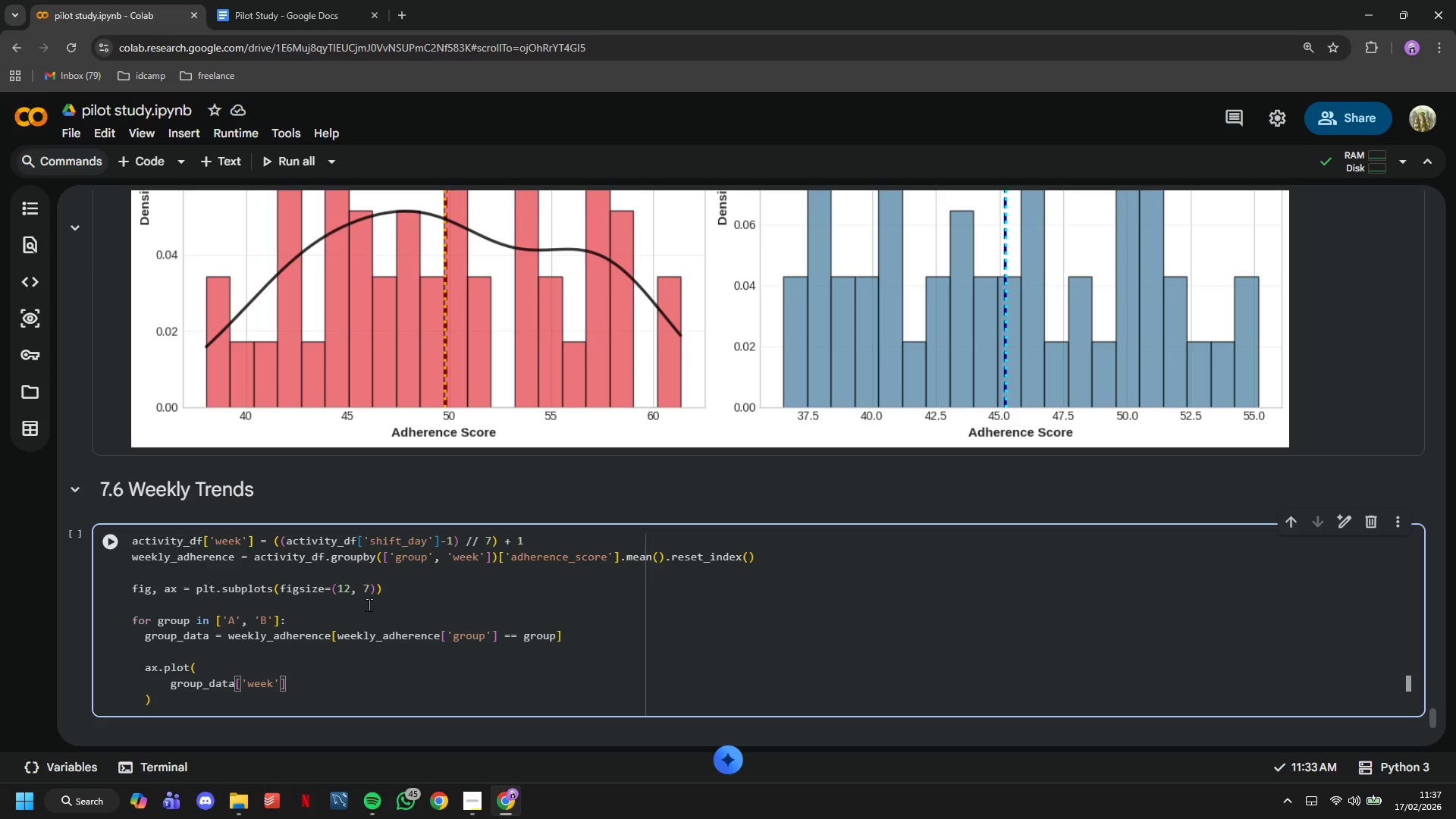 
key(Comma)
 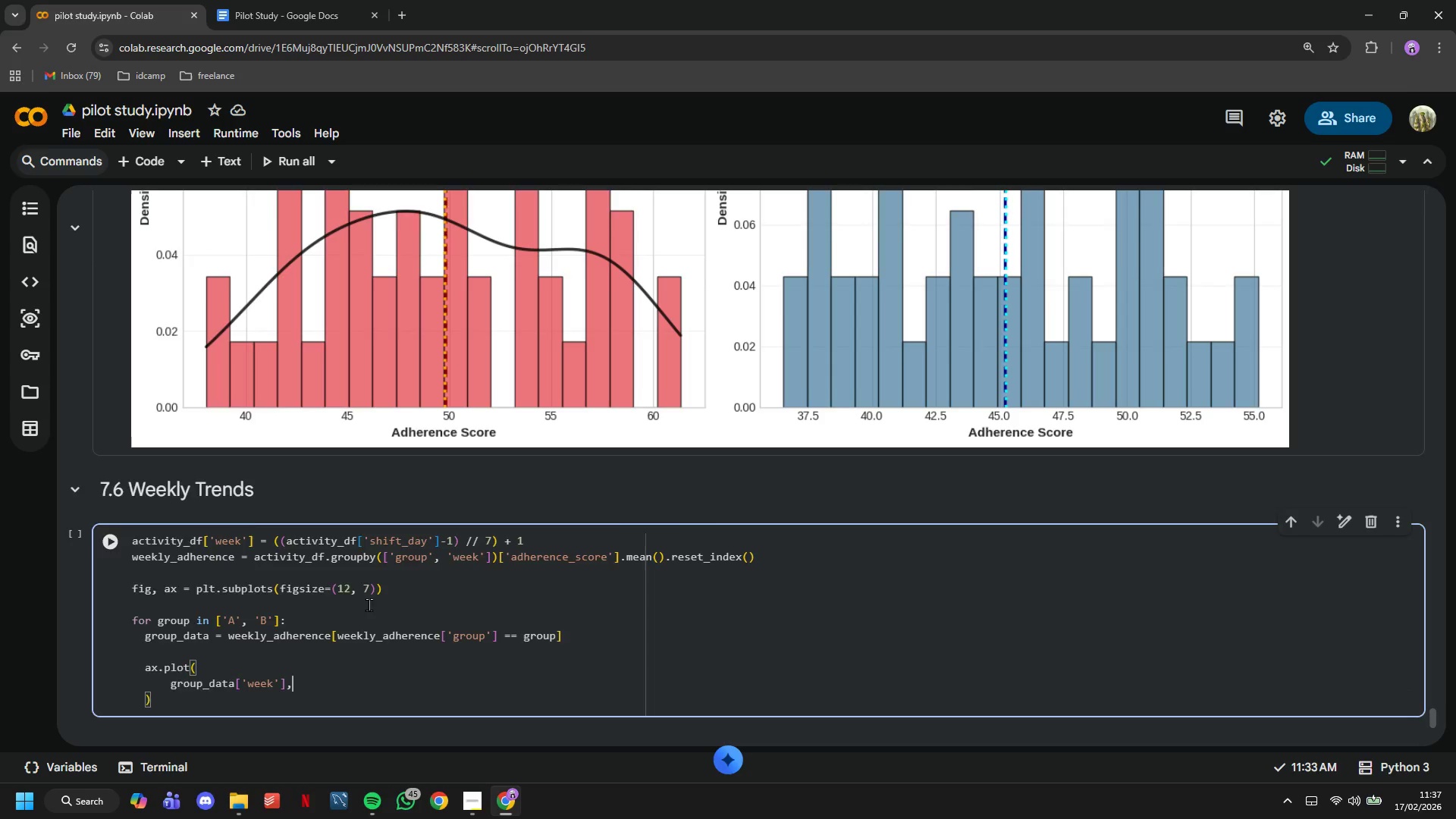 
key(Shift+ShiftRight)
 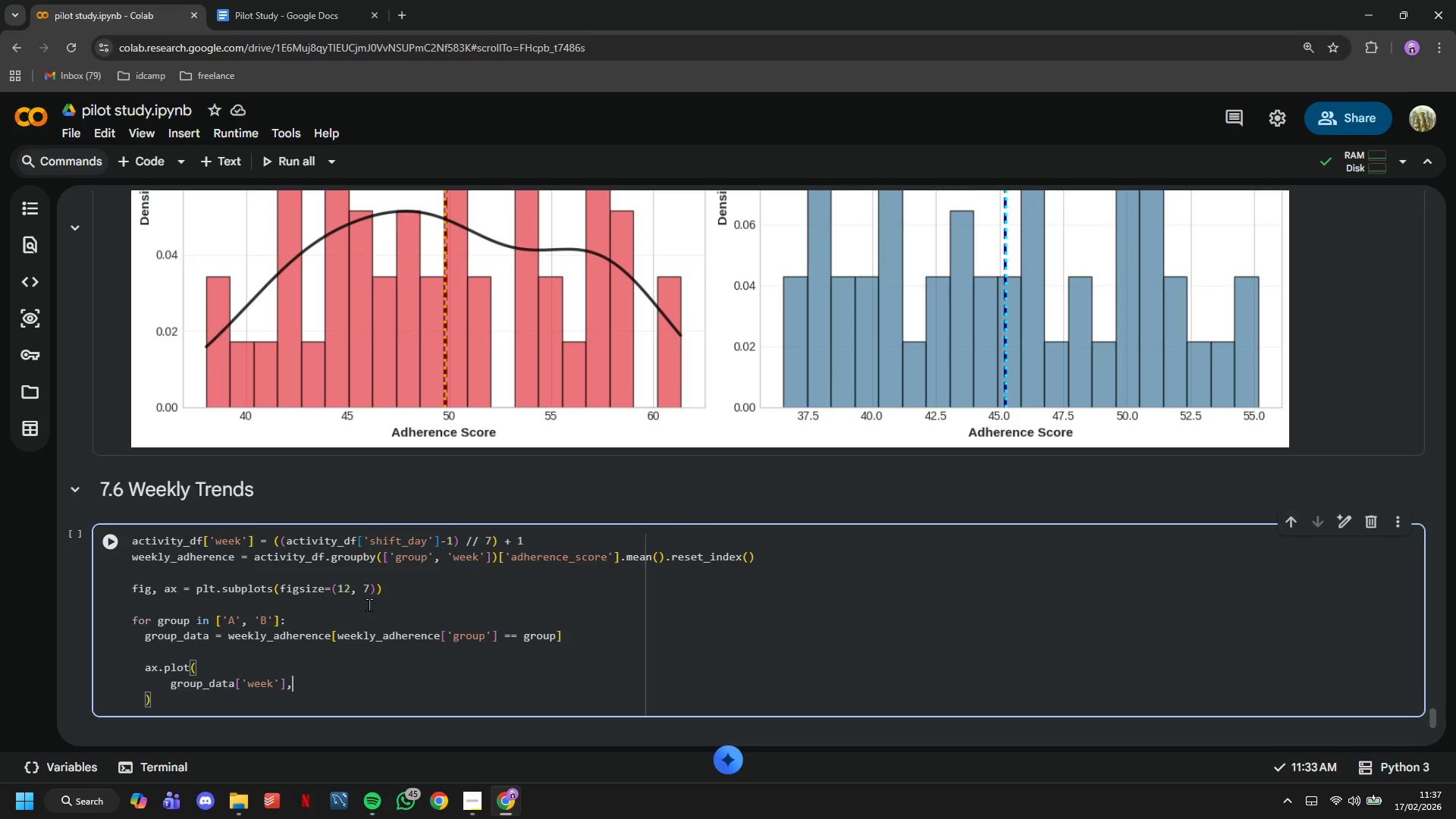 
key(Shift+Enter)
 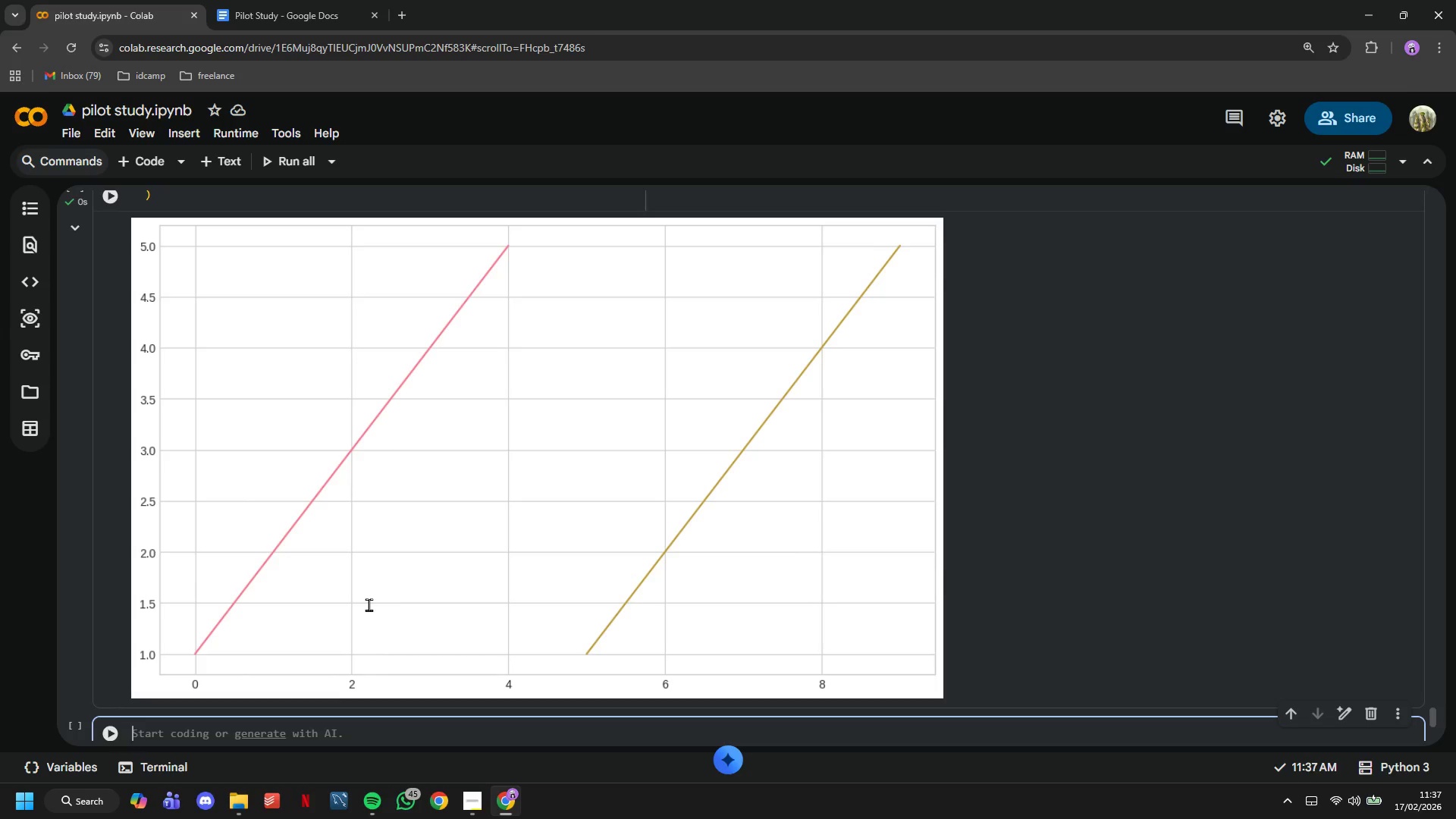 
scroll: coordinate [359, 522], scroll_direction: up, amount: 3.0
 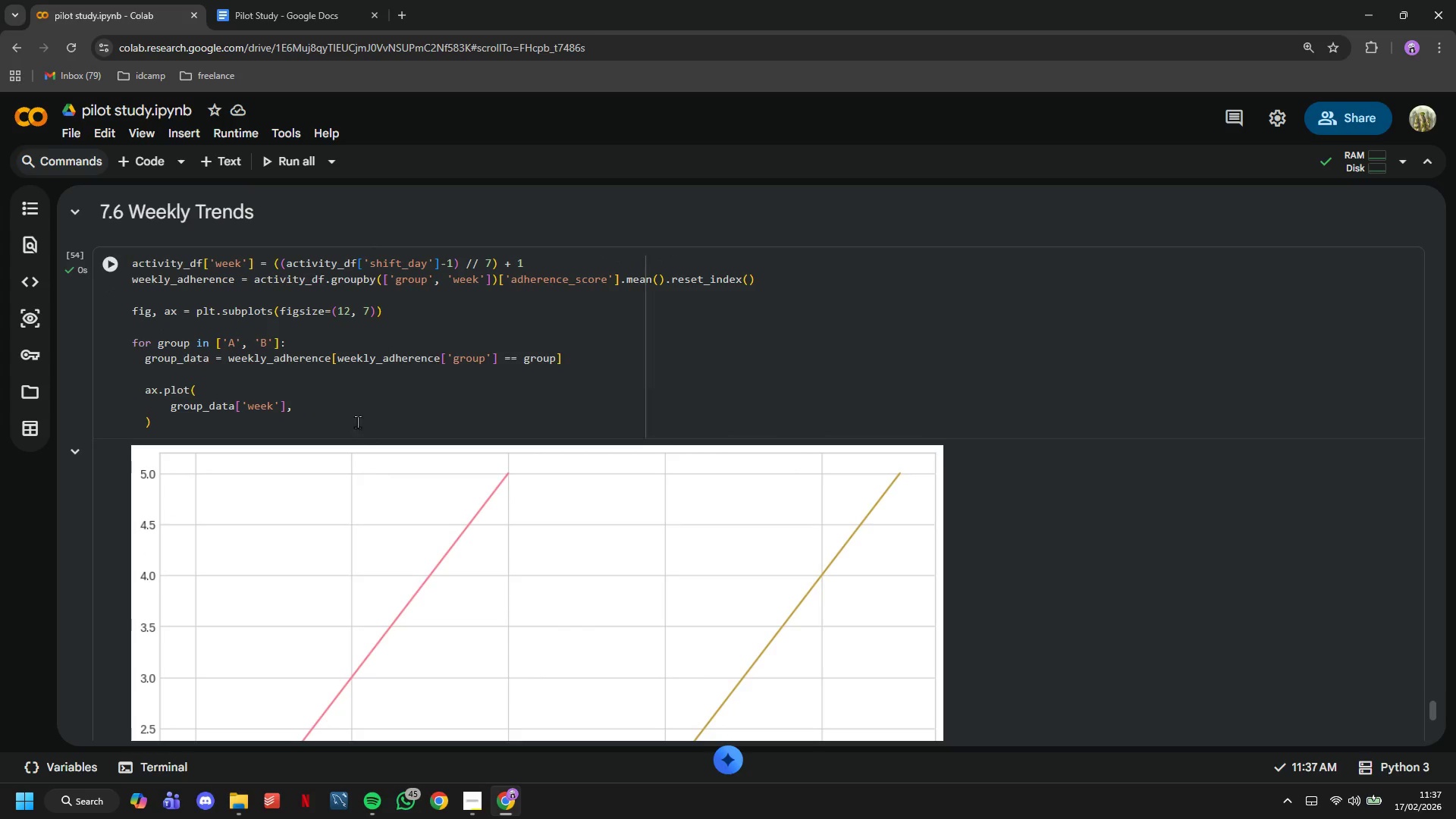 
left_click([350, 413])
 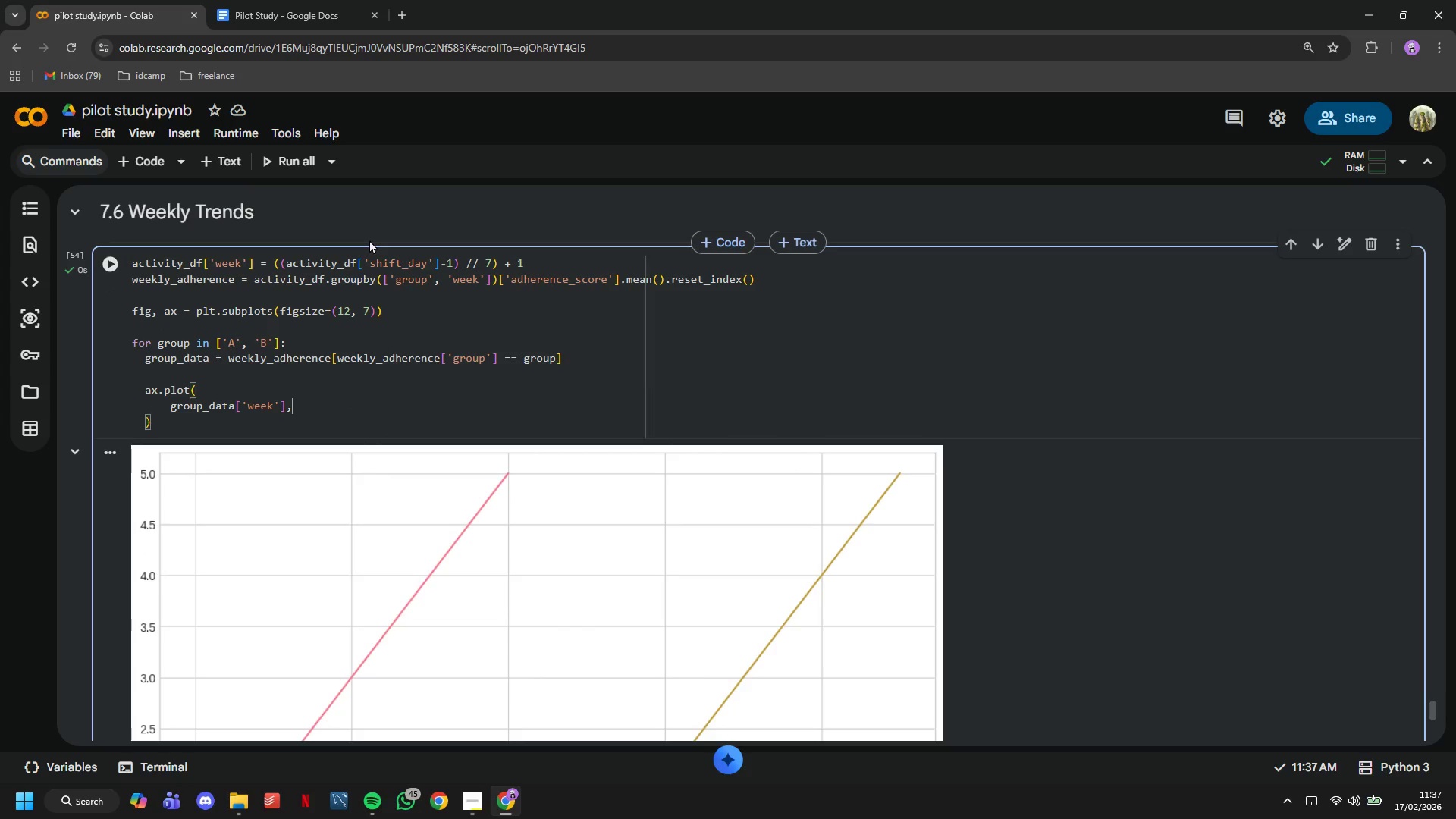 
key(Enter)
 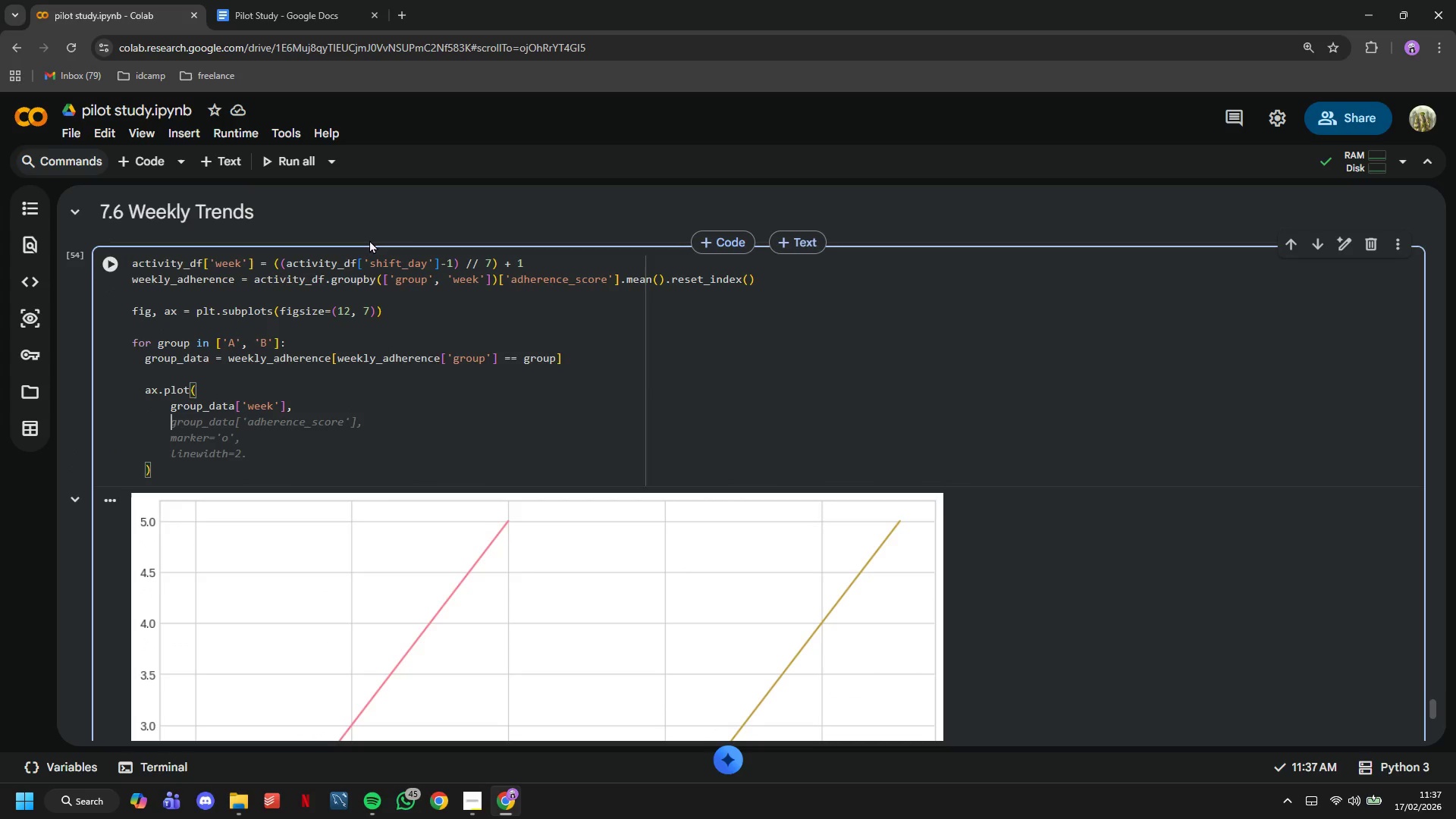 
type(group)
 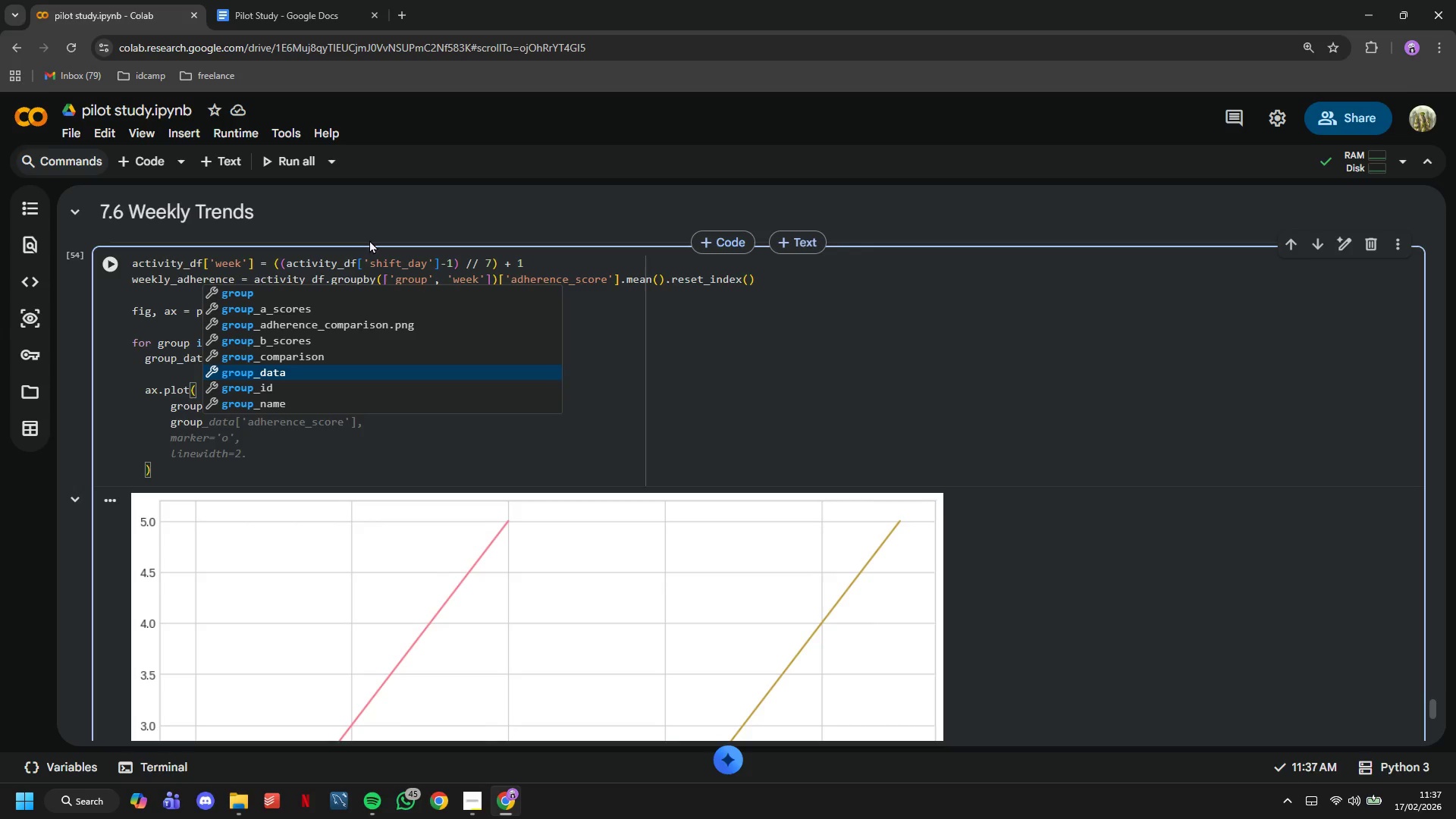 
wait(7.8)
 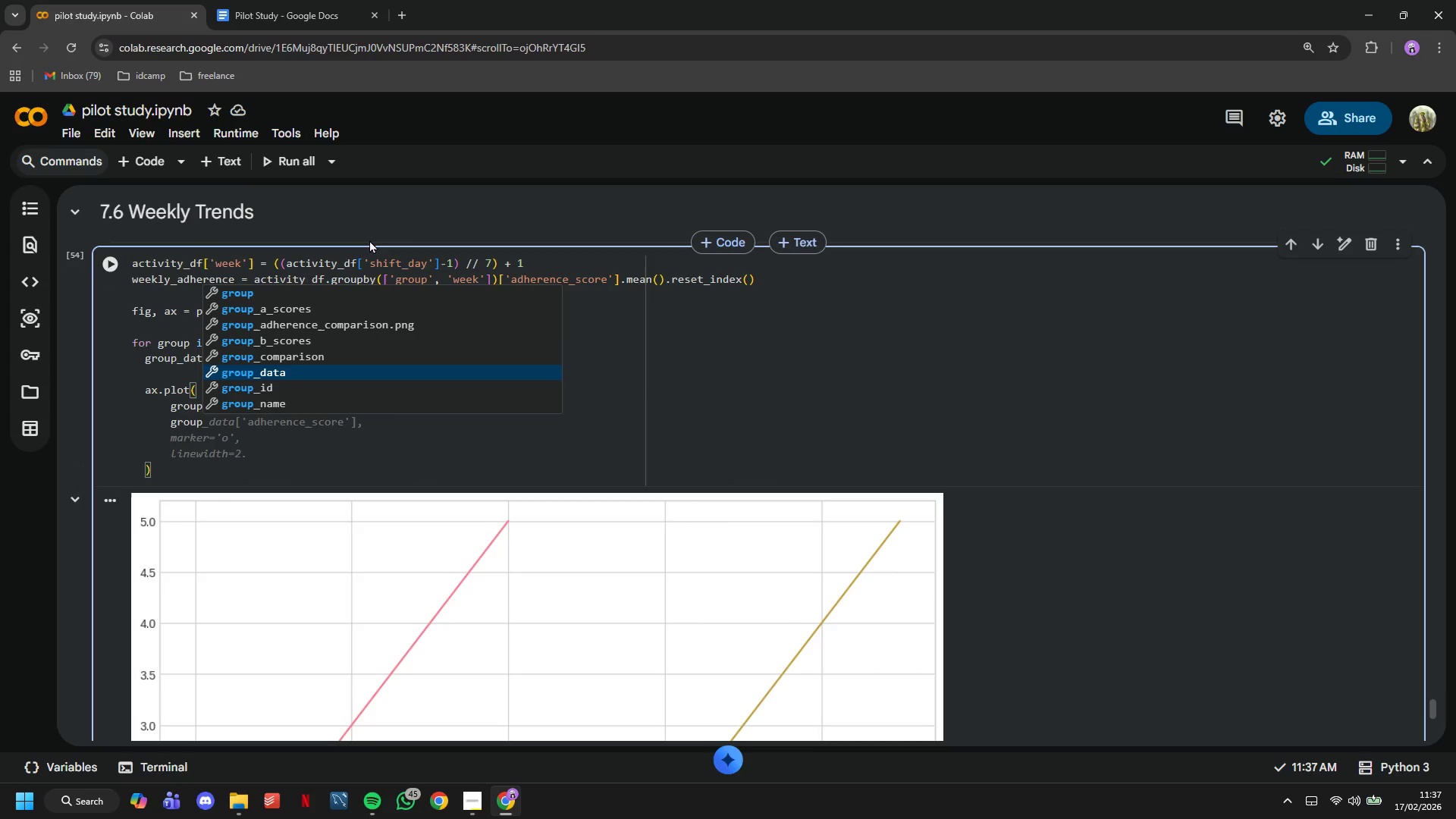 
type(da)
key(Backspace)
key(Backspace)
type(_data['adherence_score)
 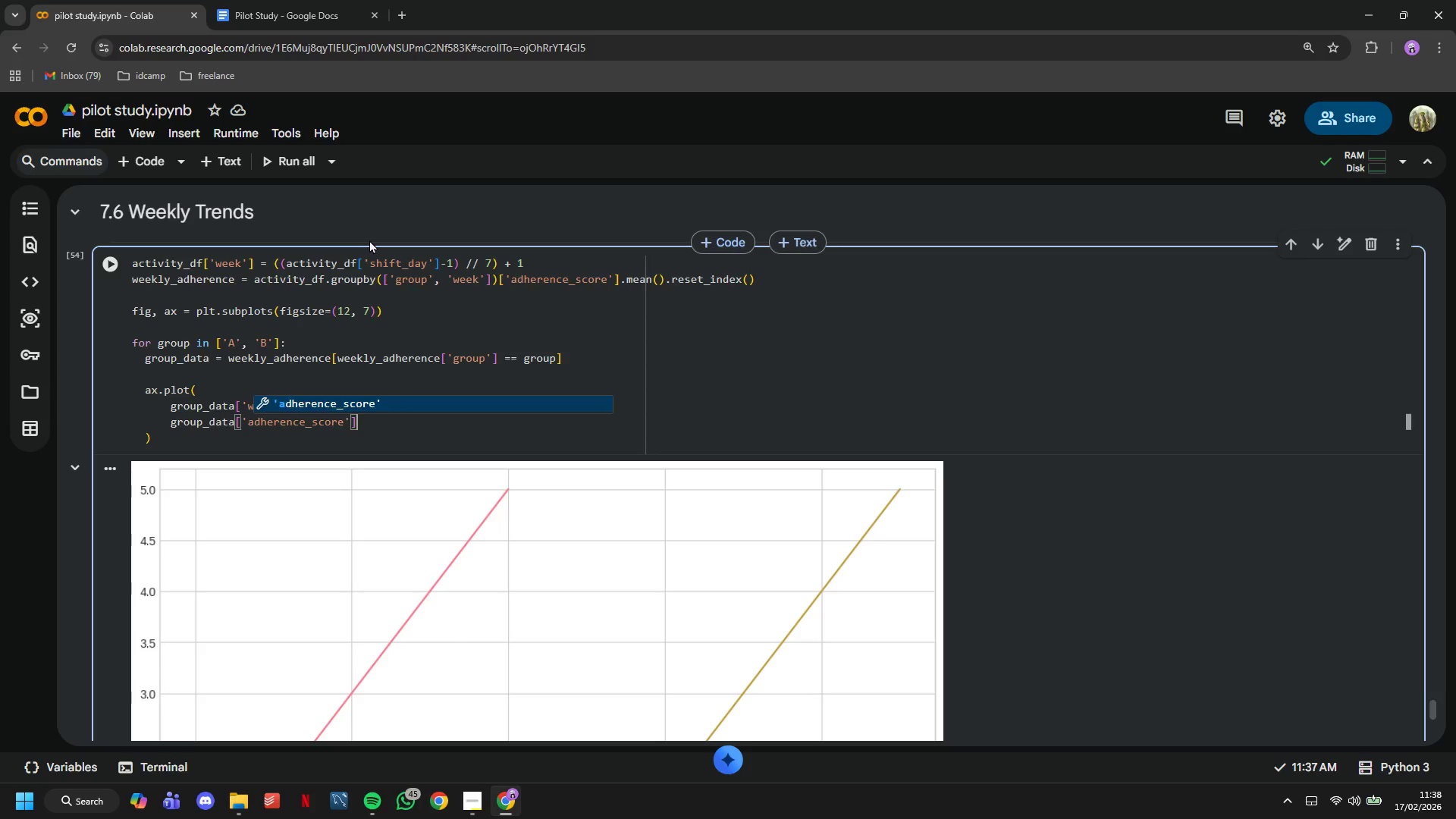 
 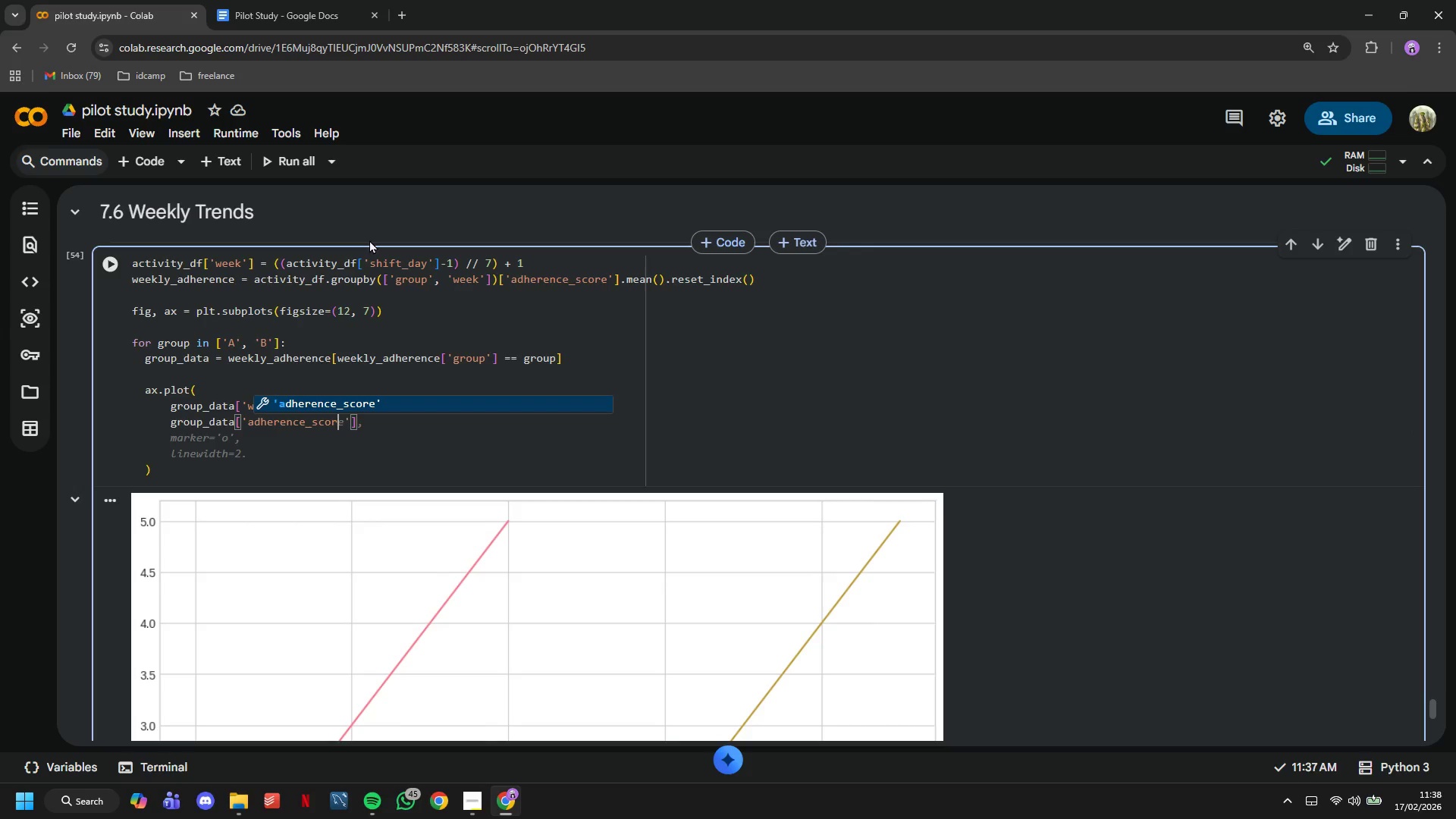 
key(ArrowRight)
 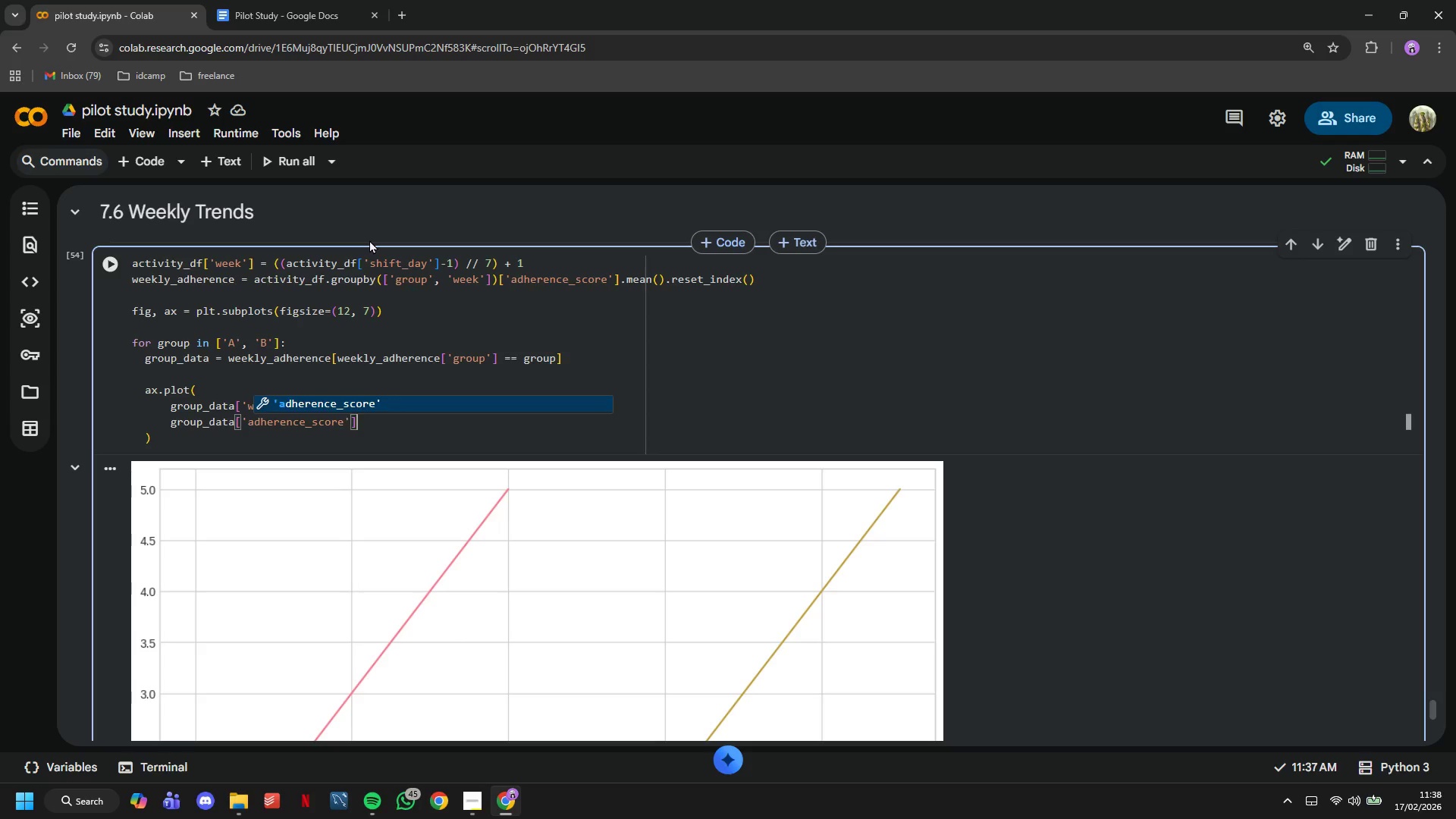 
key(ArrowRight)
 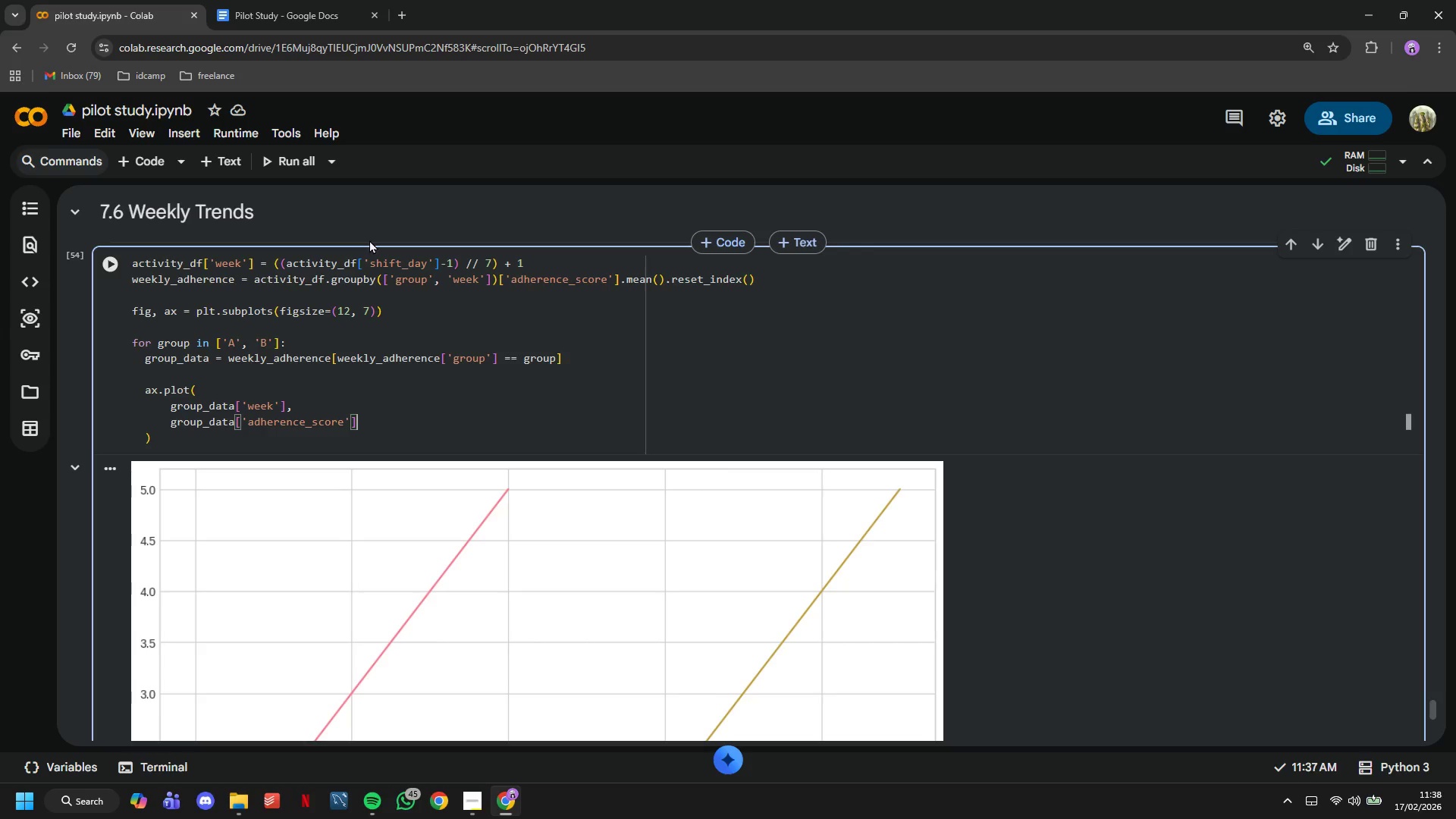 
key(Comma)
 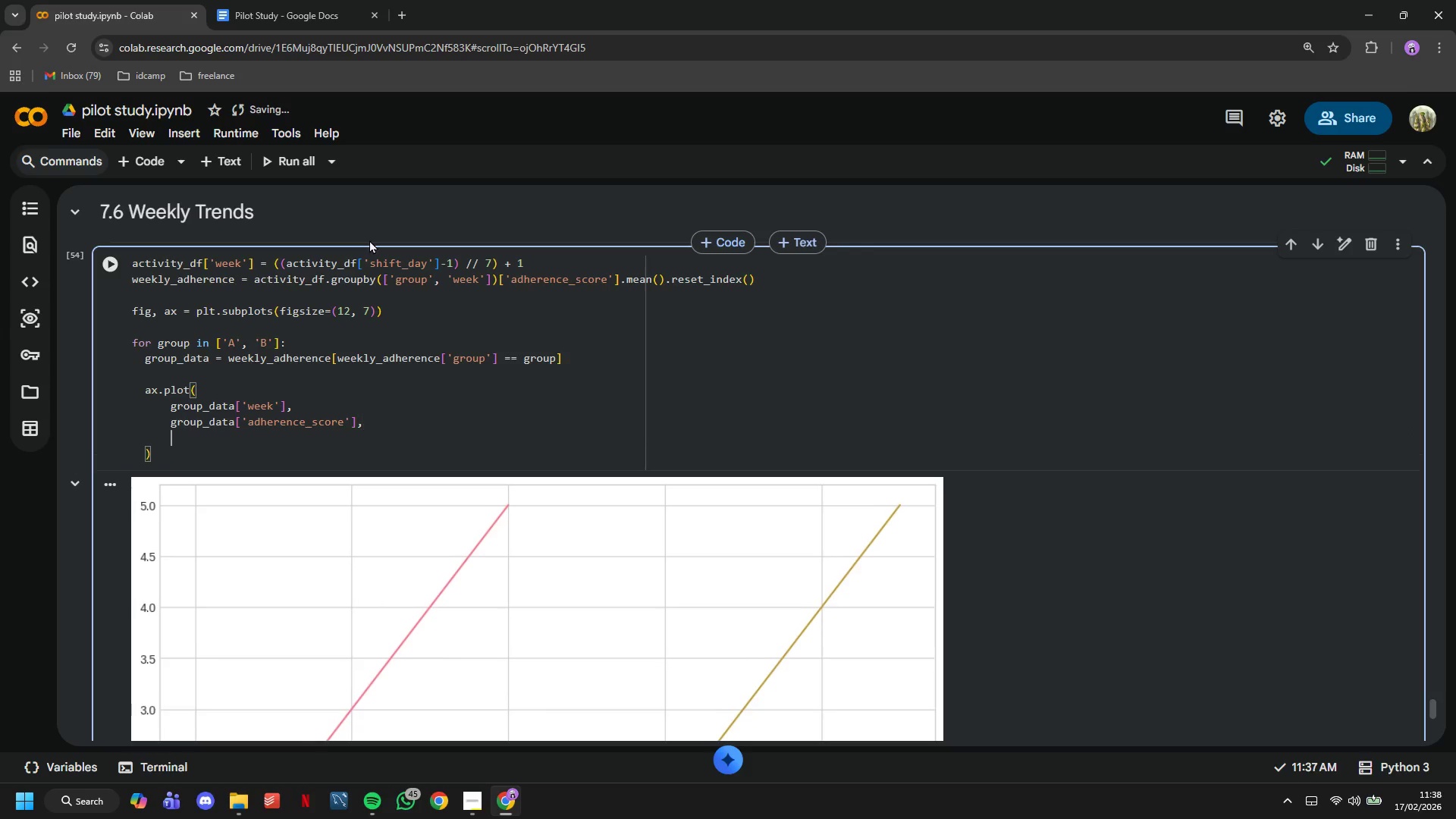 
key(Enter)
 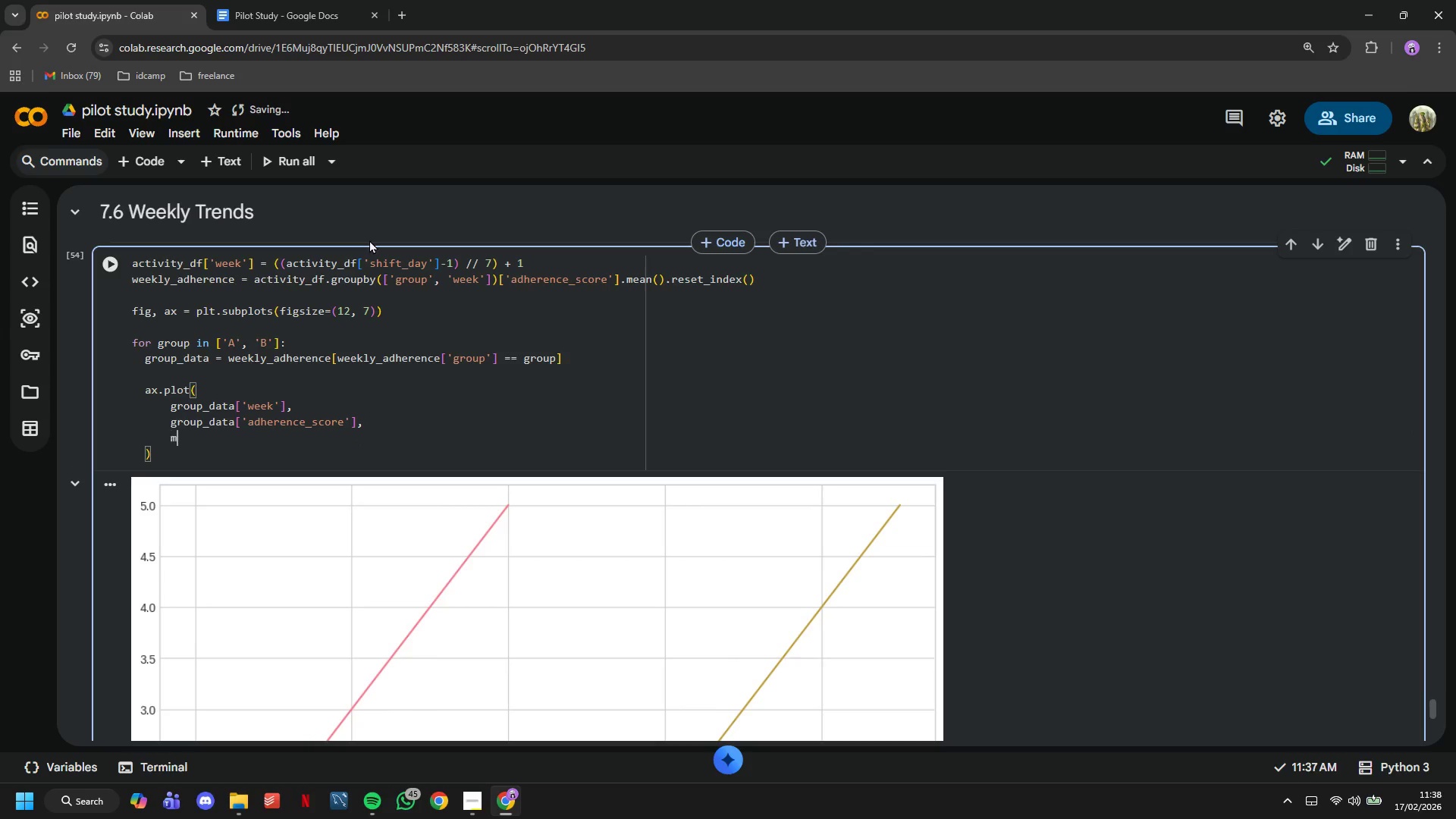 
type(marker='o)
 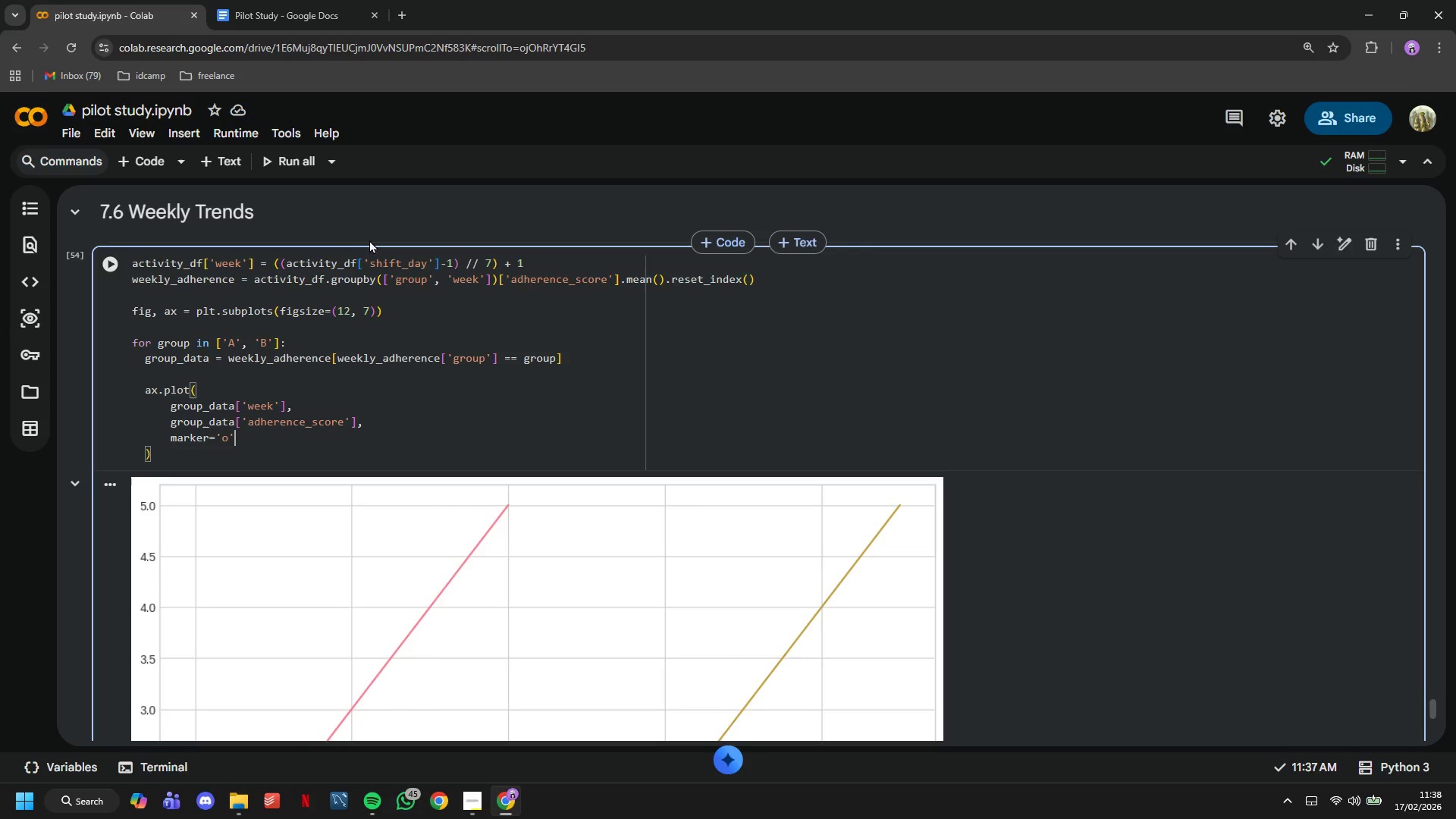 
key(ArrowRight)
 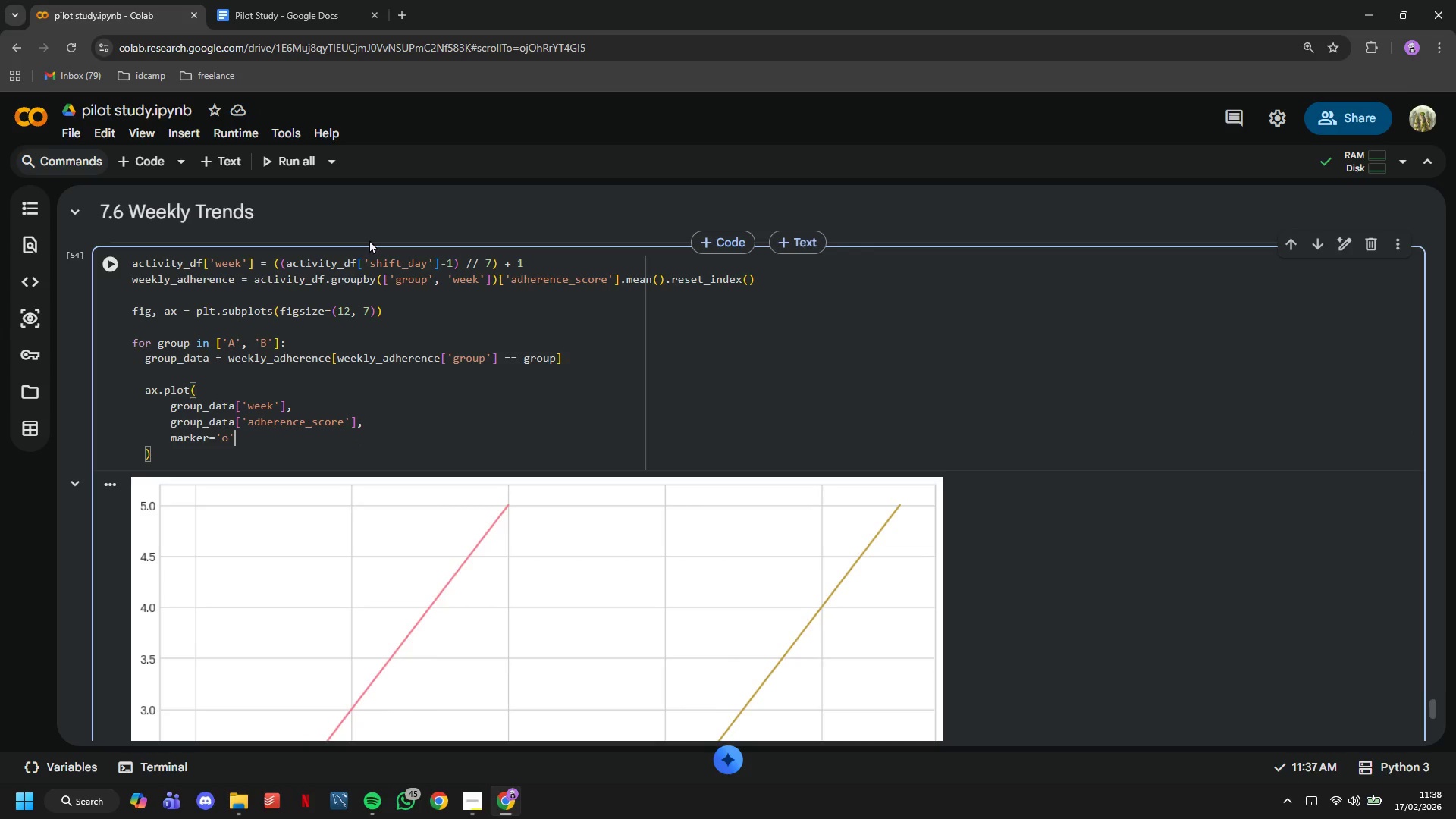 
type( if group ==)
key(Tab)
 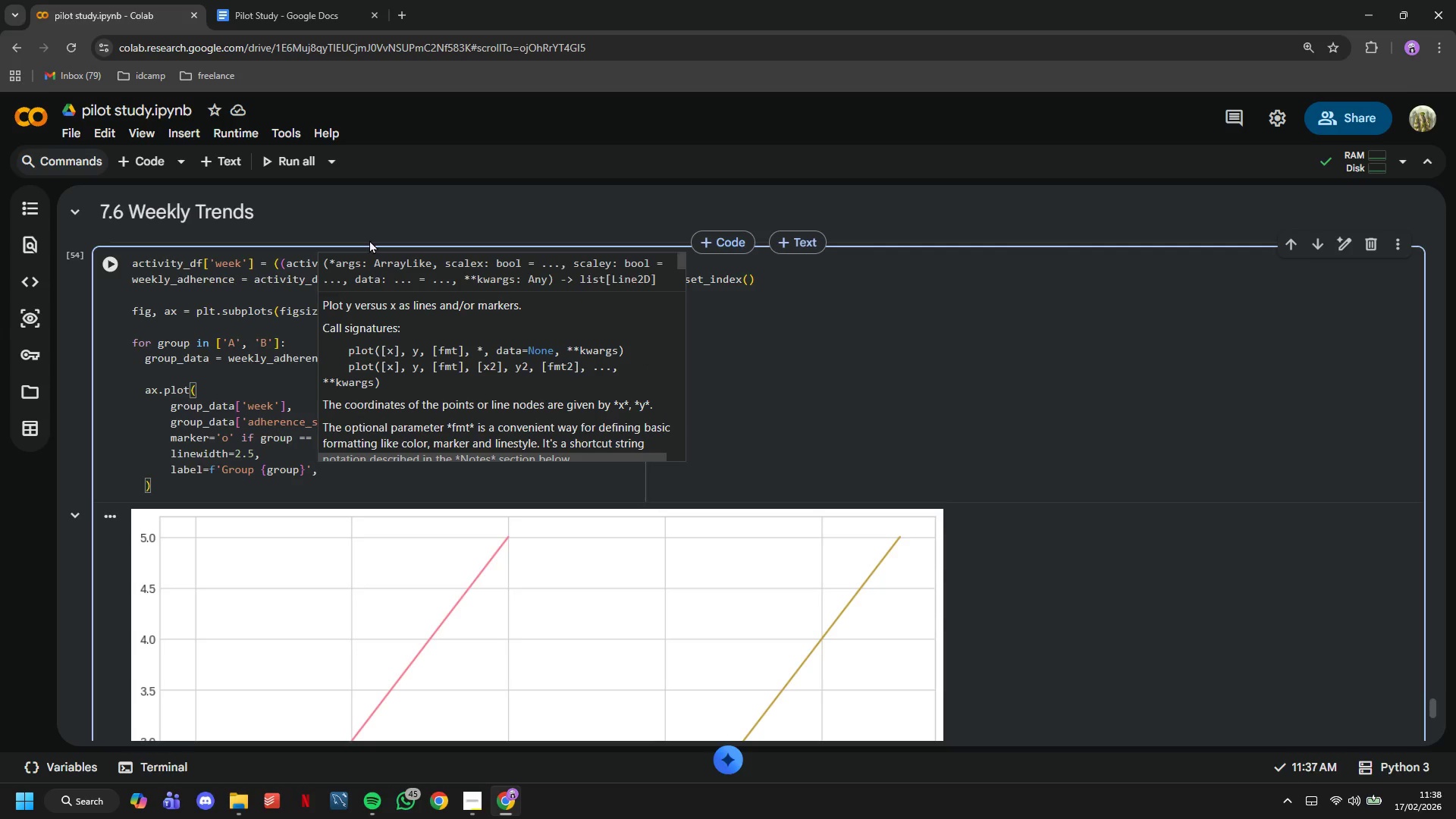 
key(ArrowUp)
 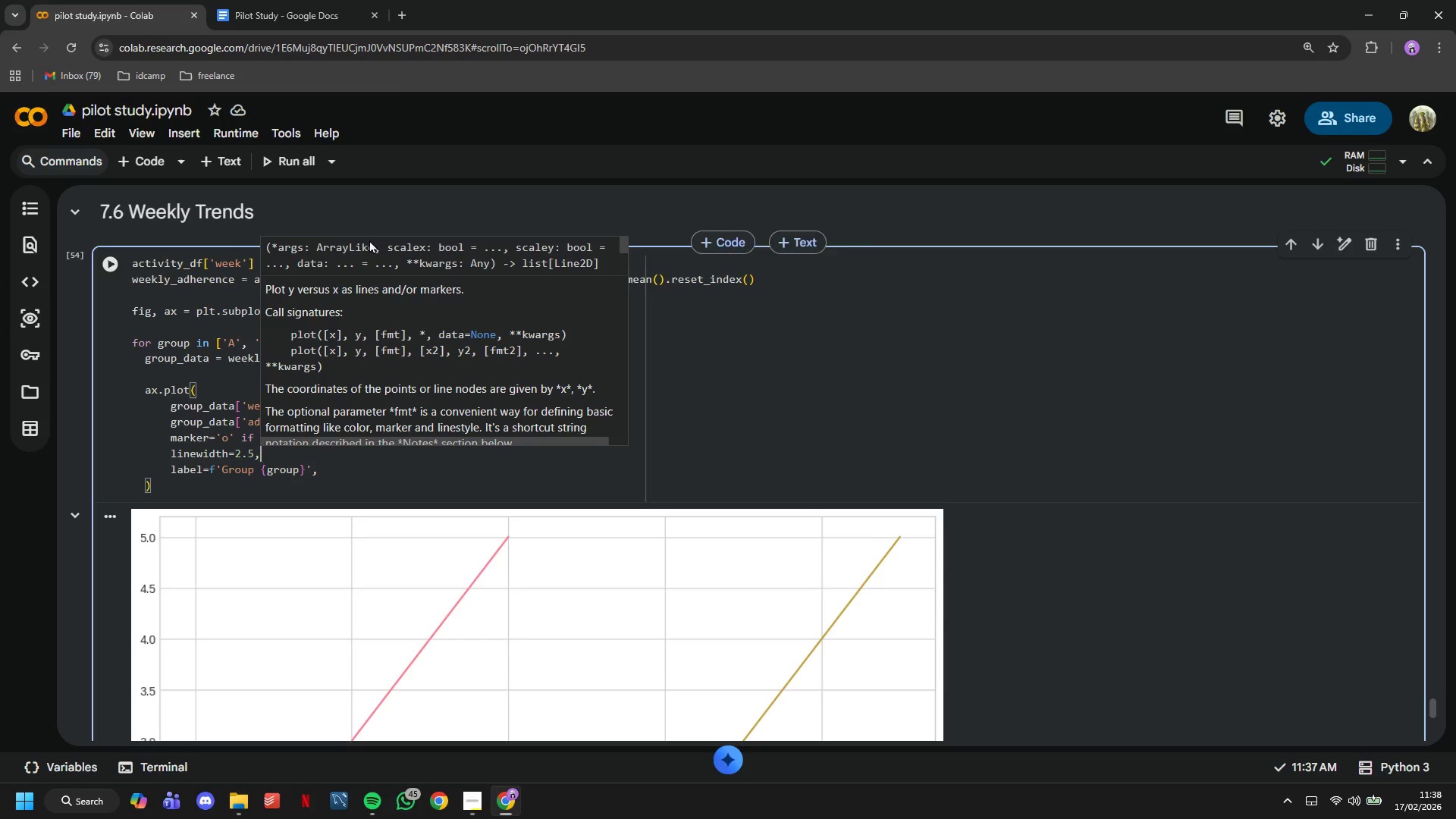 
key(ArrowLeft)
 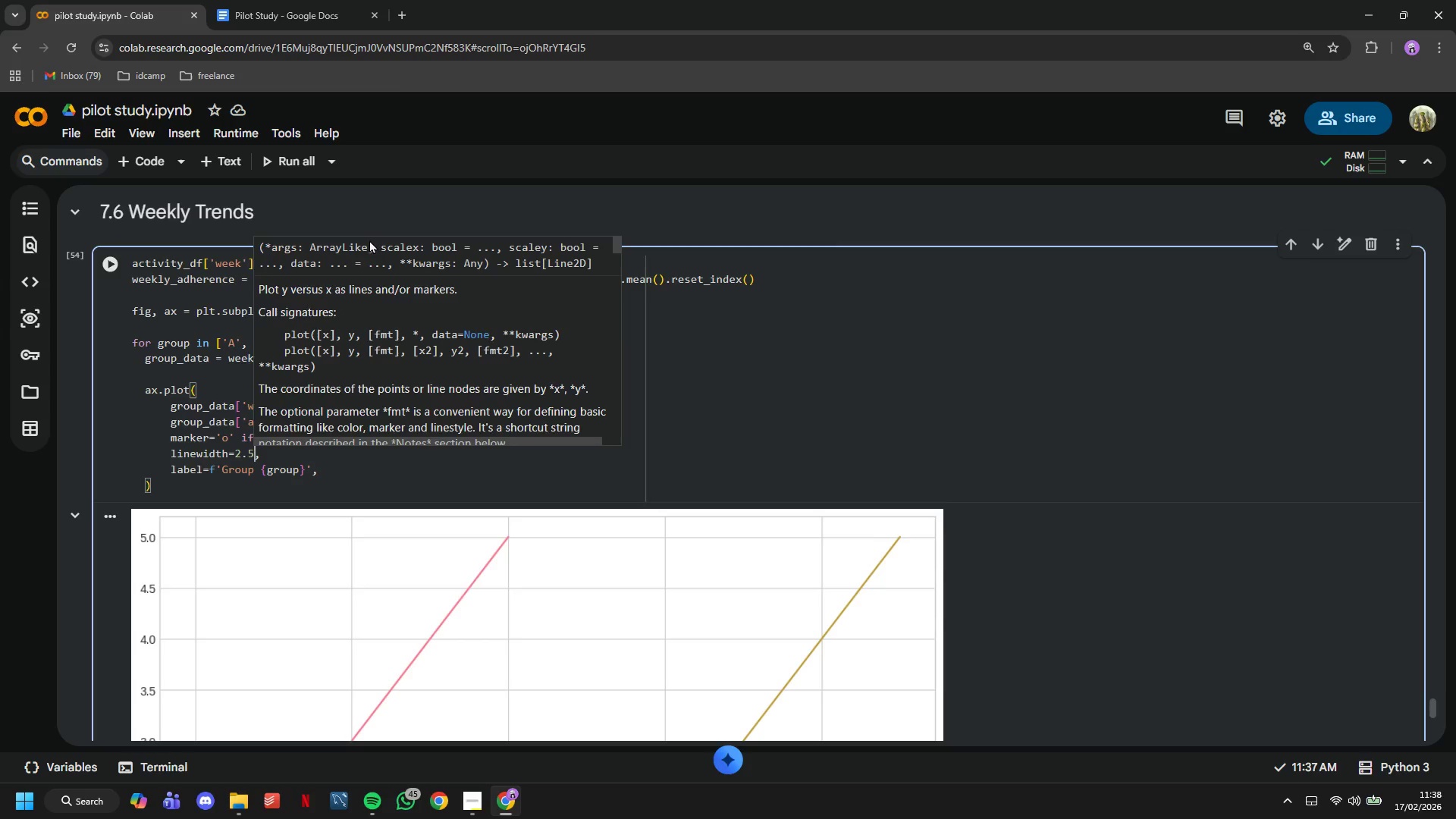 
key(ArrowLeft)
 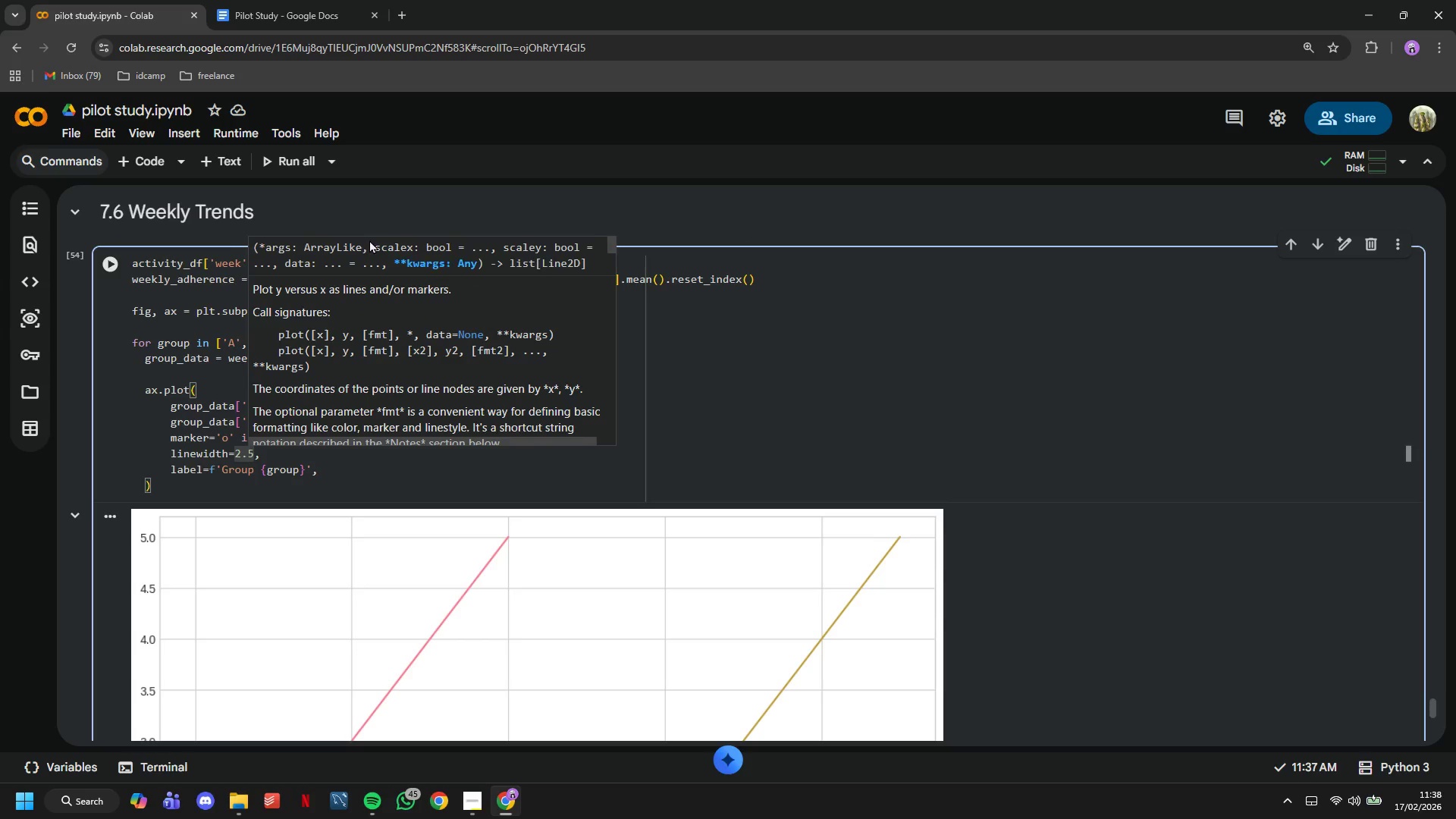 
key(ArrowRight)
 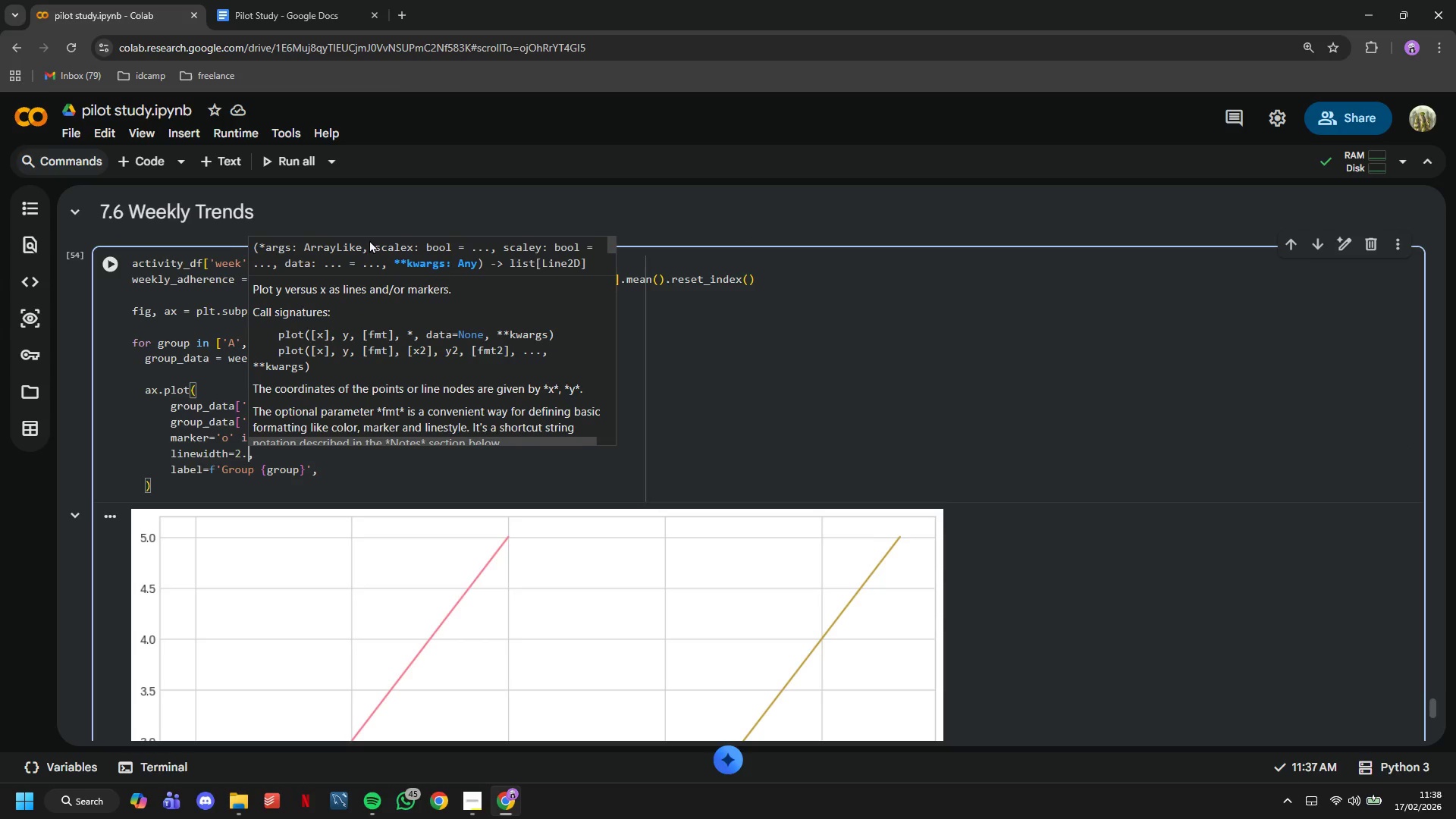 
key(Backspace)
 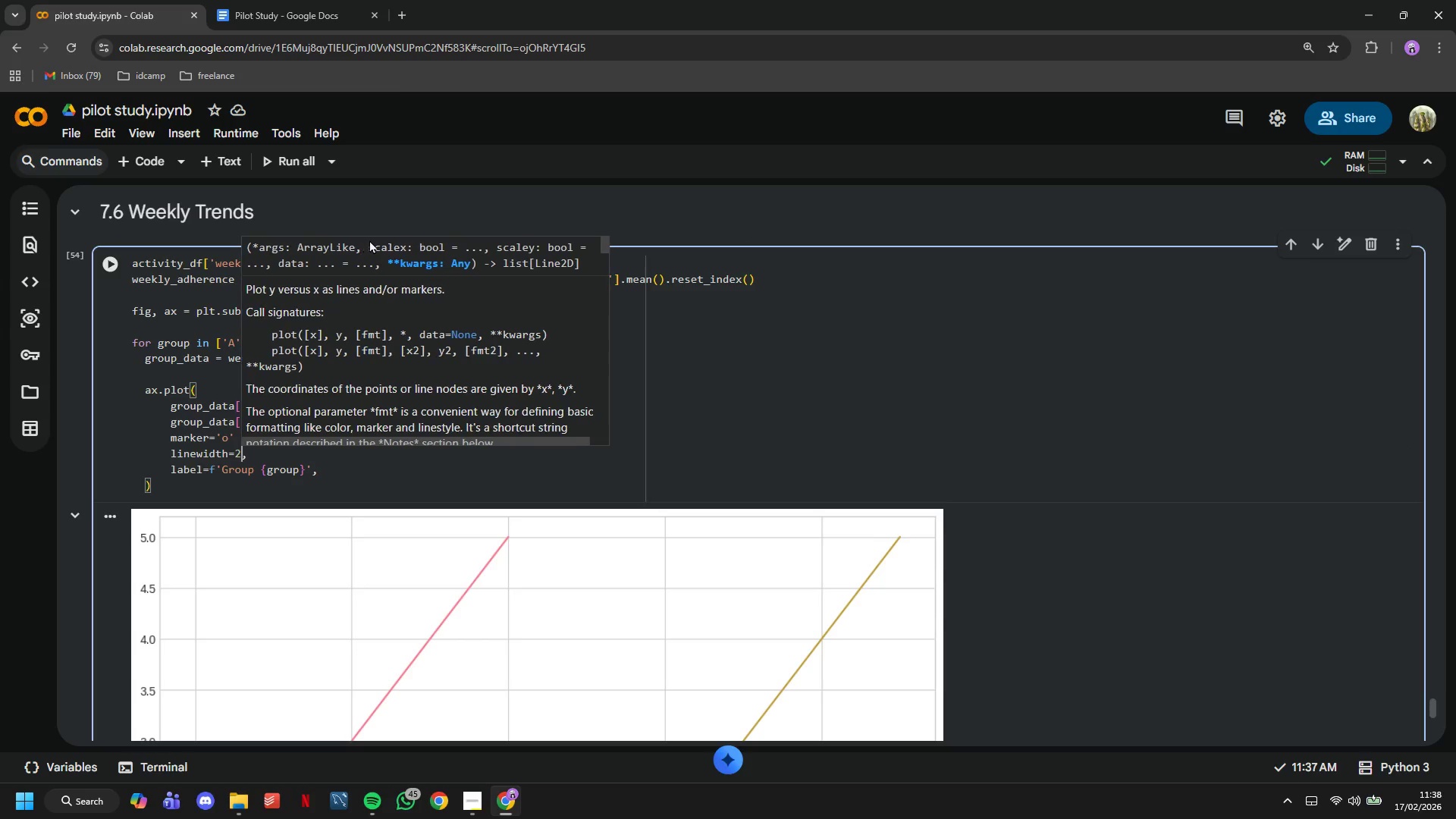 
key(Backspace)
 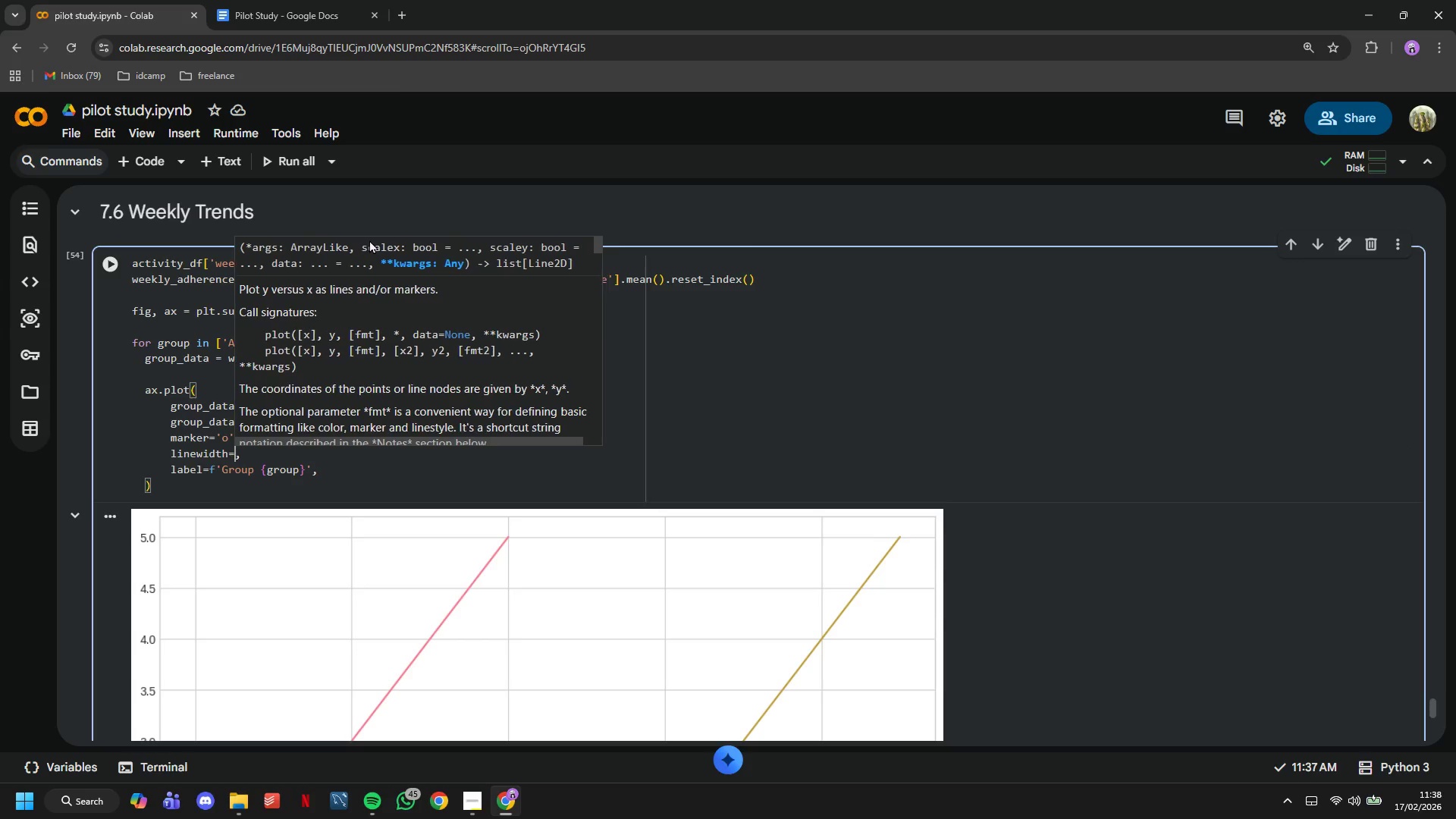 
key(Backspace)
 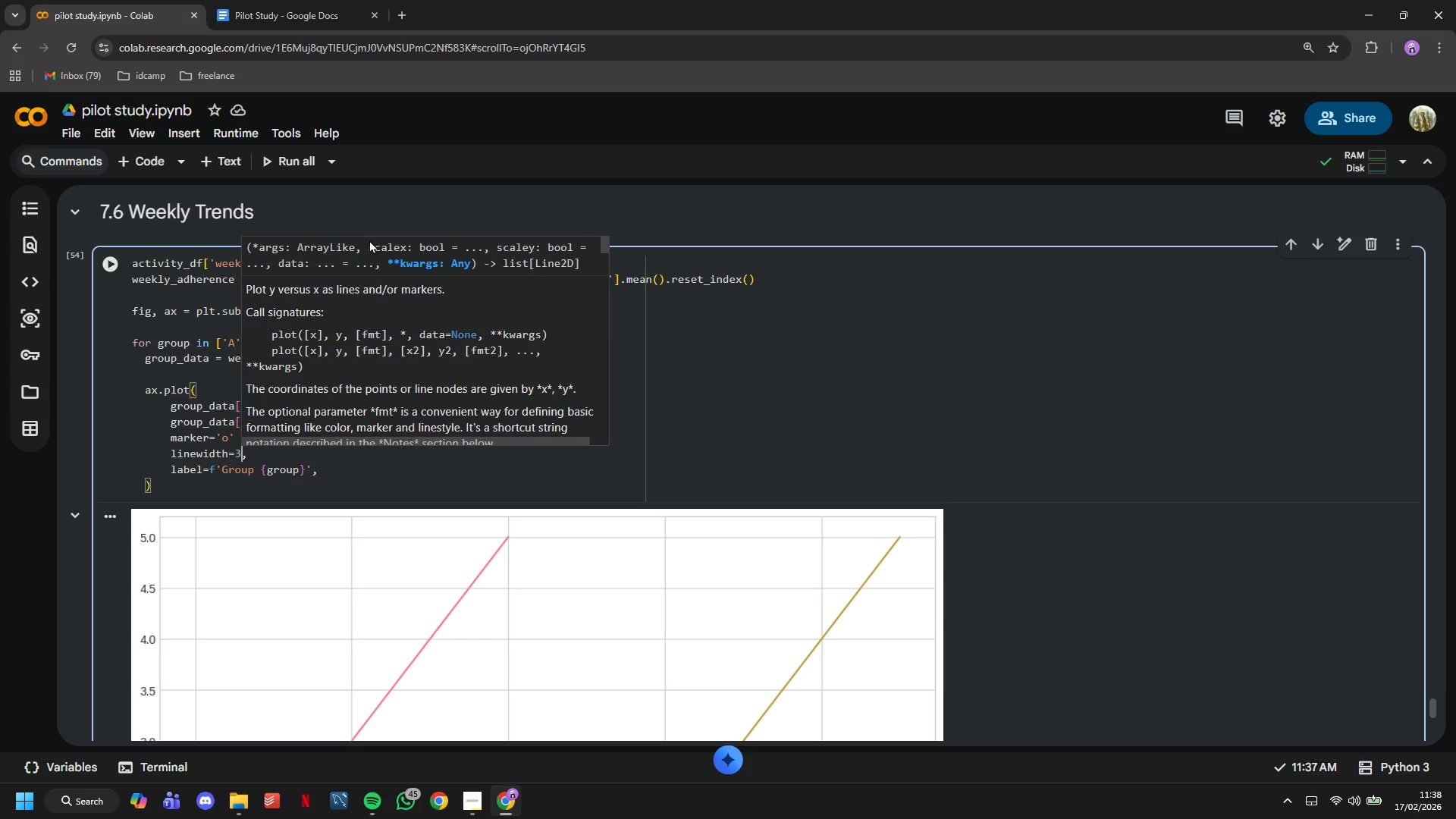 
key(3)
 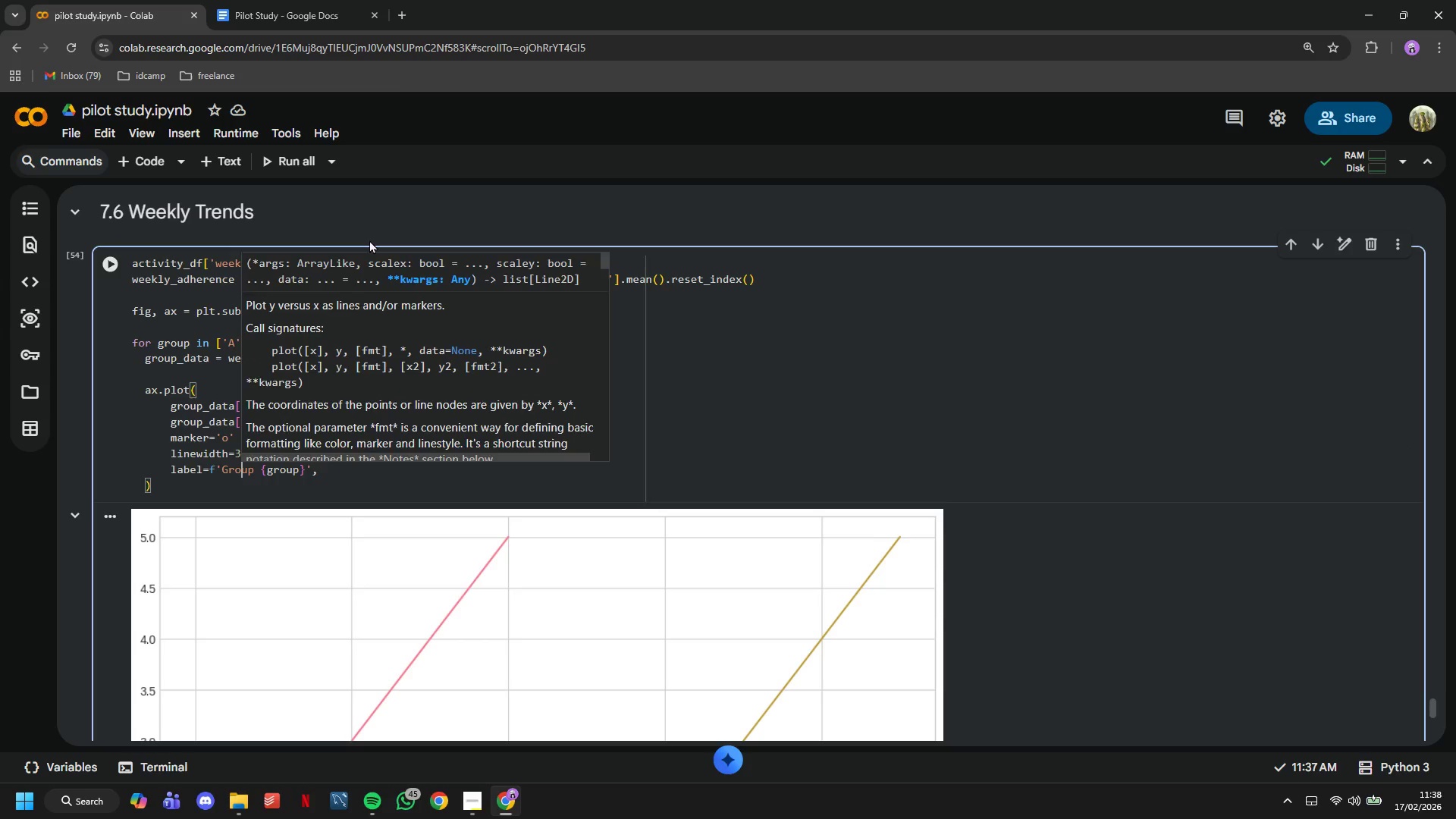 
key(ArrowDown)
 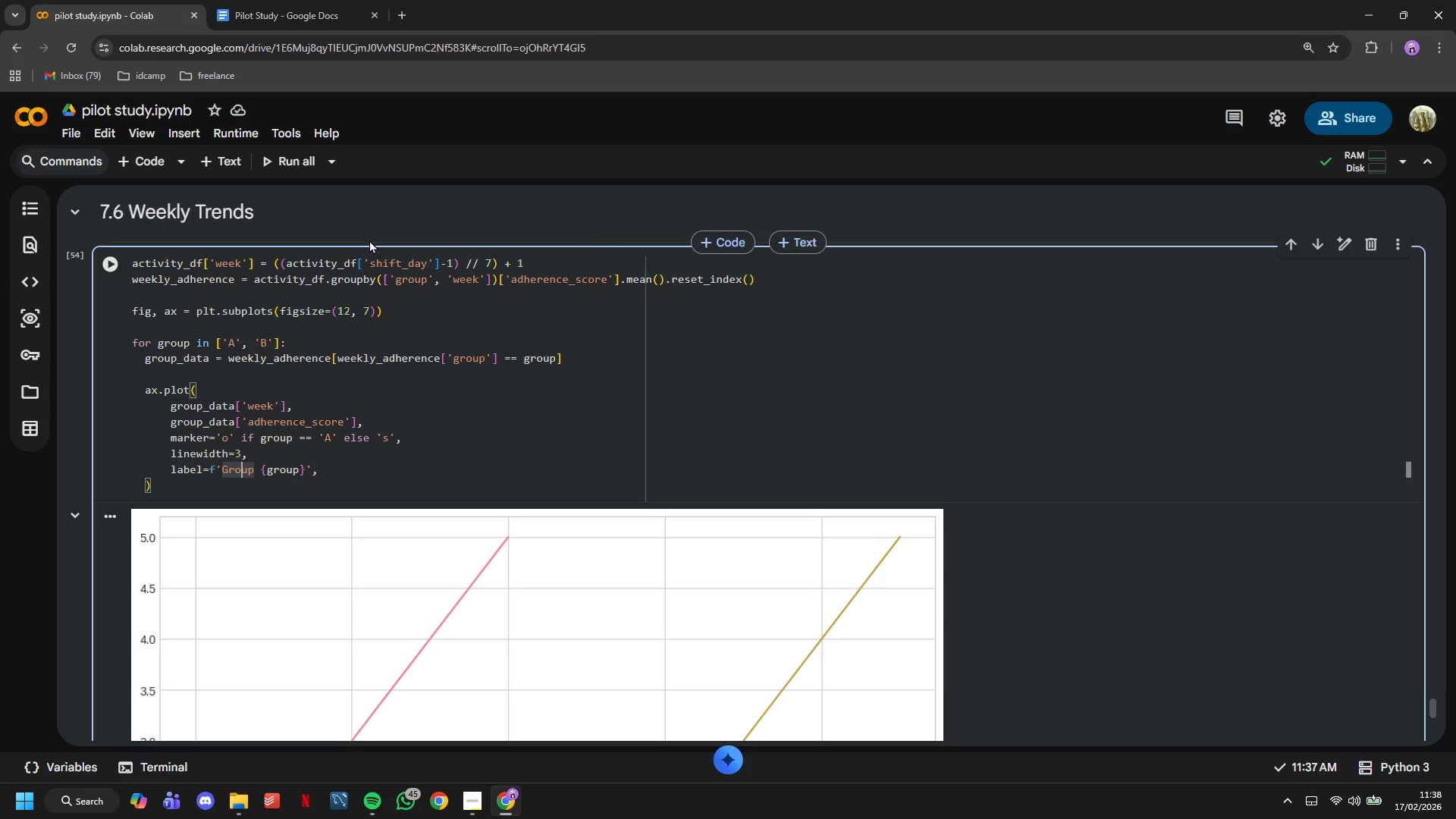 
hold_key(key=ArrowRight, duration=0.64)
 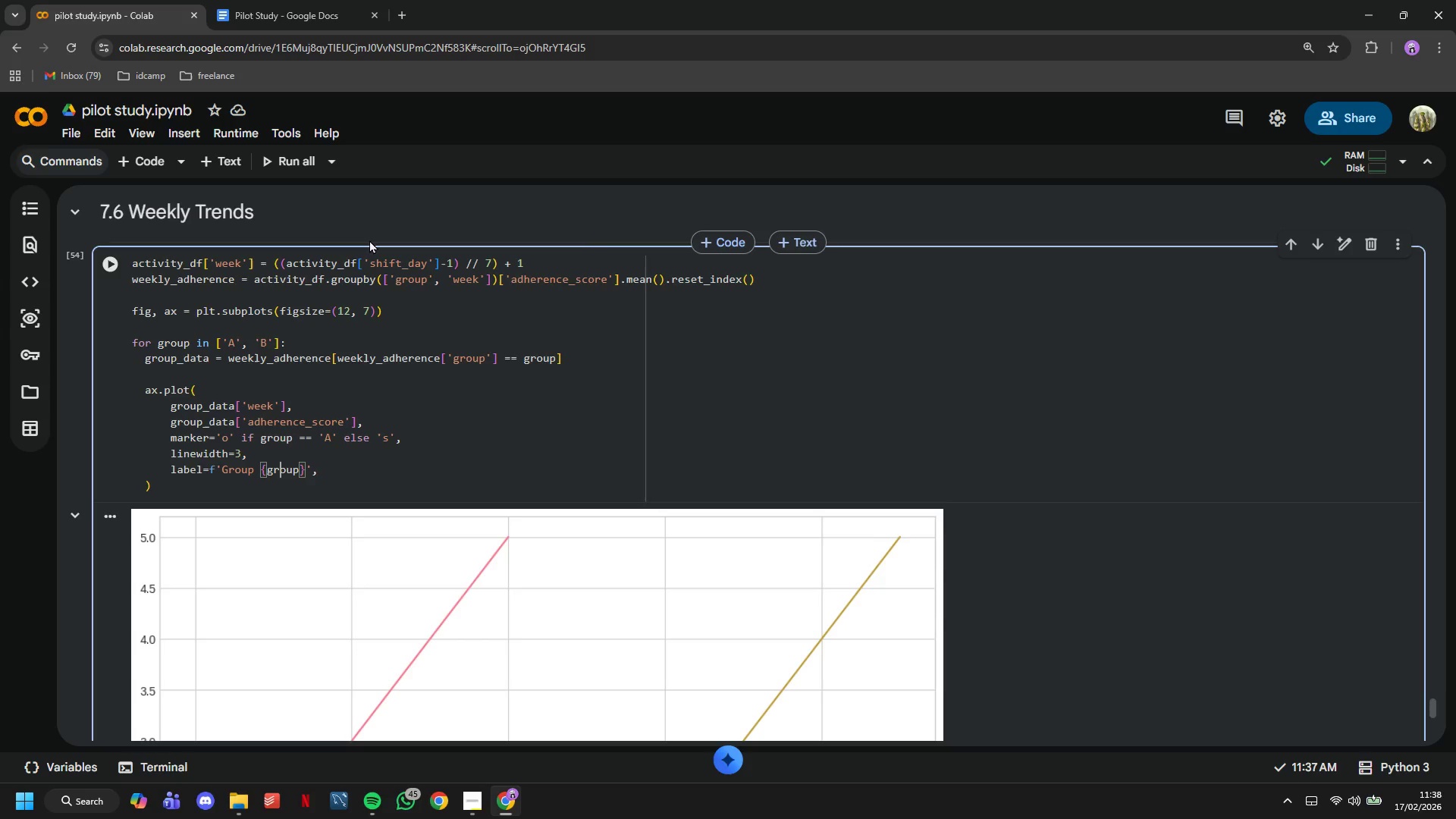 
key(ArrowRight)
 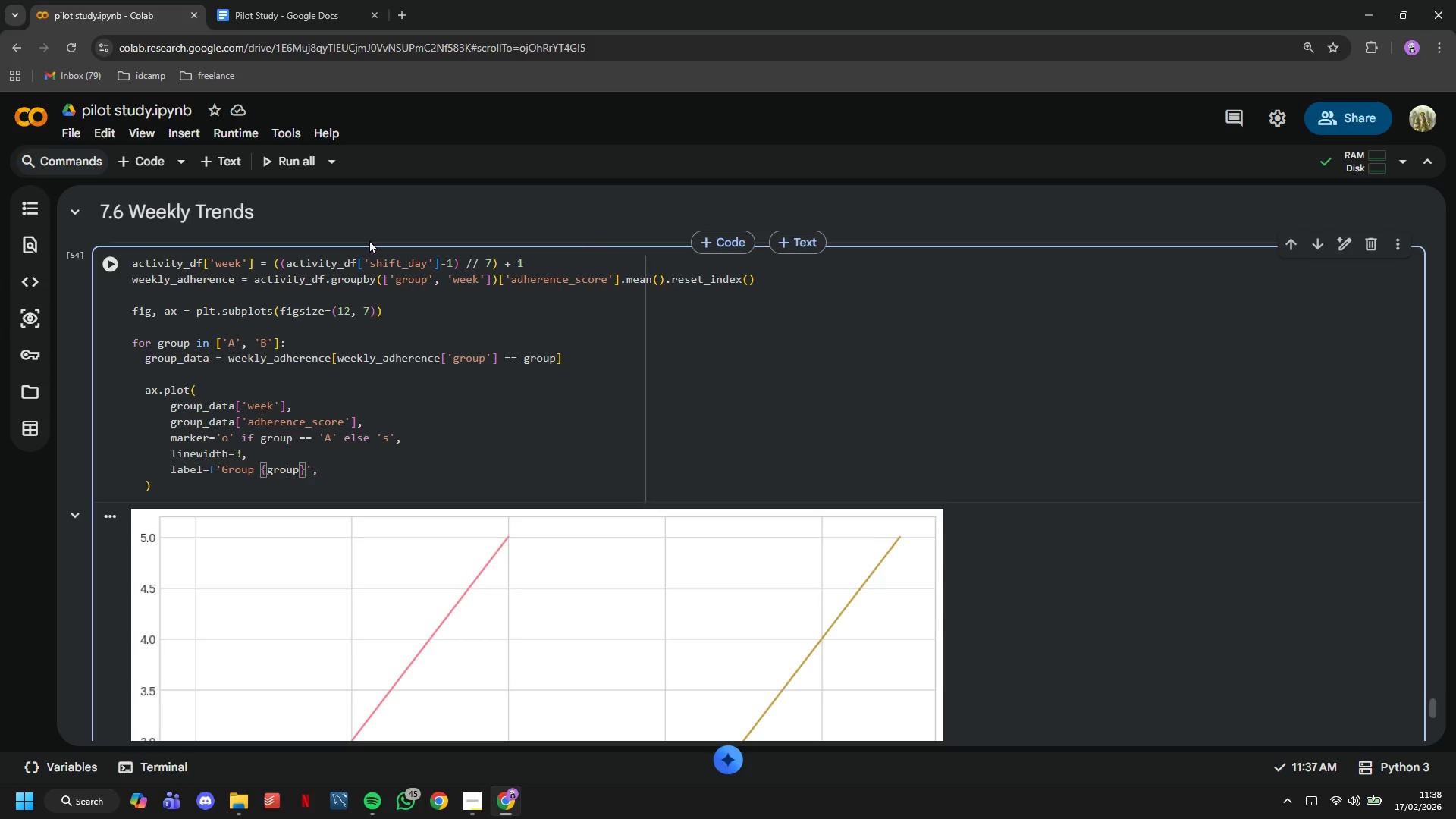 
key(ArrowRight)
 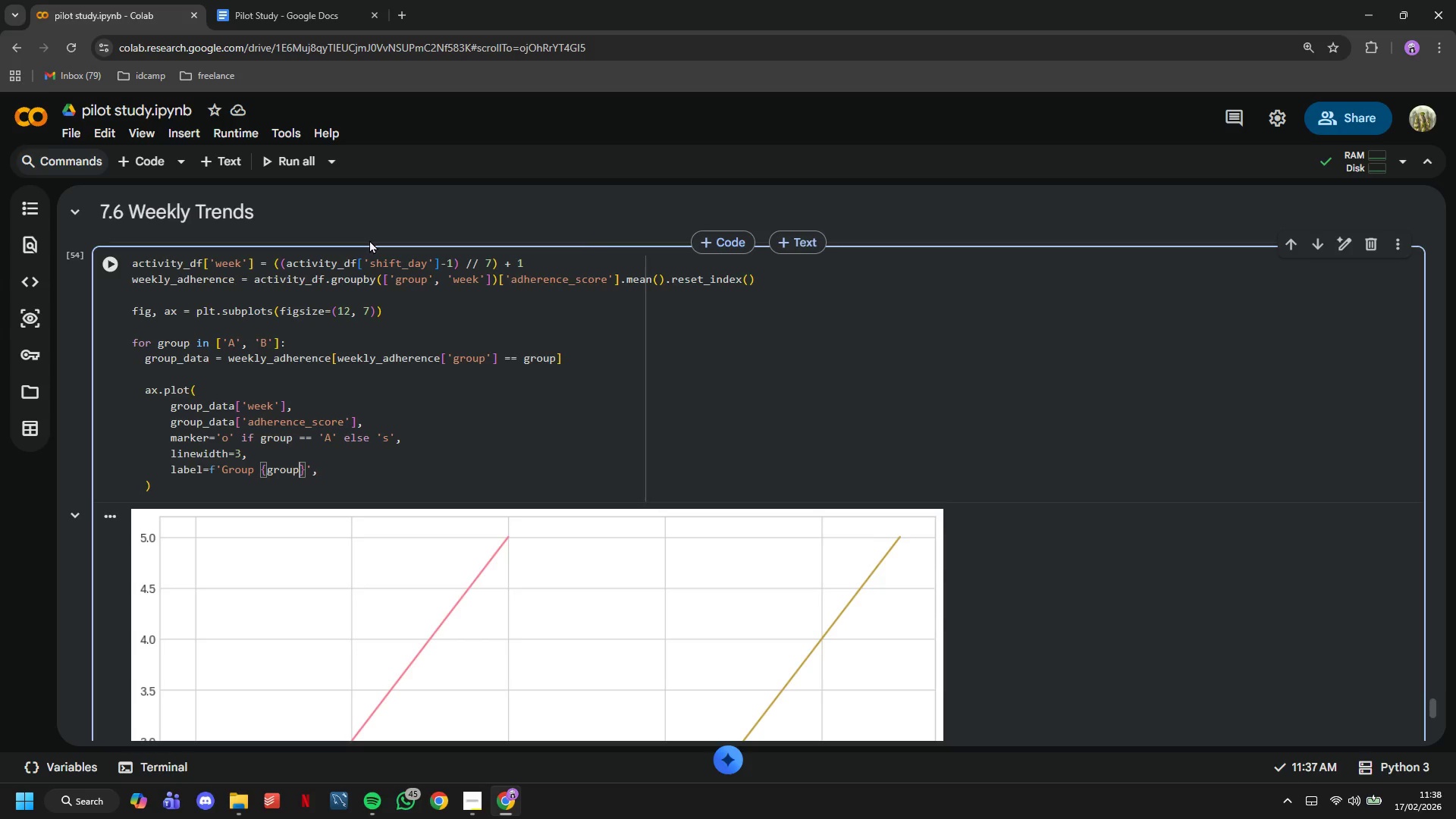 
key(ArrowRight)
 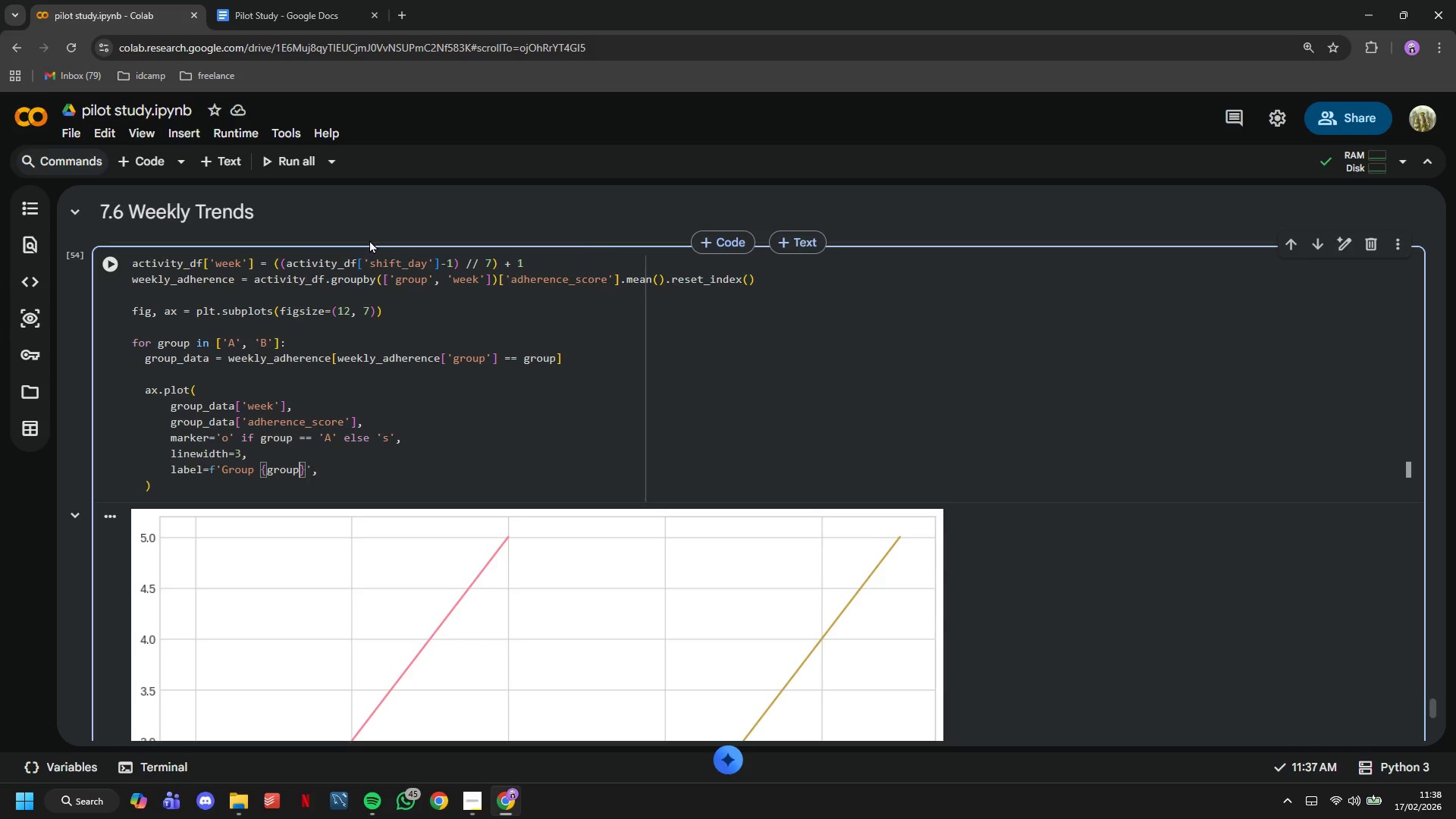 
key(ArrowRight)
 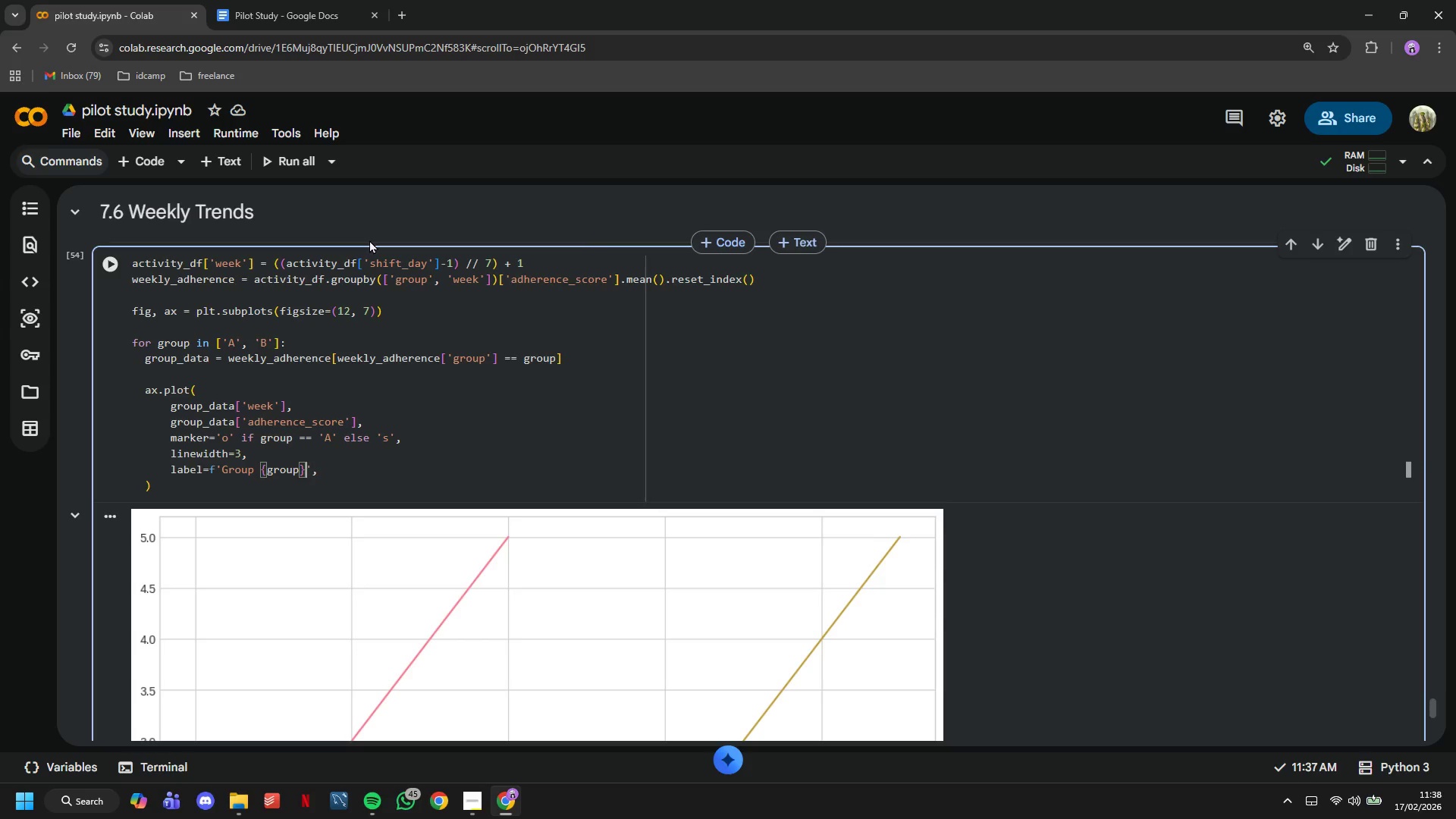 
key(ArrowRight)
 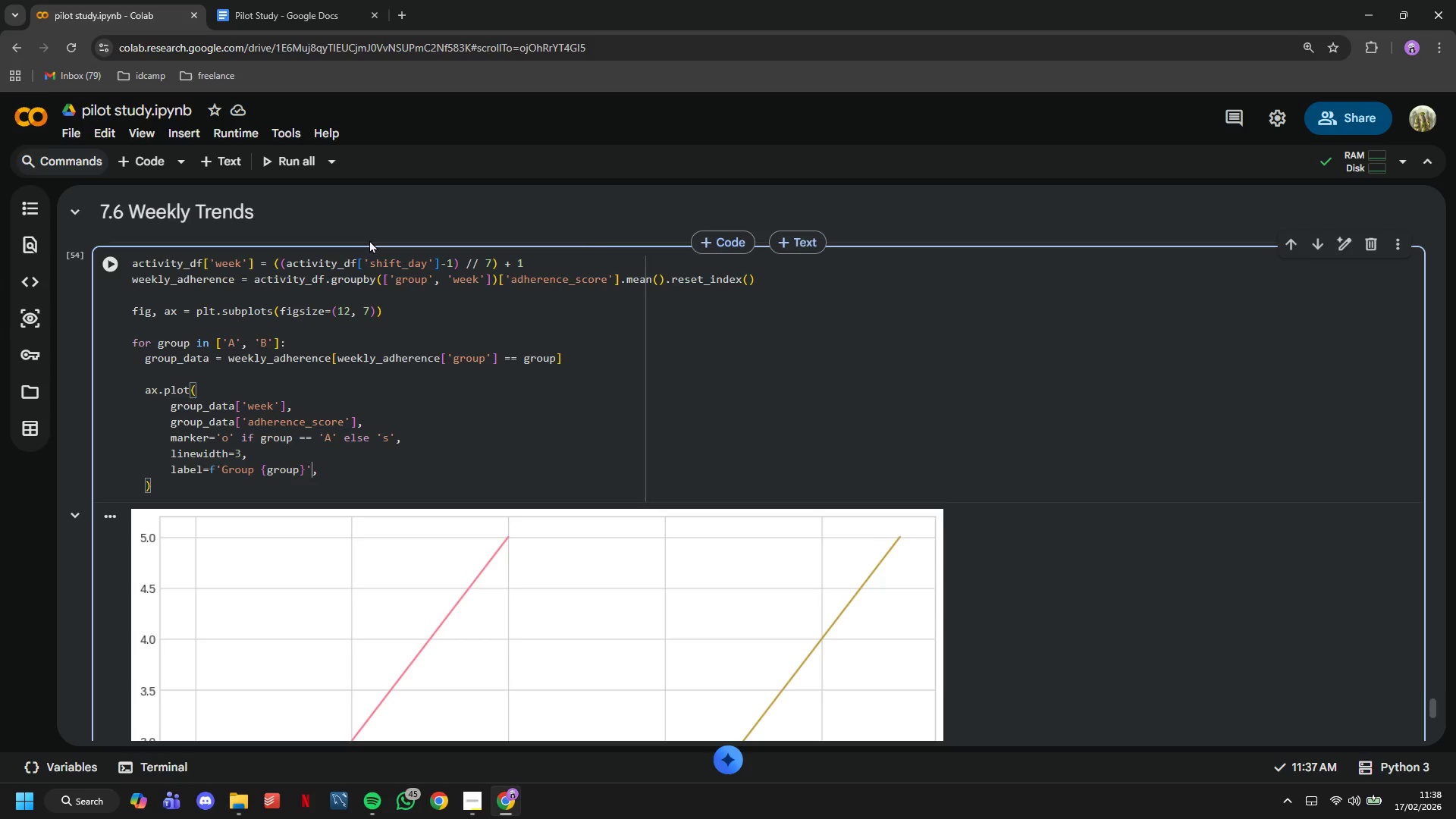 
key(ArrowRight)
 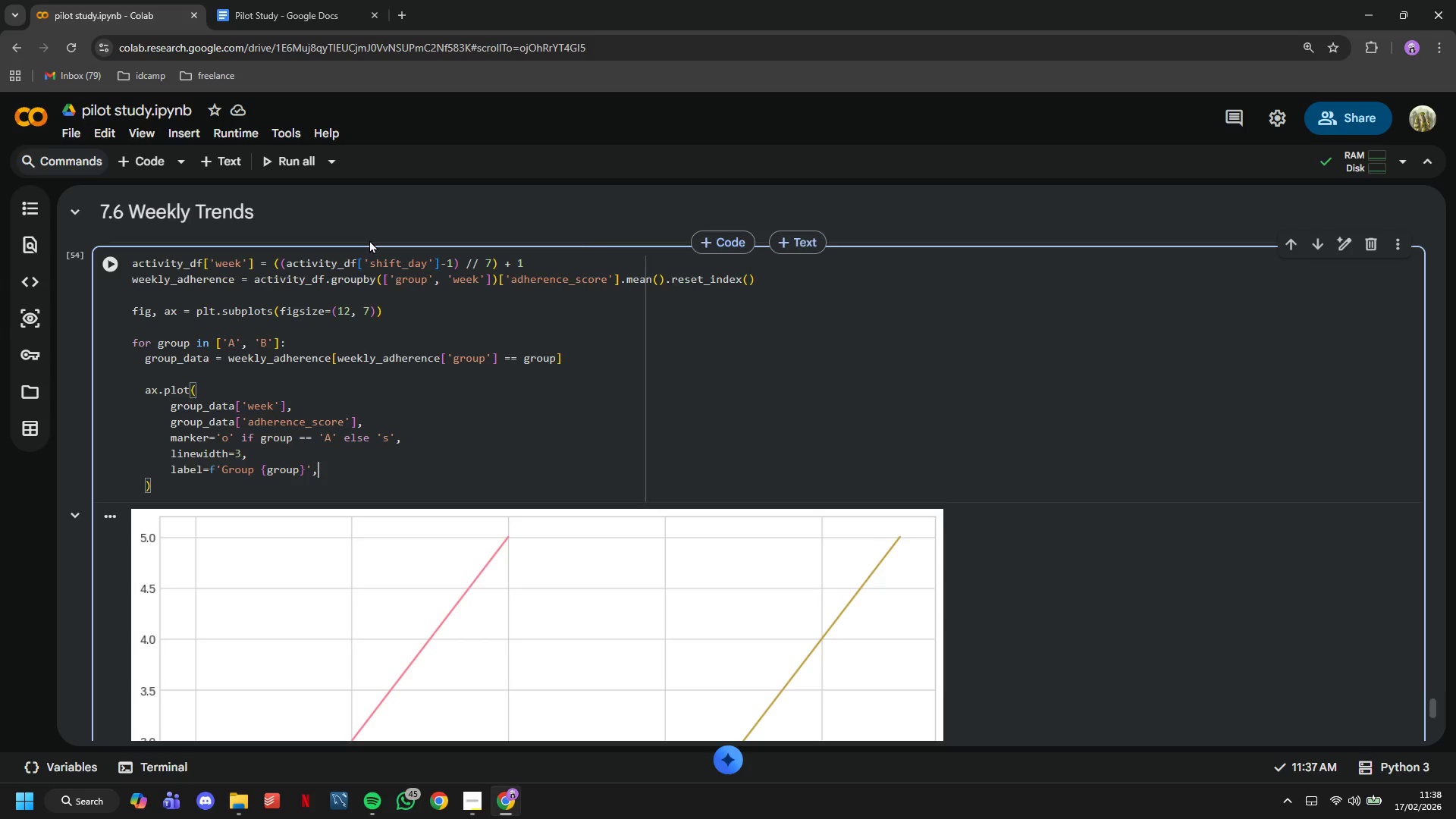 
key(Enter)
 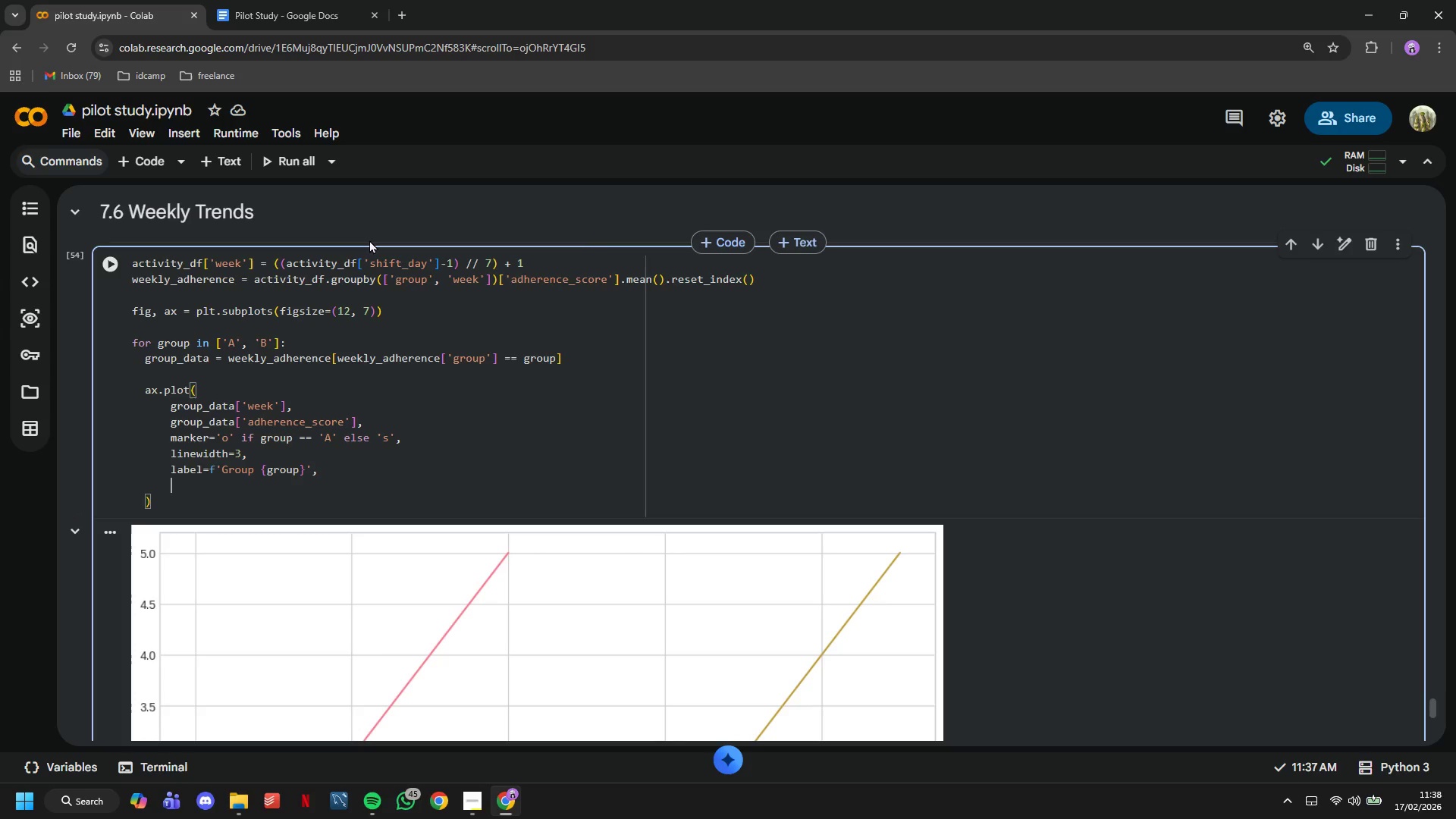 
type(color=)
key(Tab)
key(Backspace)
key(Backspace)
key(Backspace)
key(Backspace)
key(Backspace)
key(Backspace)
key(Backspace)
 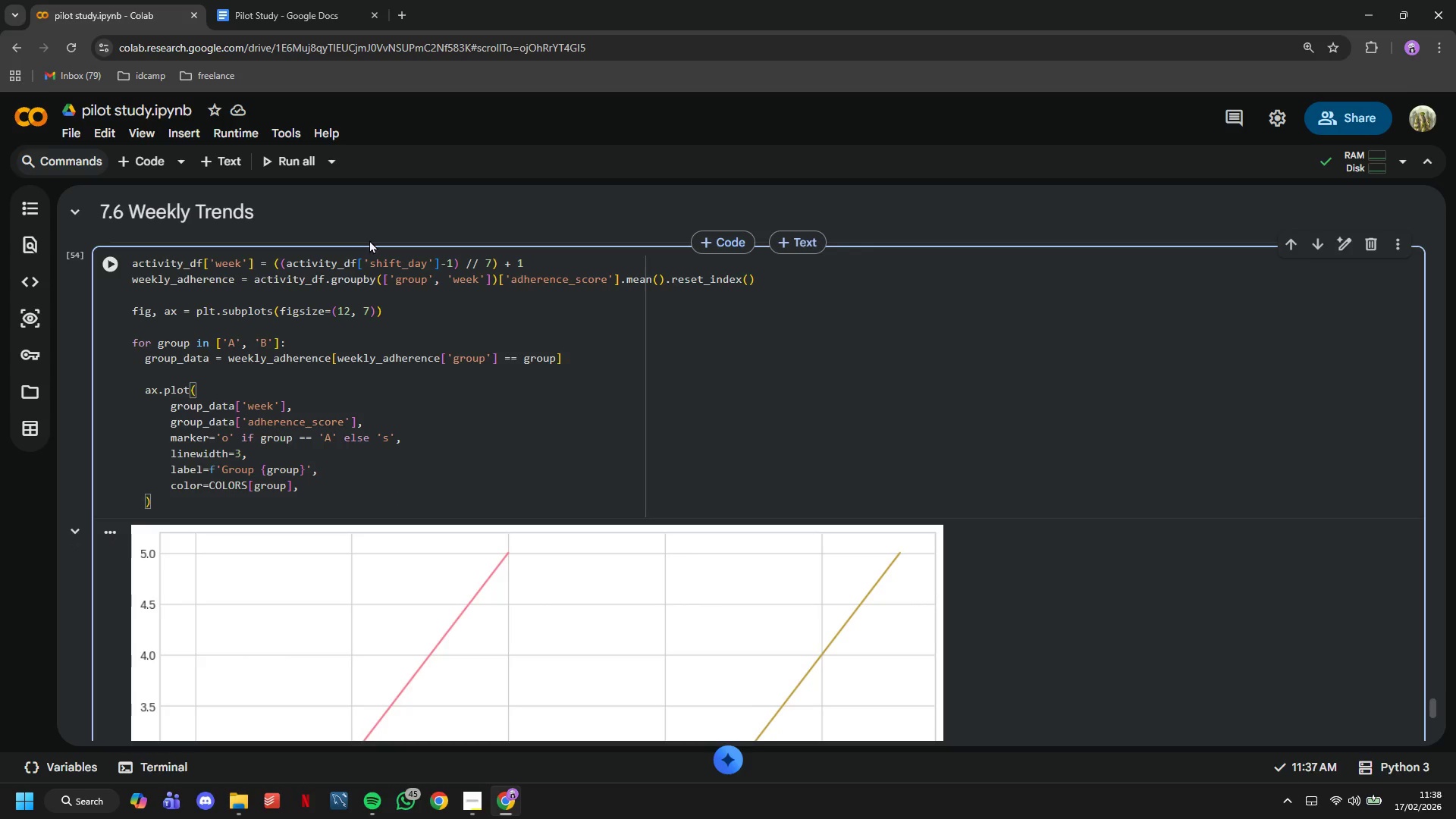 
left_click([115, 265])
 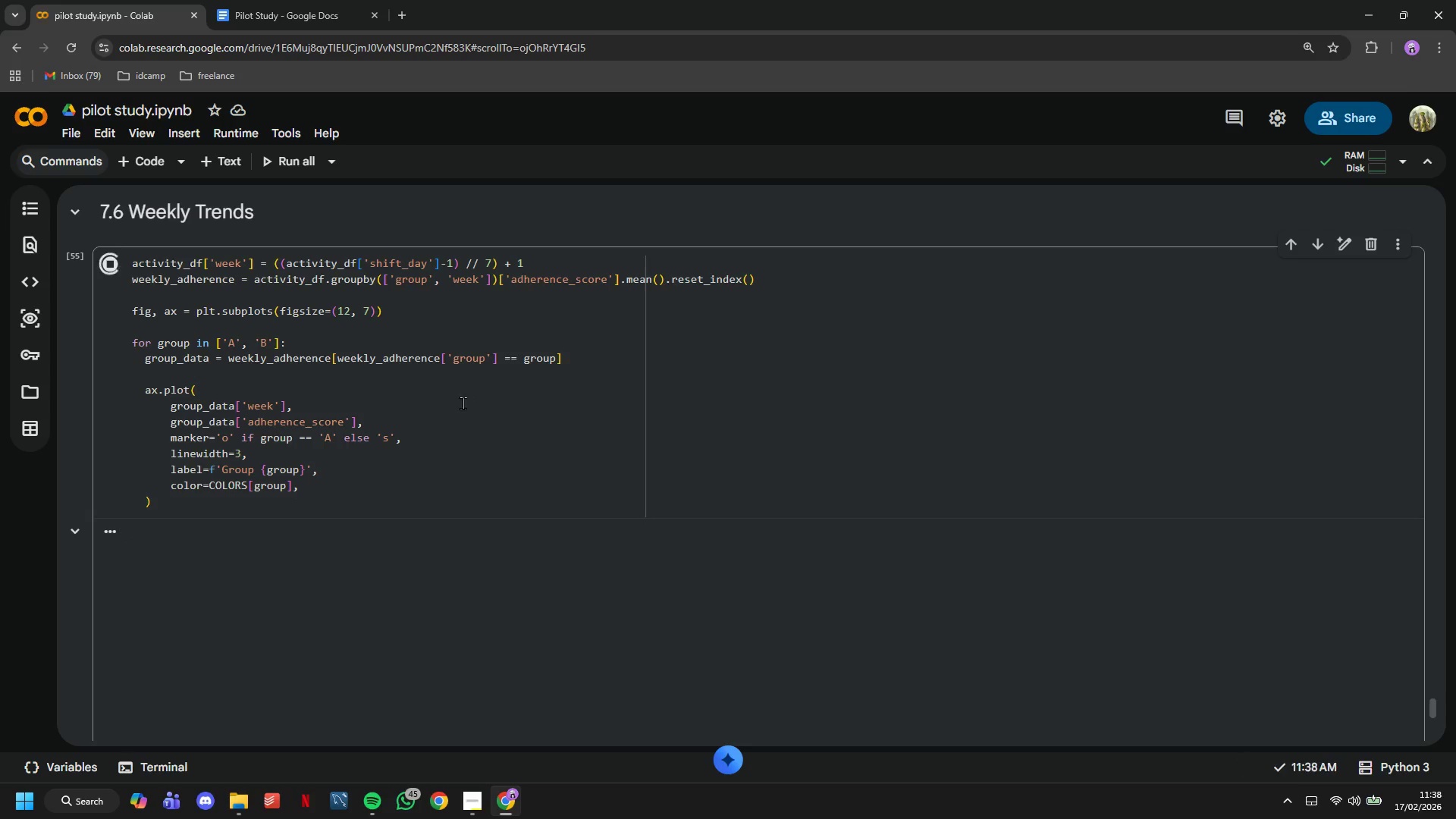 
scroll: coordinate [802, 462], scroll_direction: down, amount: 4.0
 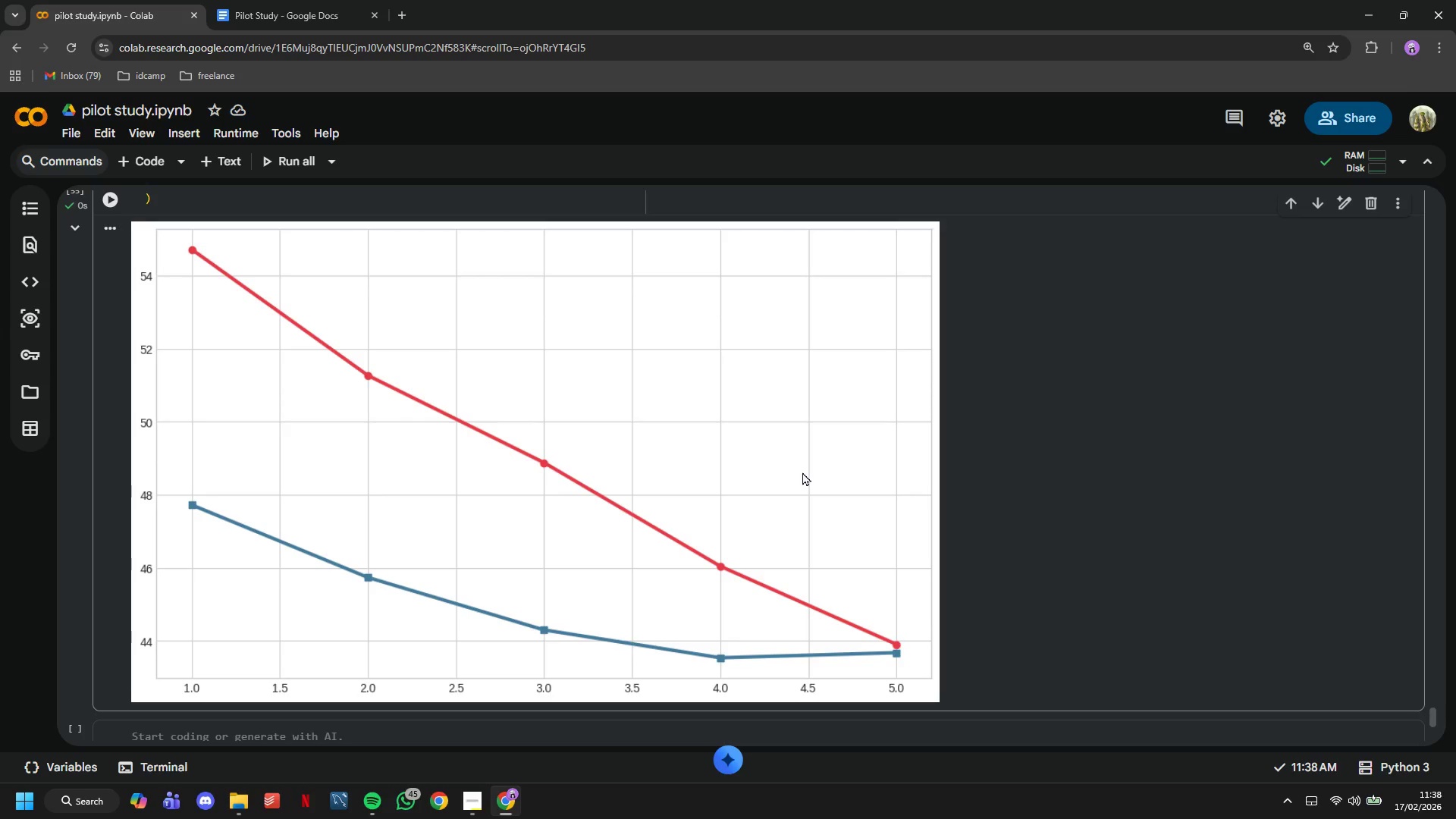 
wait(8.82)
 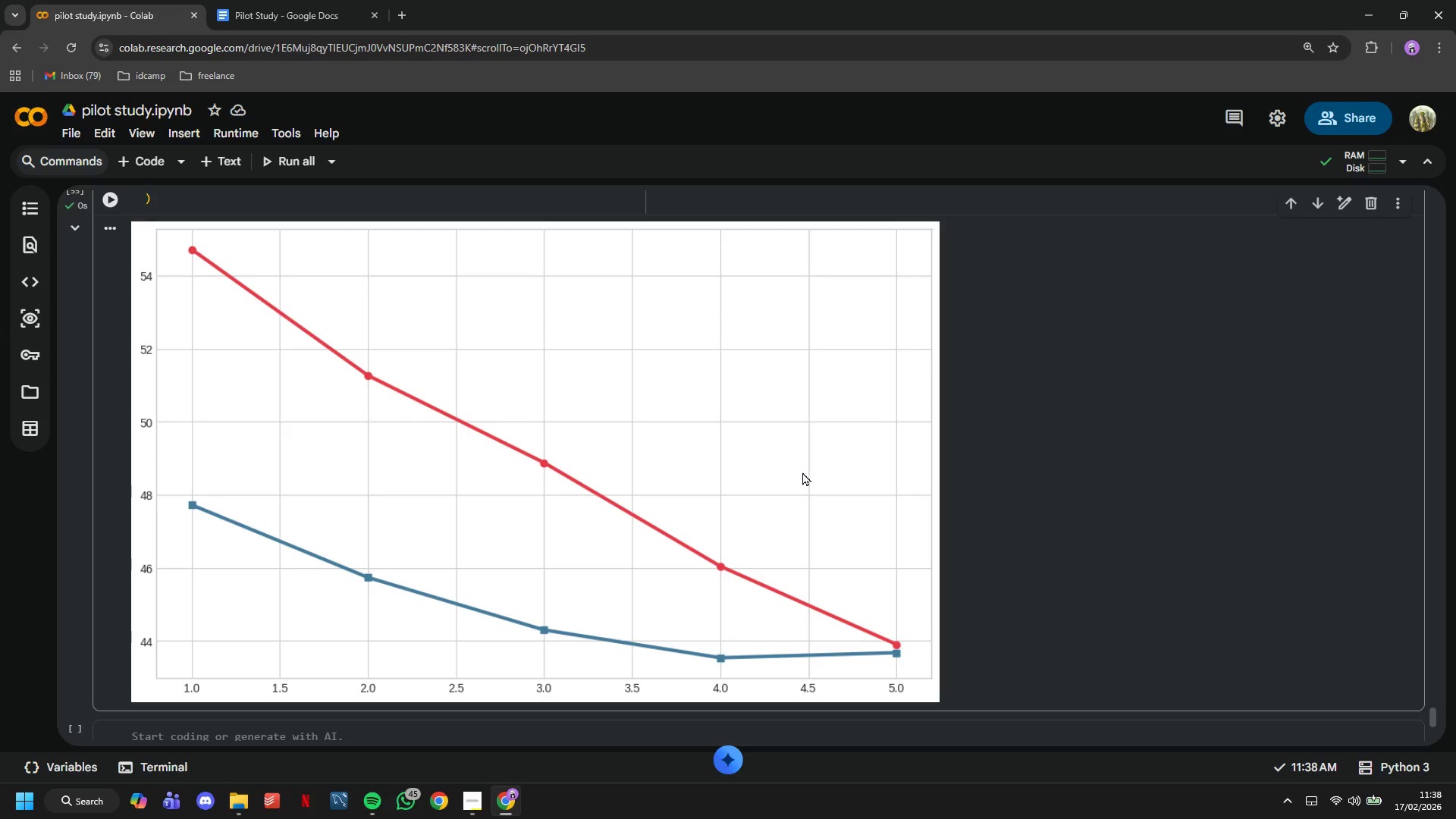 
scroll: coordinate [642, 453], scroll_direction: up, amount: 2.0
 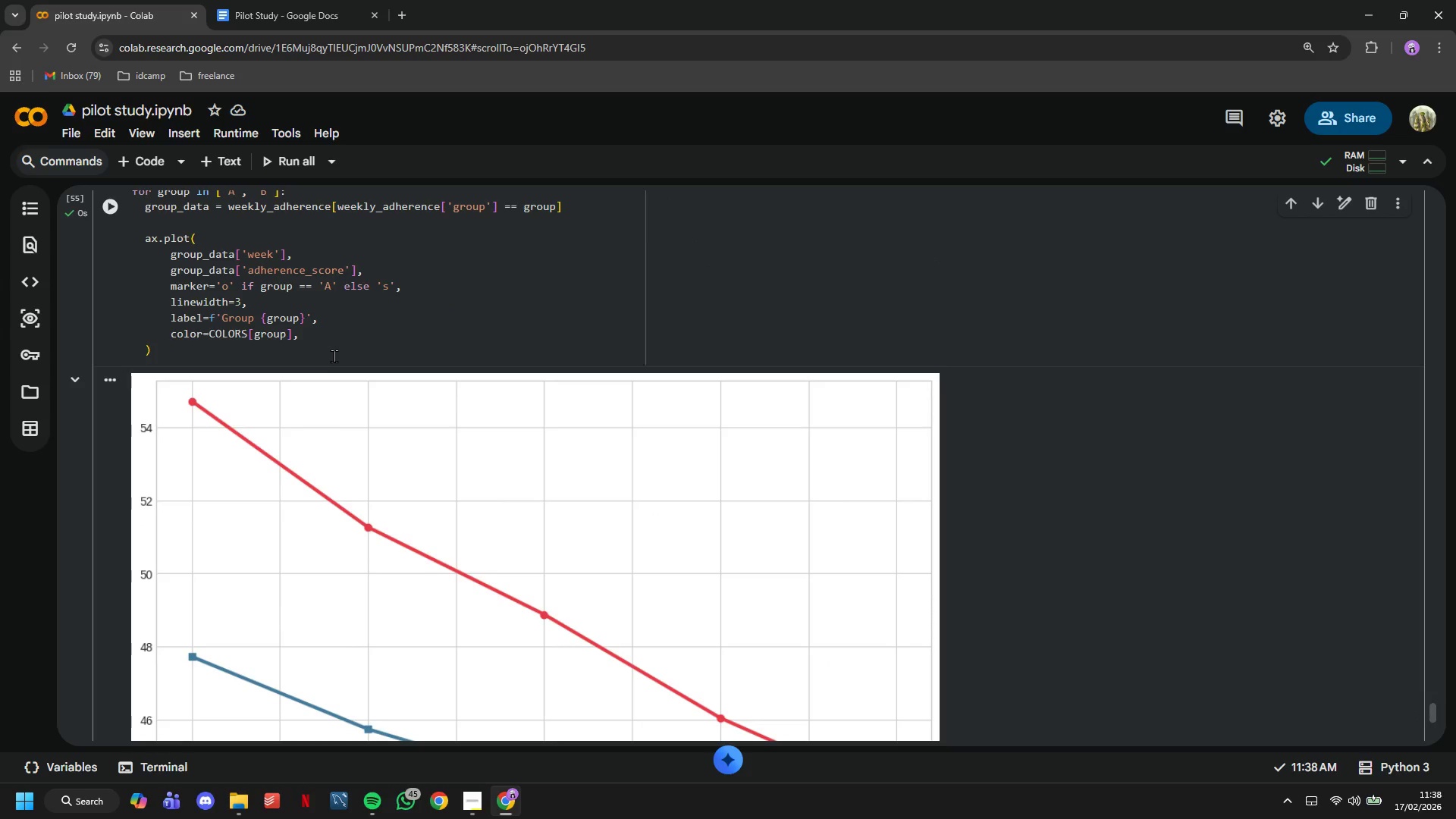 
left_click([334, 356])
 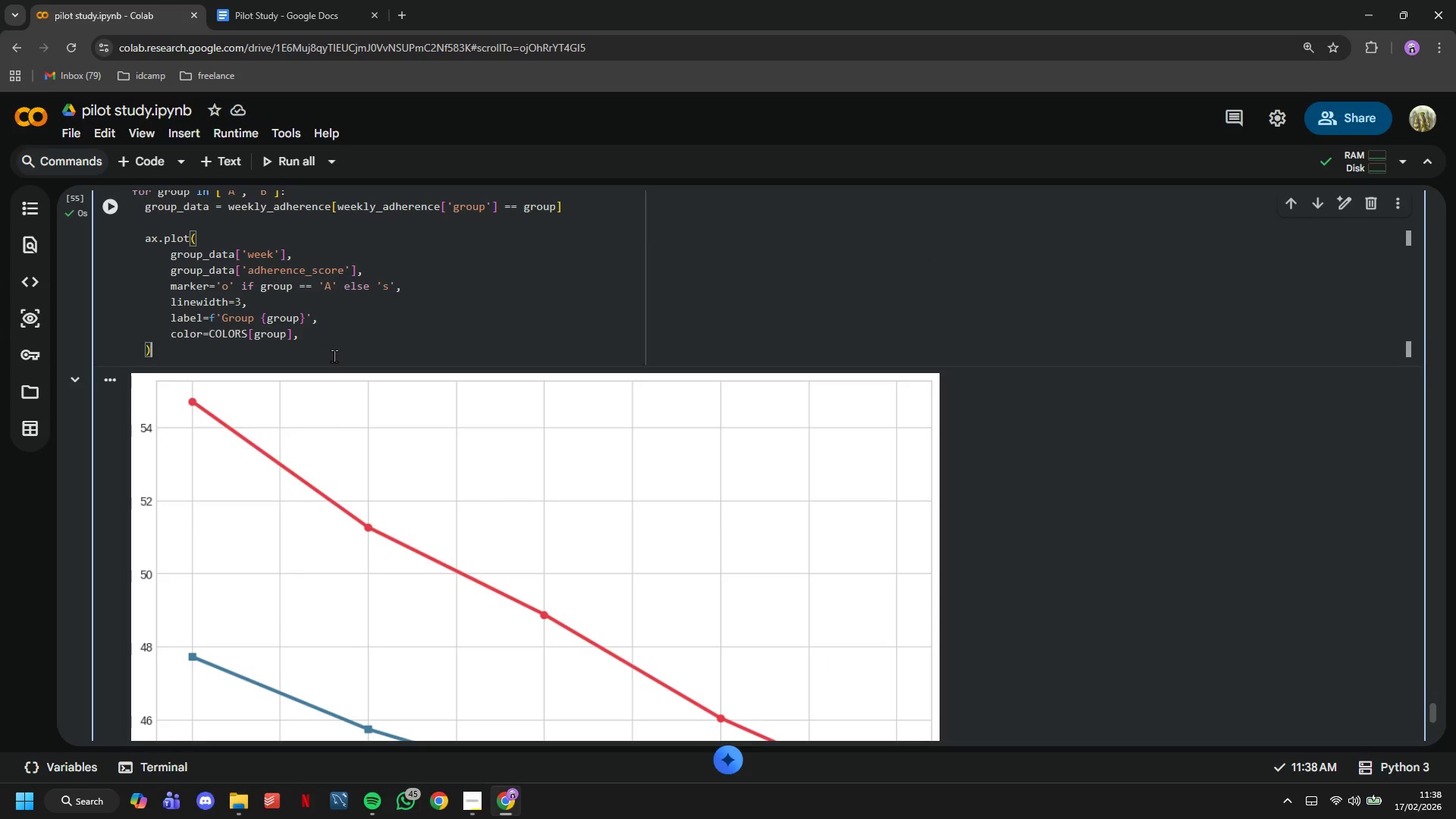 
key(Enter)
 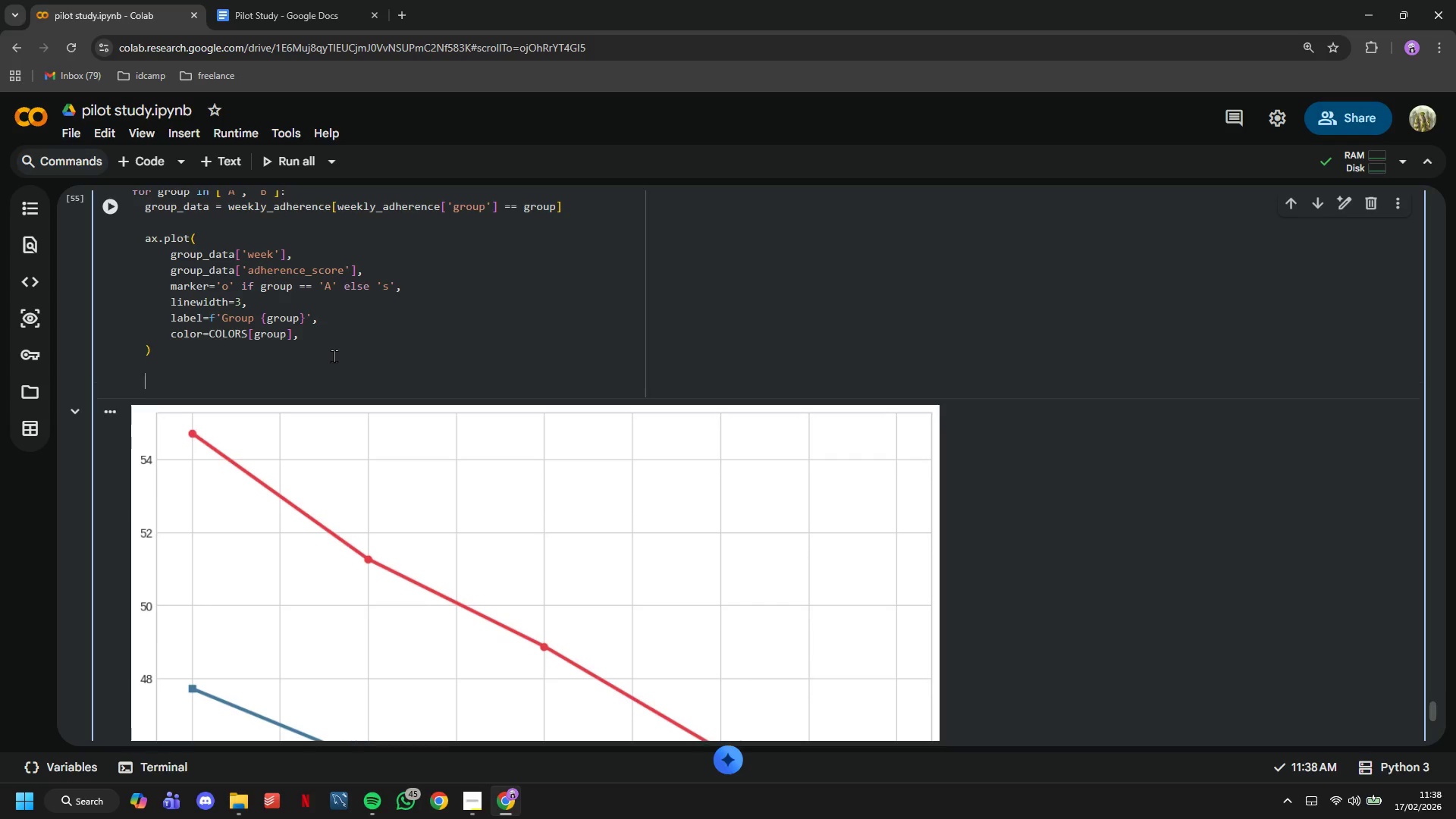 
key(Enter)
 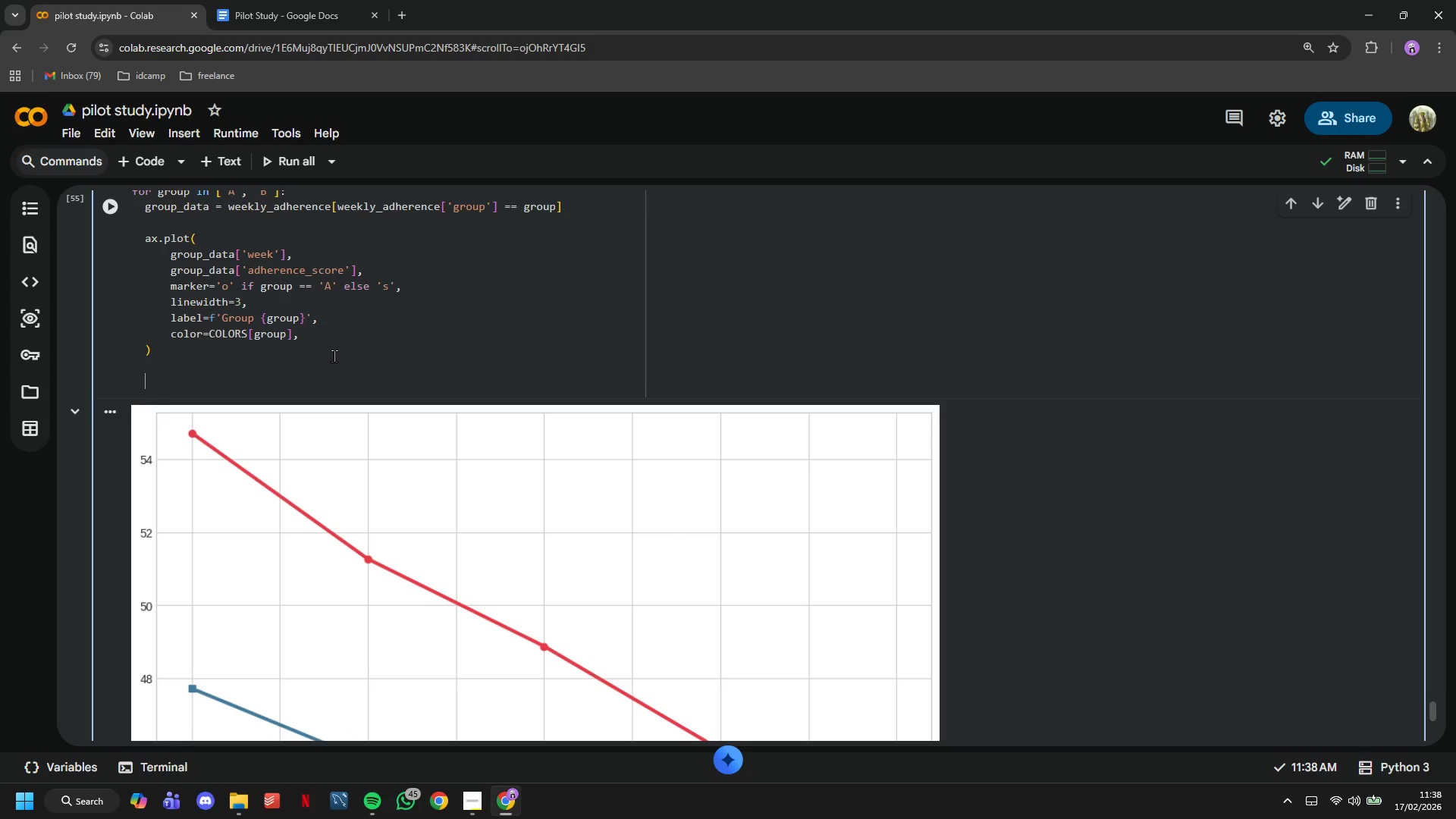 
type(# Add week-over-week % change annotations)
 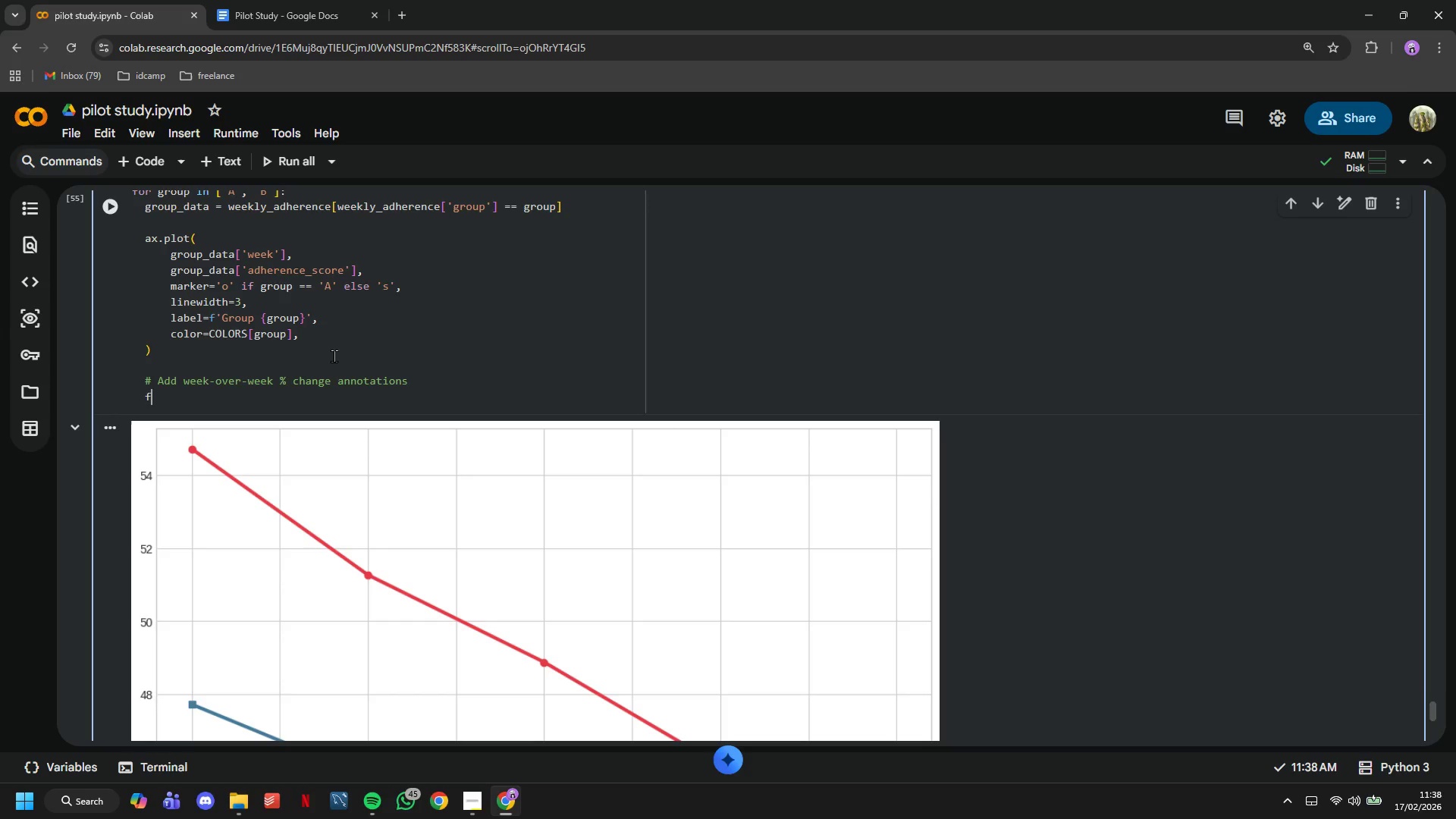 
 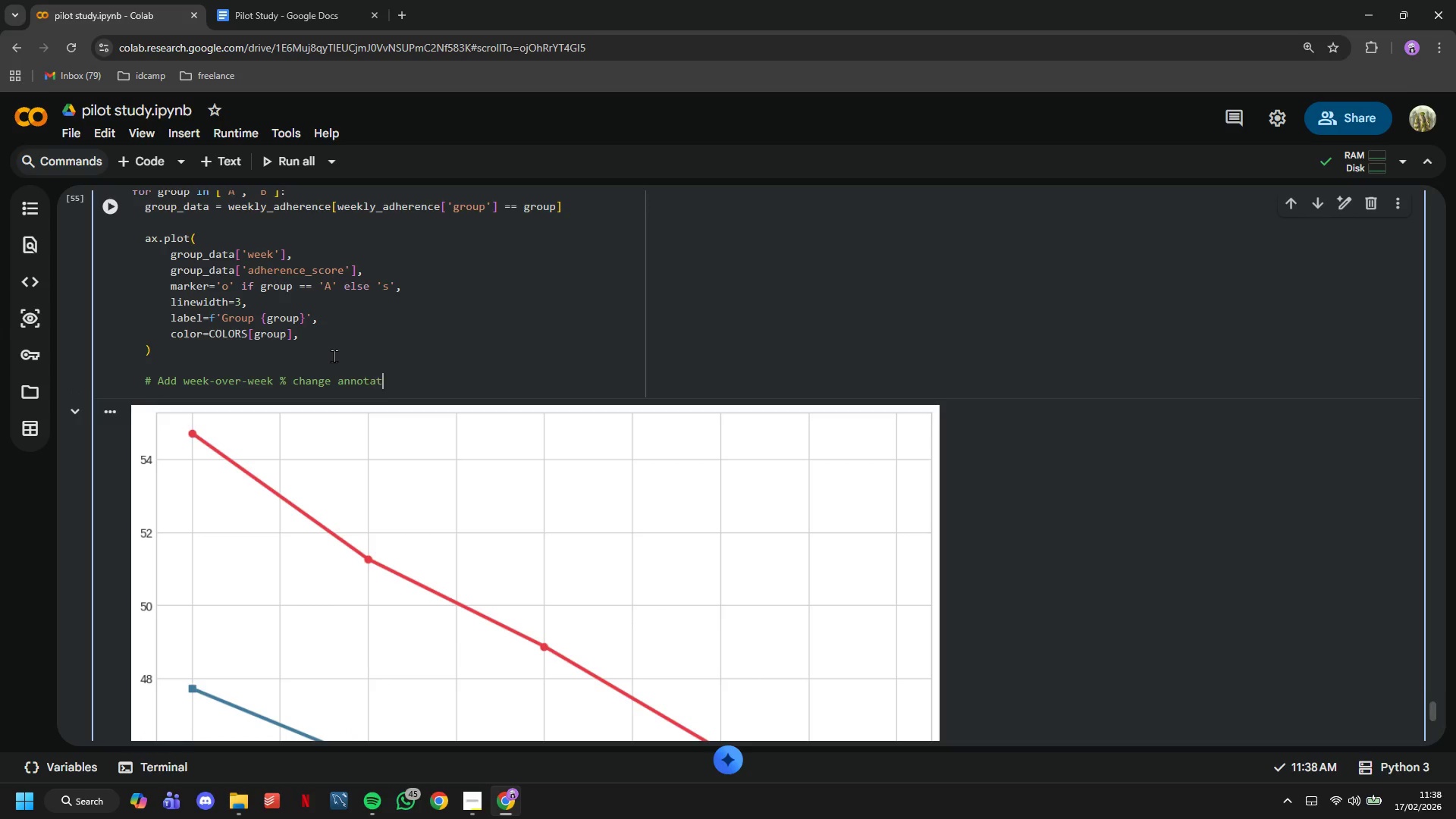 
key(Enter)
 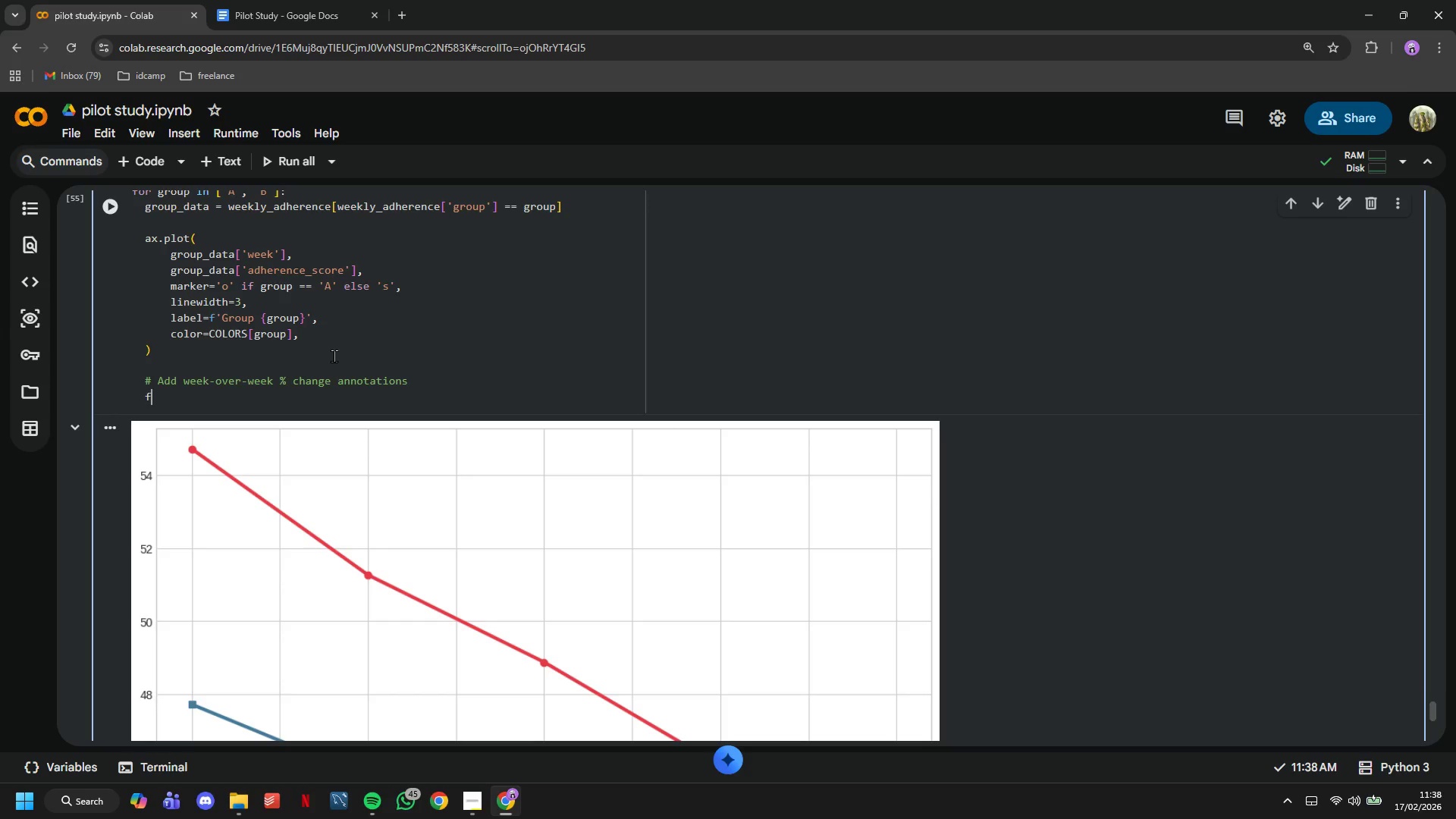 
type(for i in range(1, len(group_daa)
key(Backspace)
type(ta)
 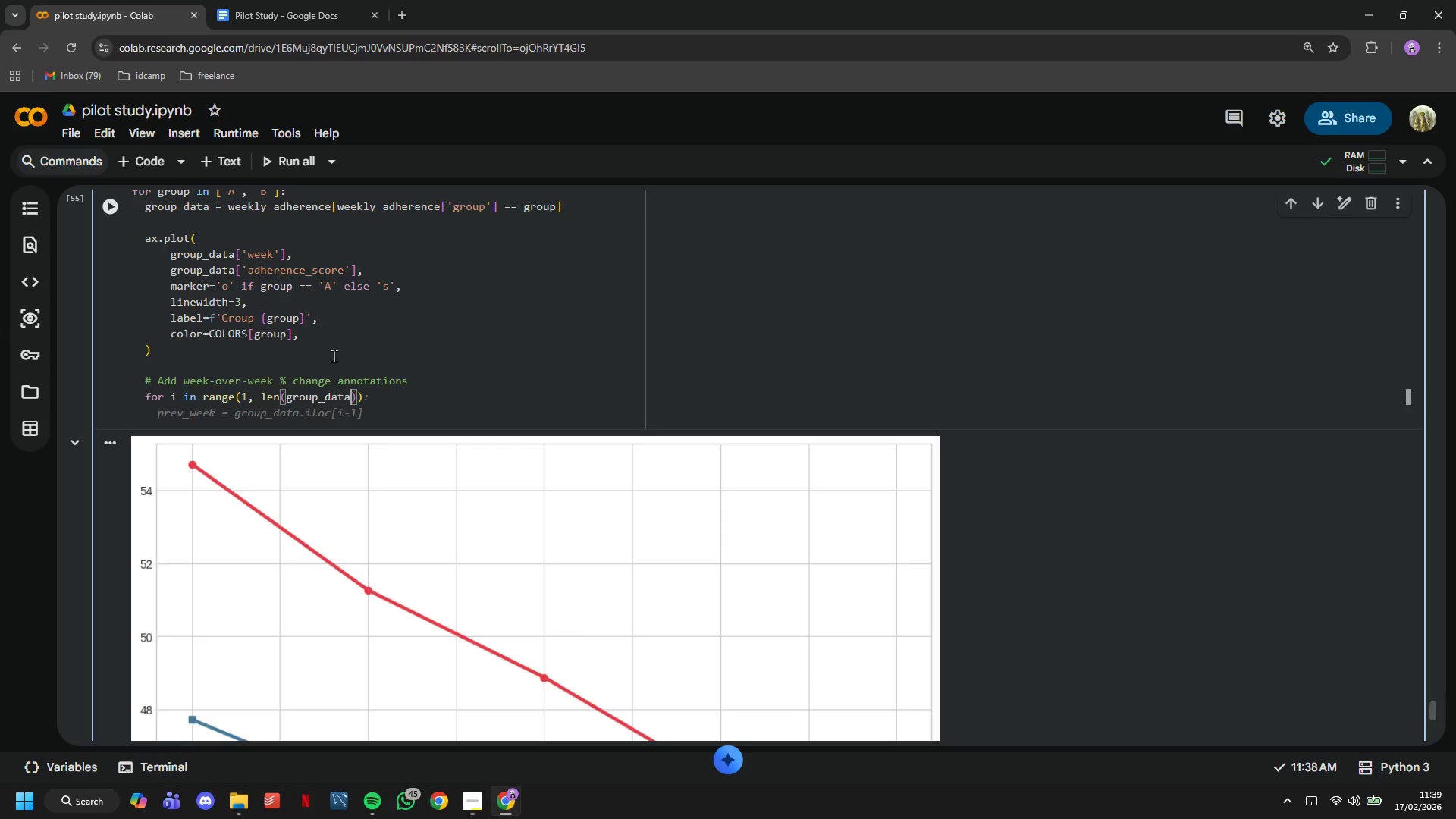 
key(ArrowRight)
 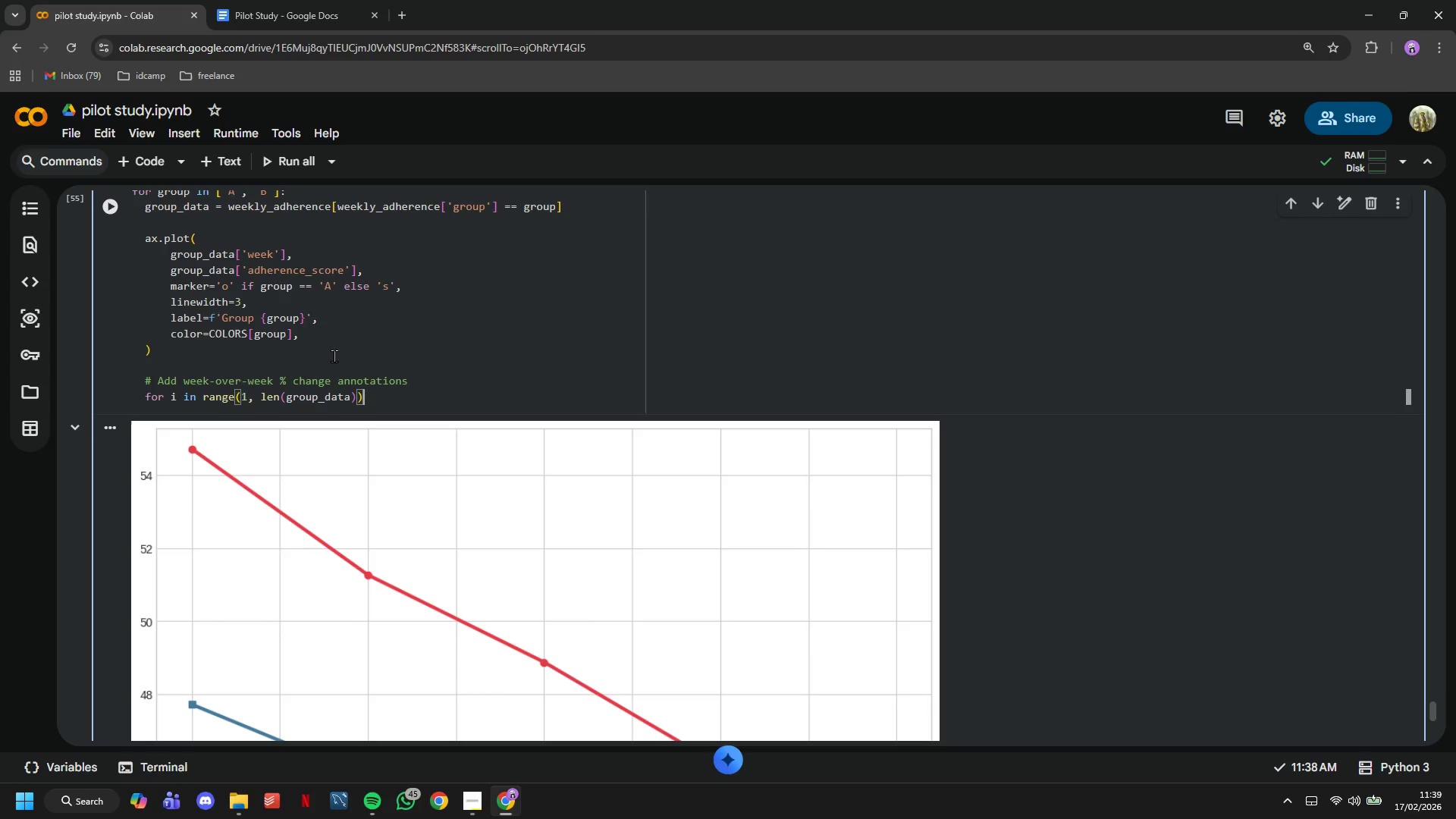 
key(ArrowRight)
 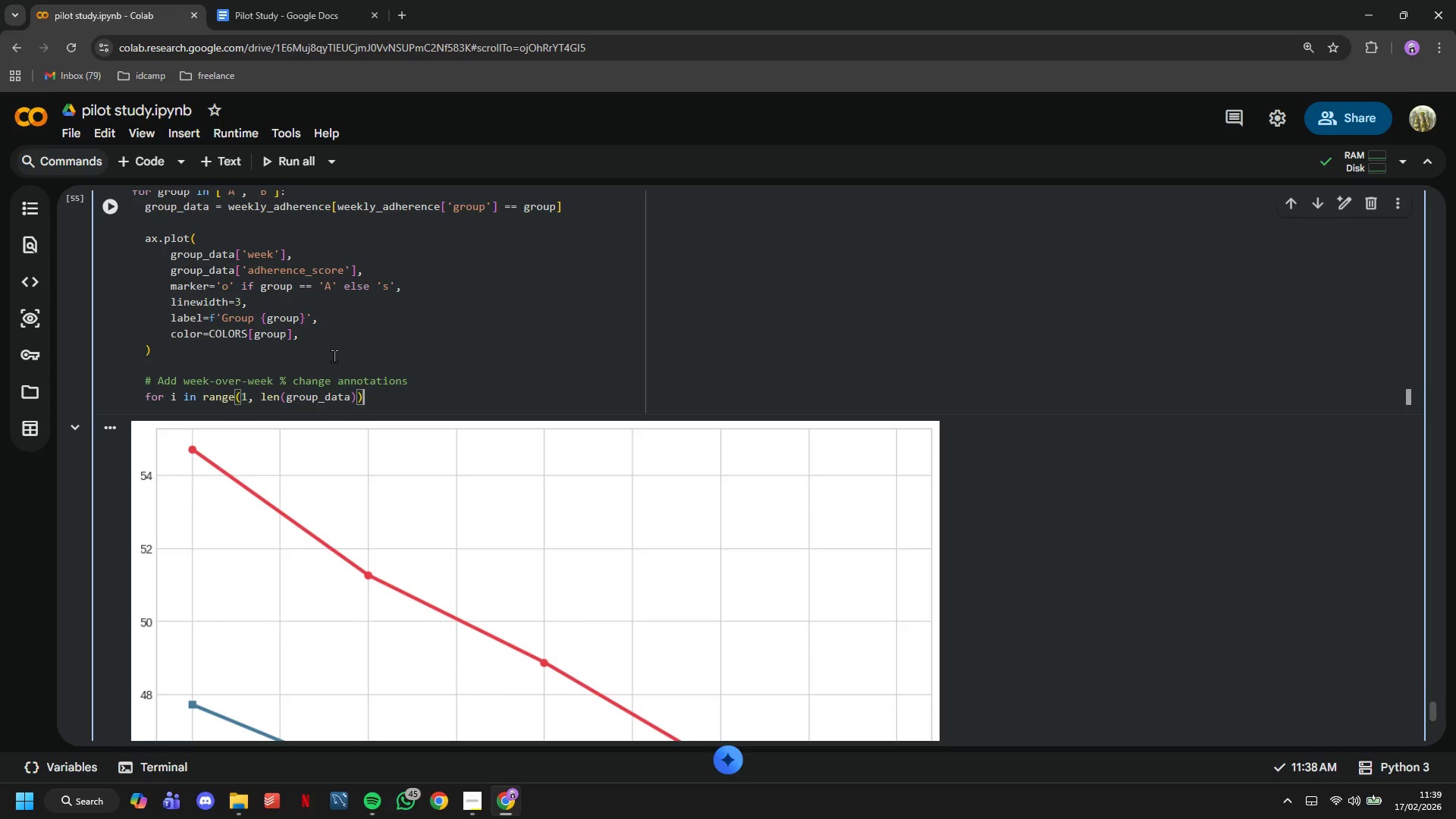 
key(Shift+Semicolon)
 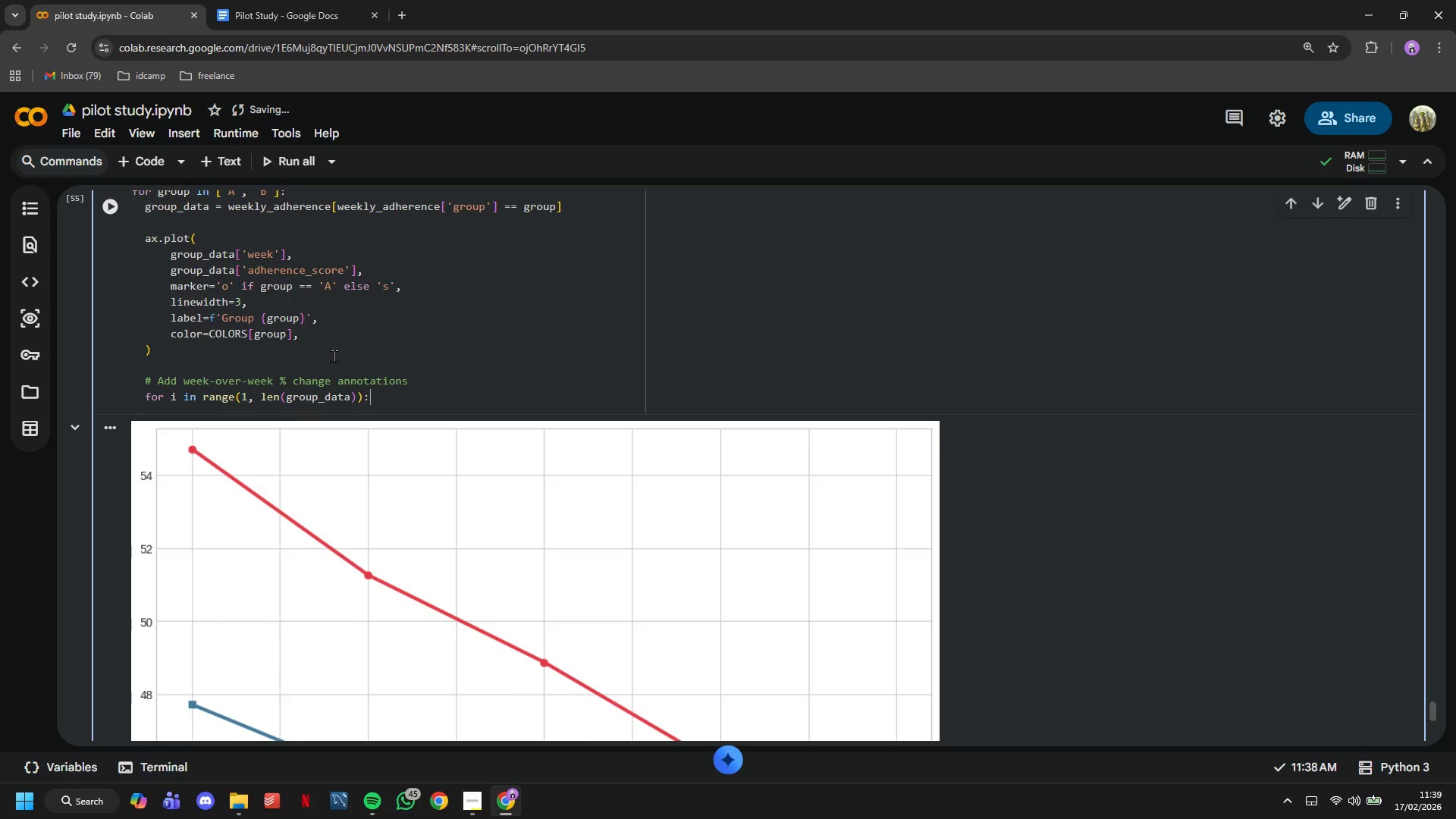 
key(Enter)
 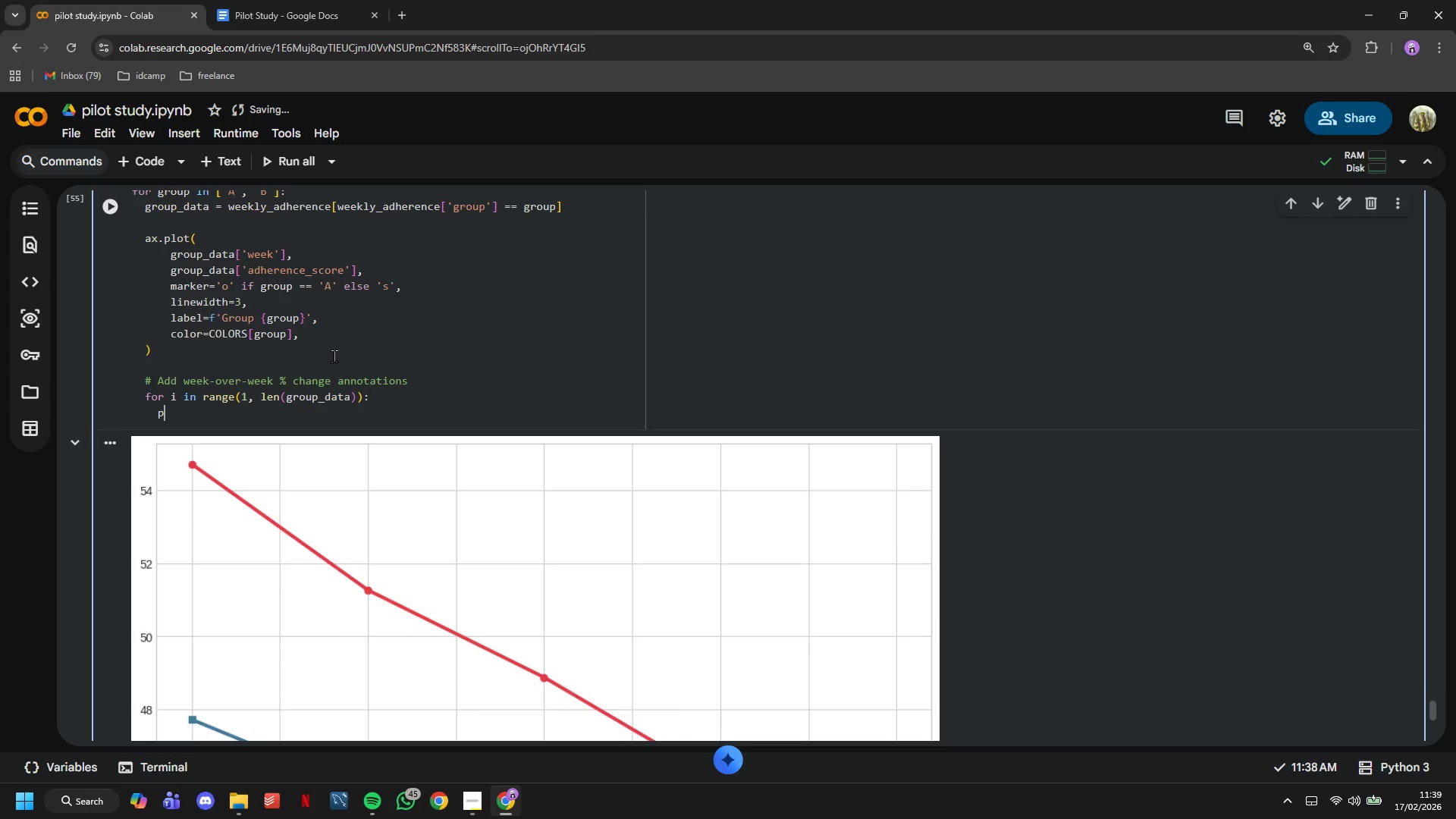 
type(prev_score = group_Data=)
key(Backspace)
key(Backspace)
key(Backspace)
key(Backspace)
type(d)
key(Backspace)
key(Backspace)
type(data.iloc[i=1)
 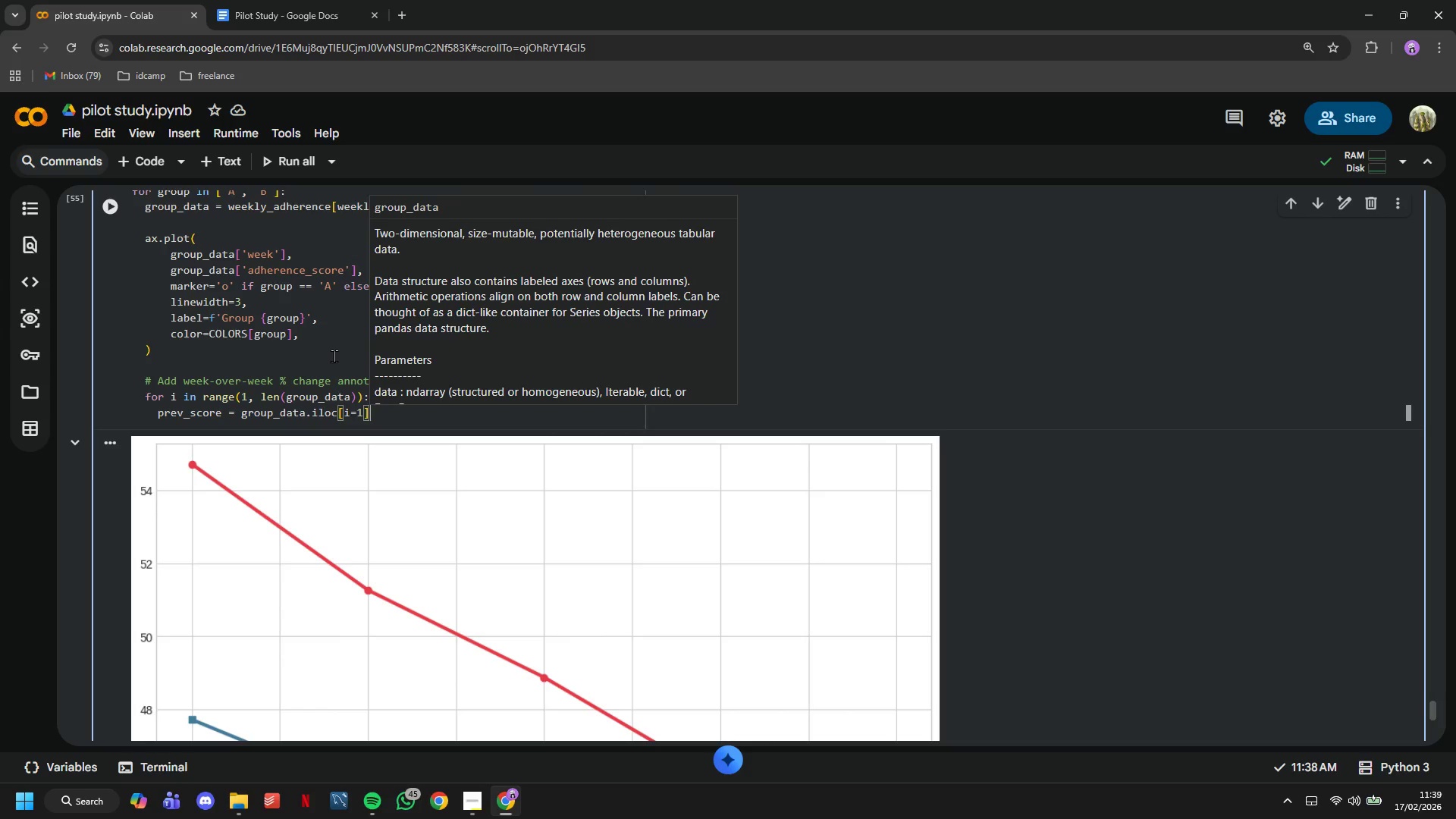 
 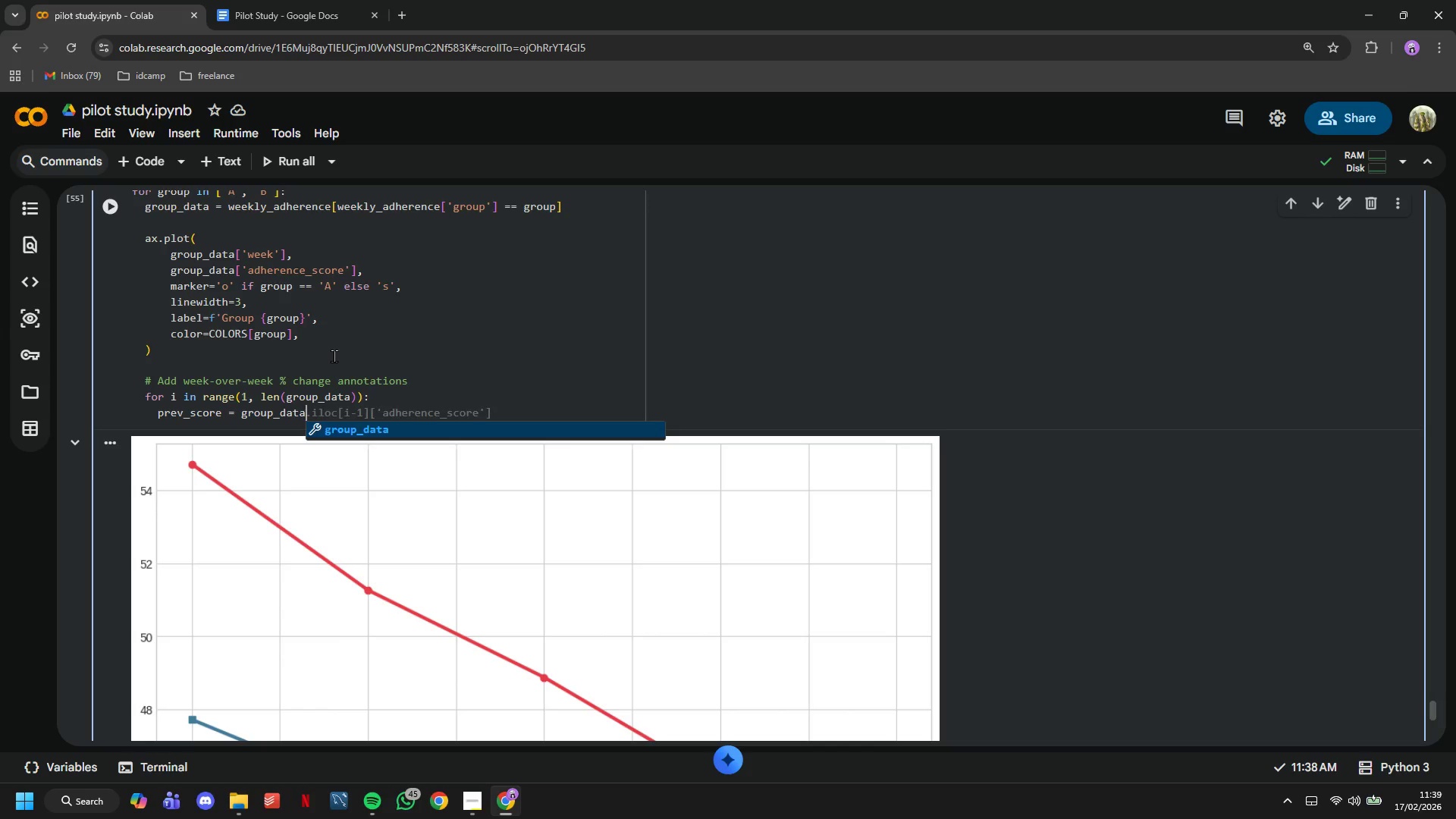 
key(ArrowRight)
 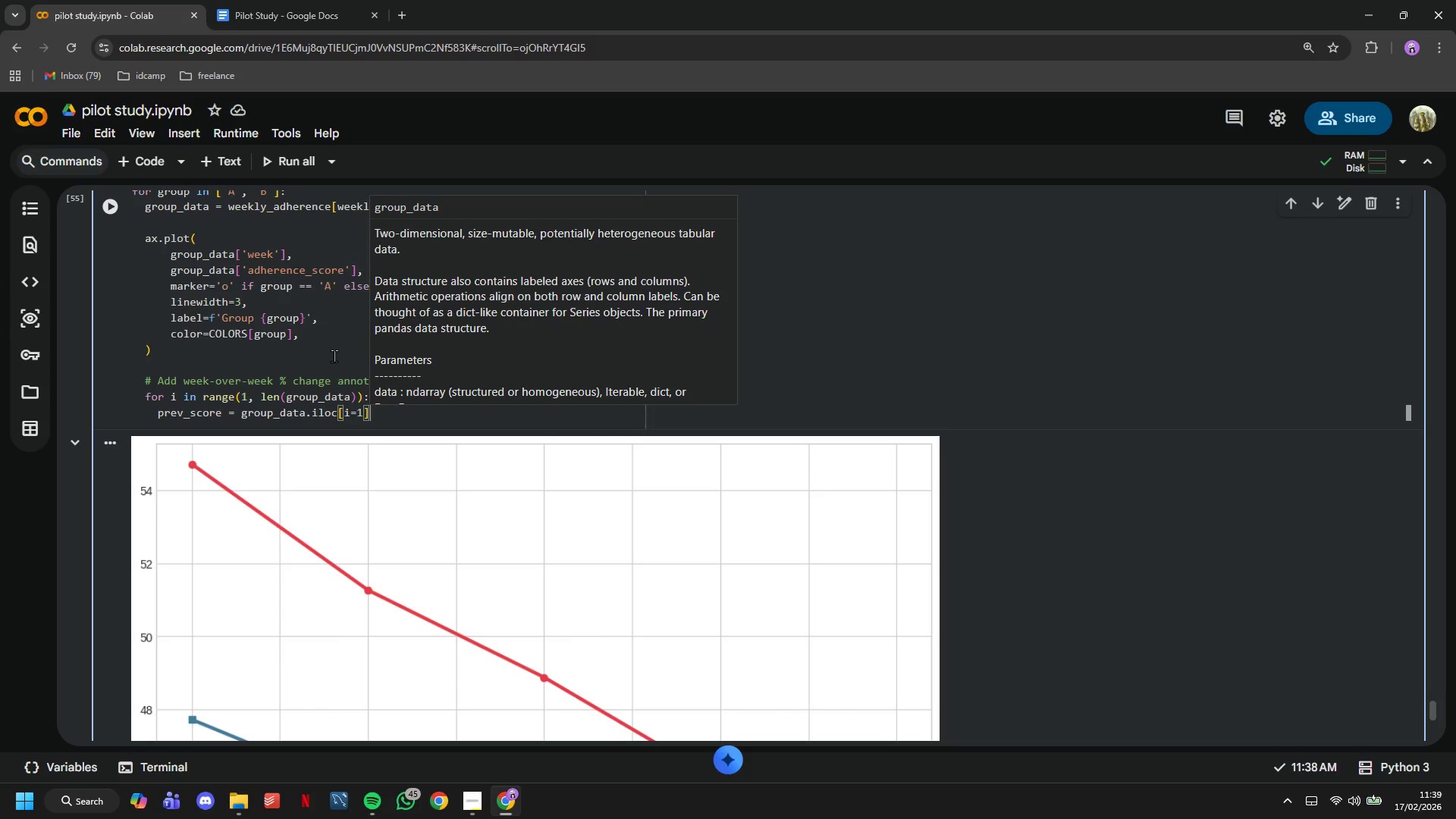 
type(['adherence_score)
 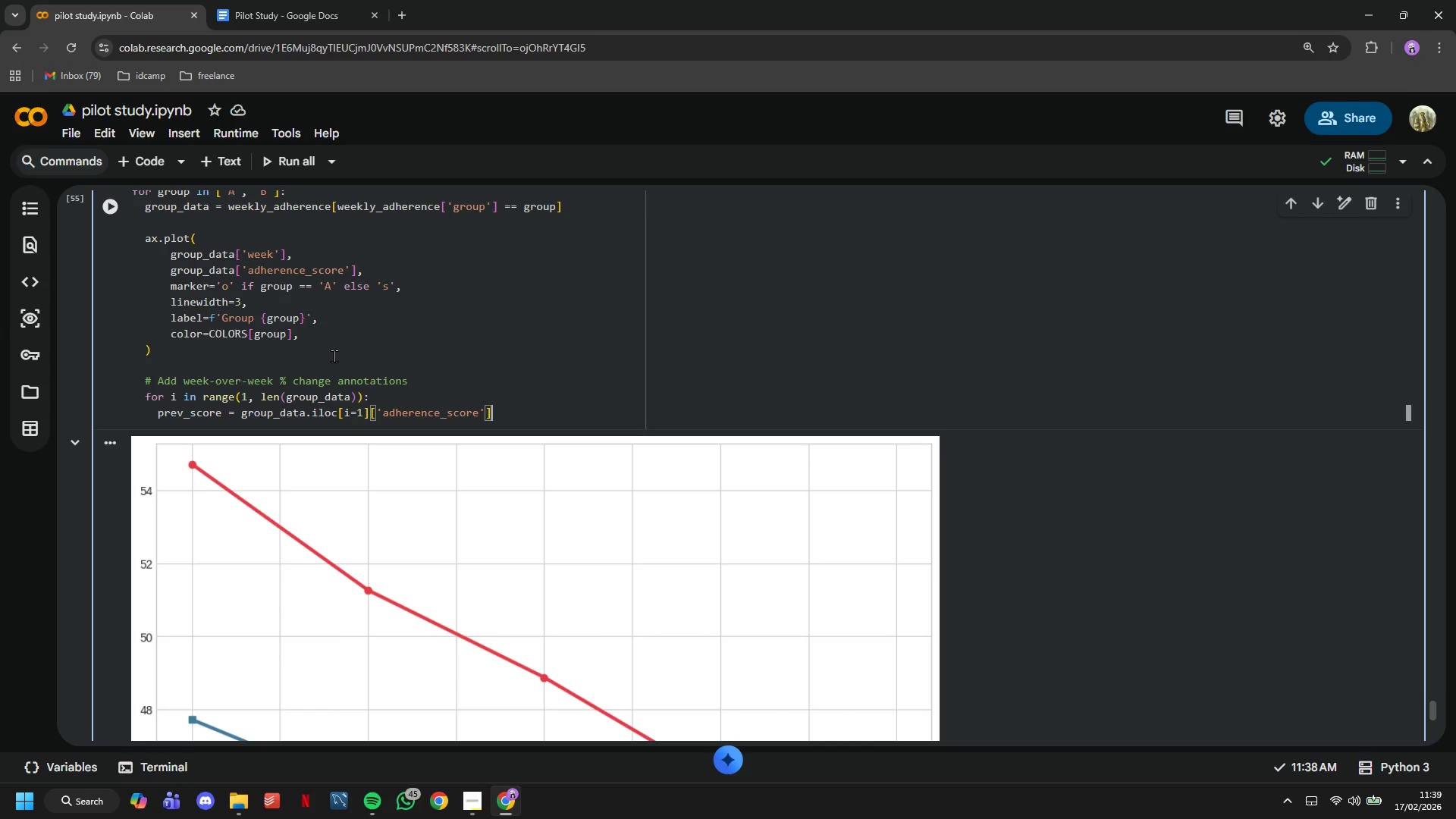 
 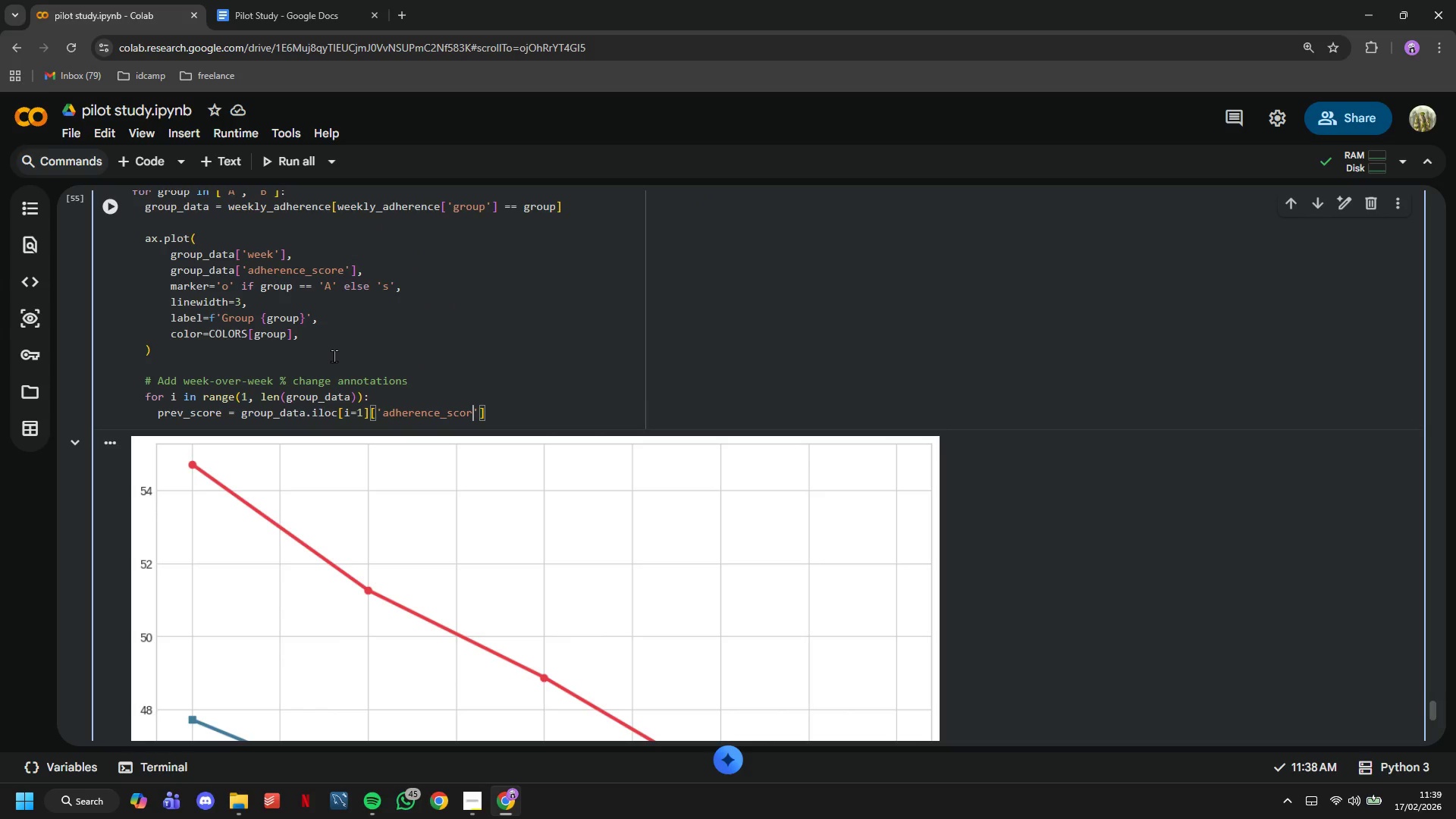 
key(ArrowRight)
 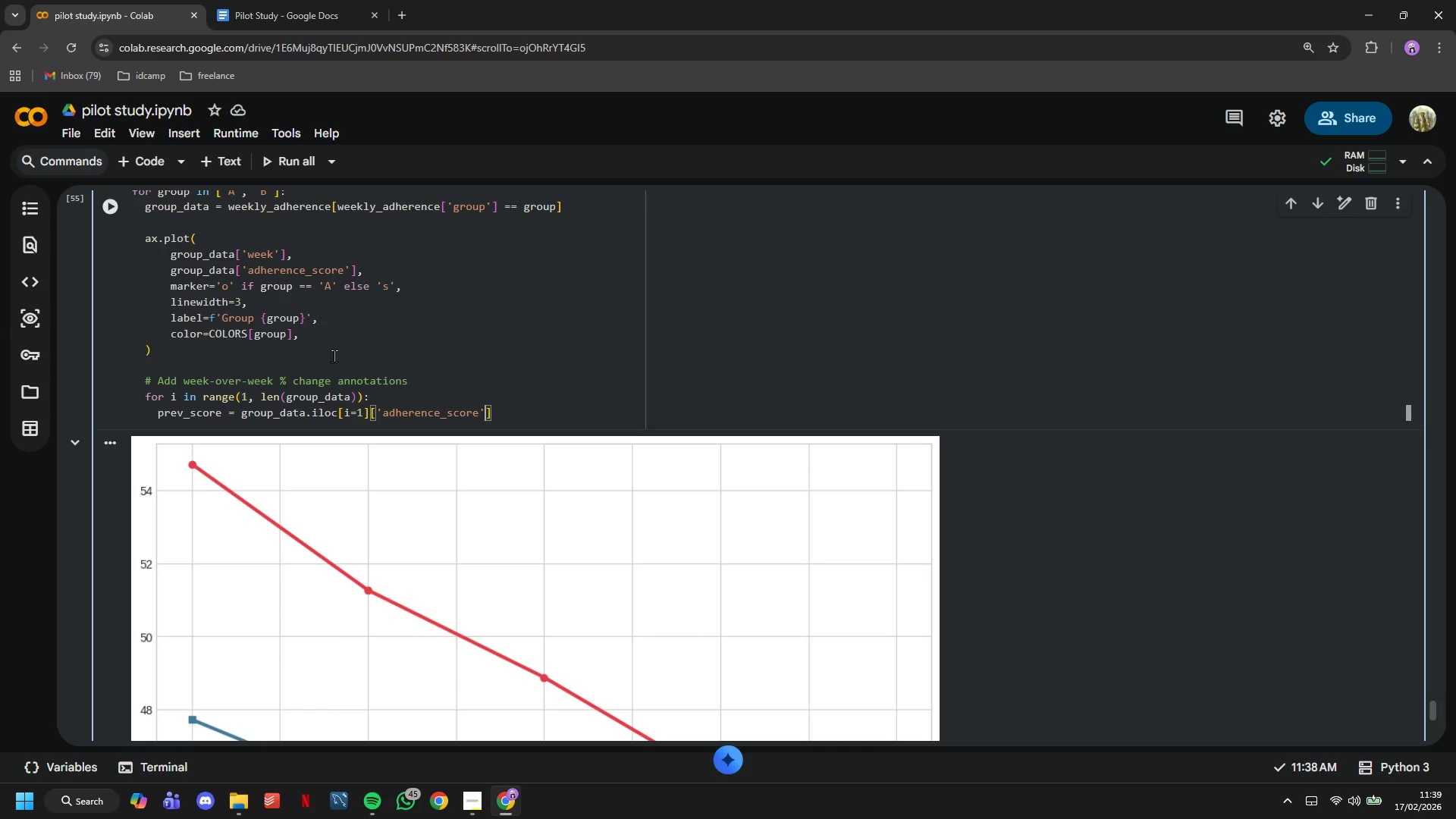 
key(ArrowRight)
 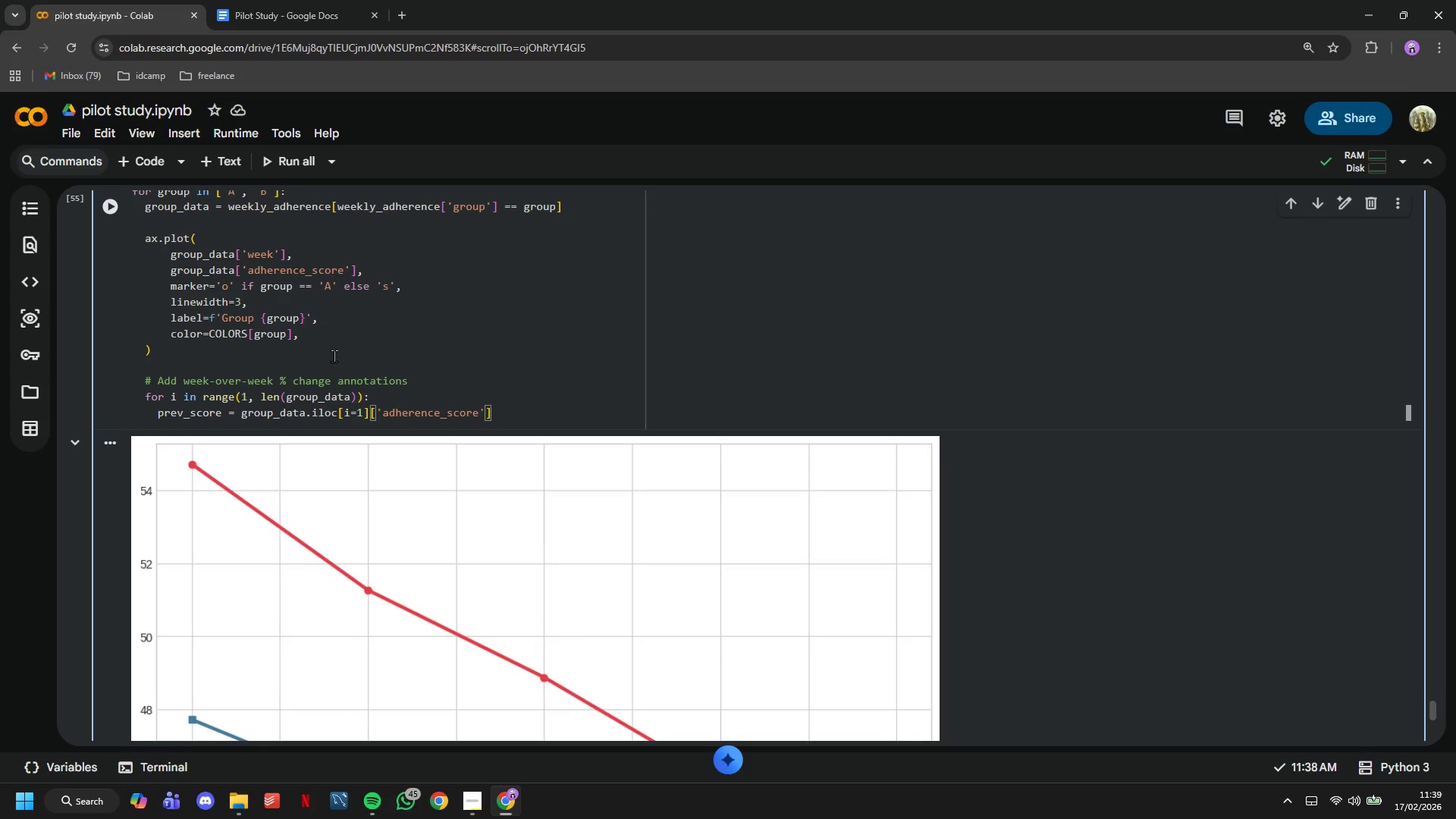 
key(Enter)
 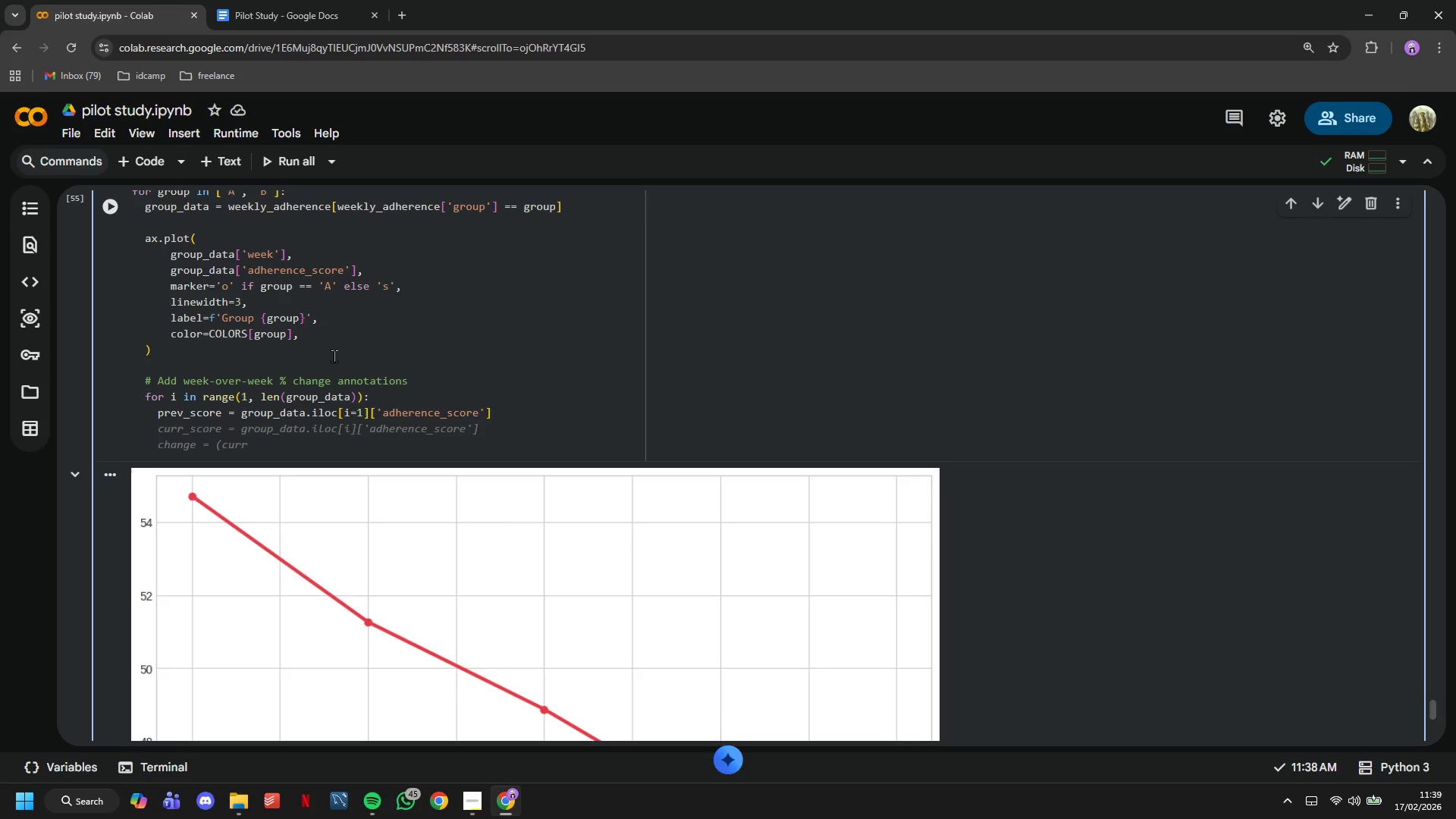 
key(Tab)
 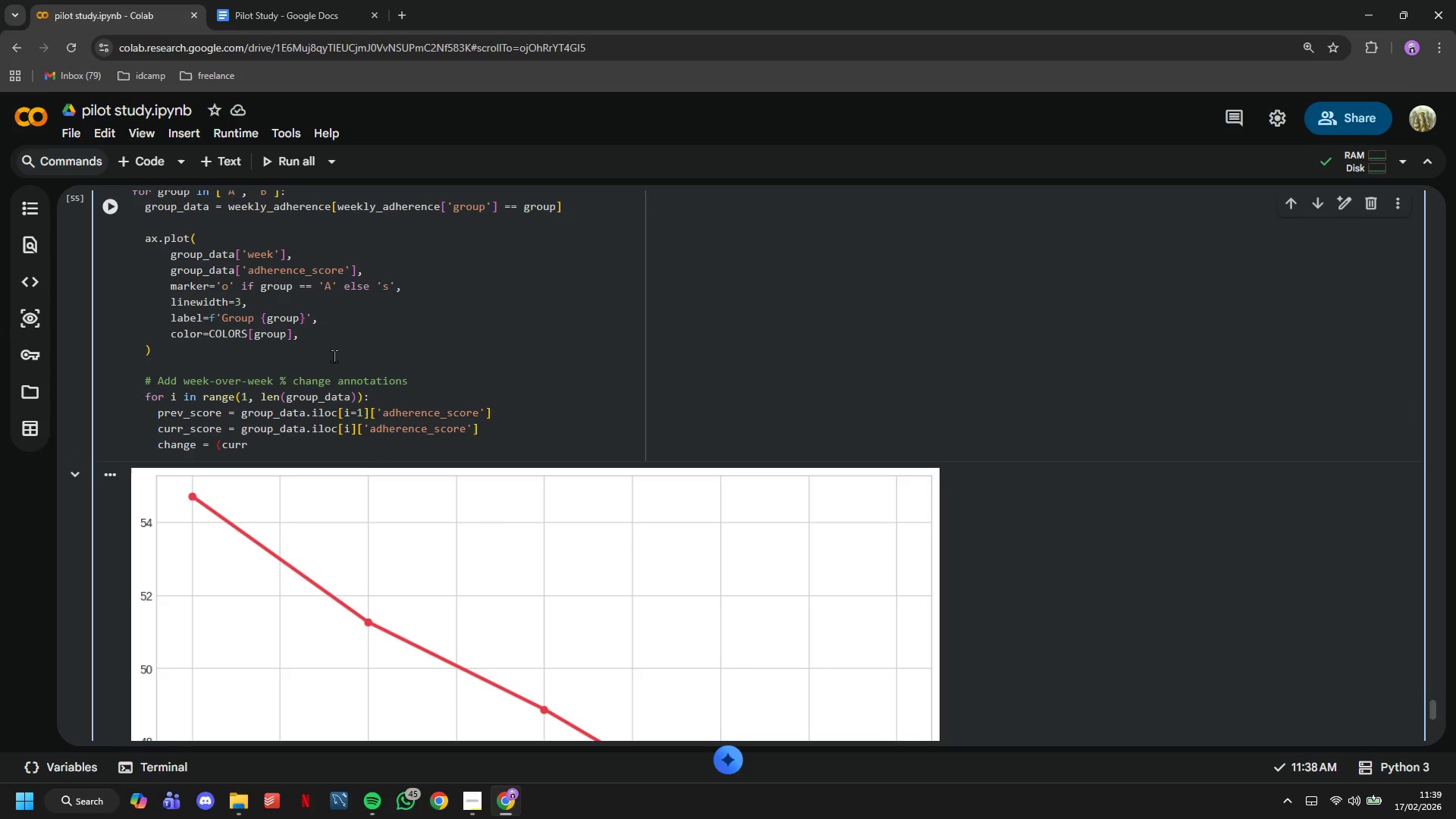 
hold_key(key=Backspace, duration=0.84)
 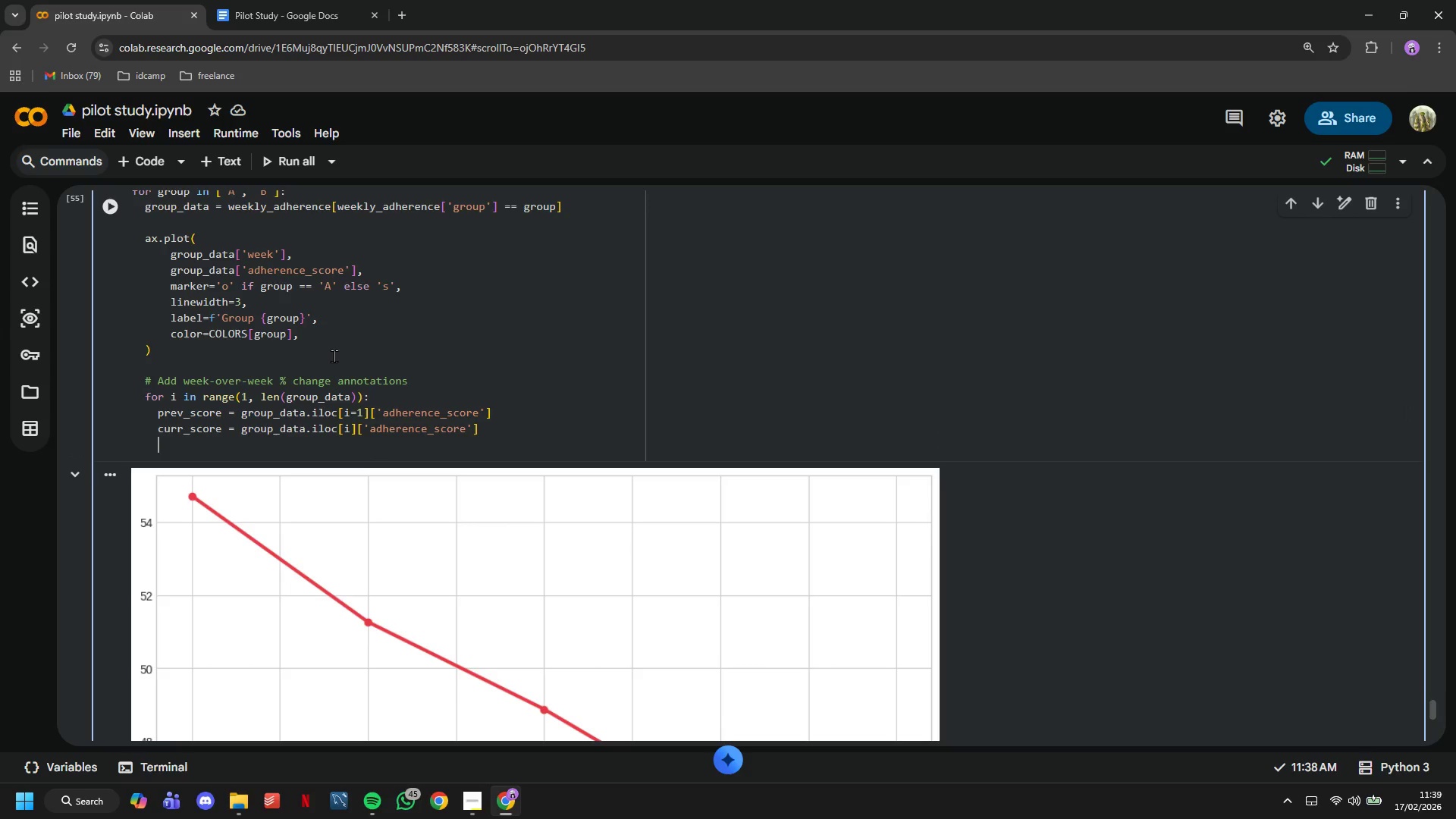 
hold_key(key=Backspace, duration=0.5)
 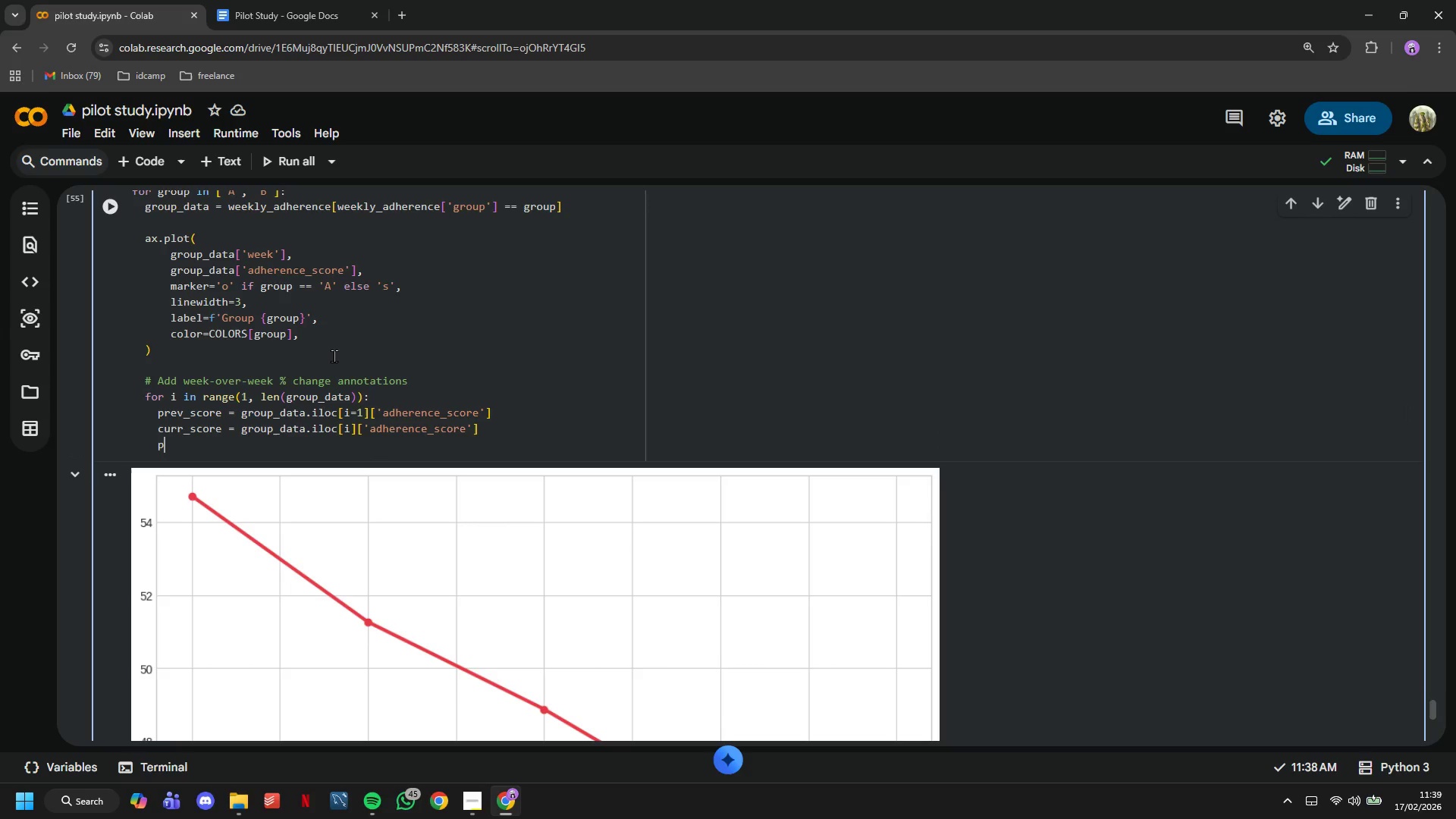 
type(pct_change = )
key(Tab)
 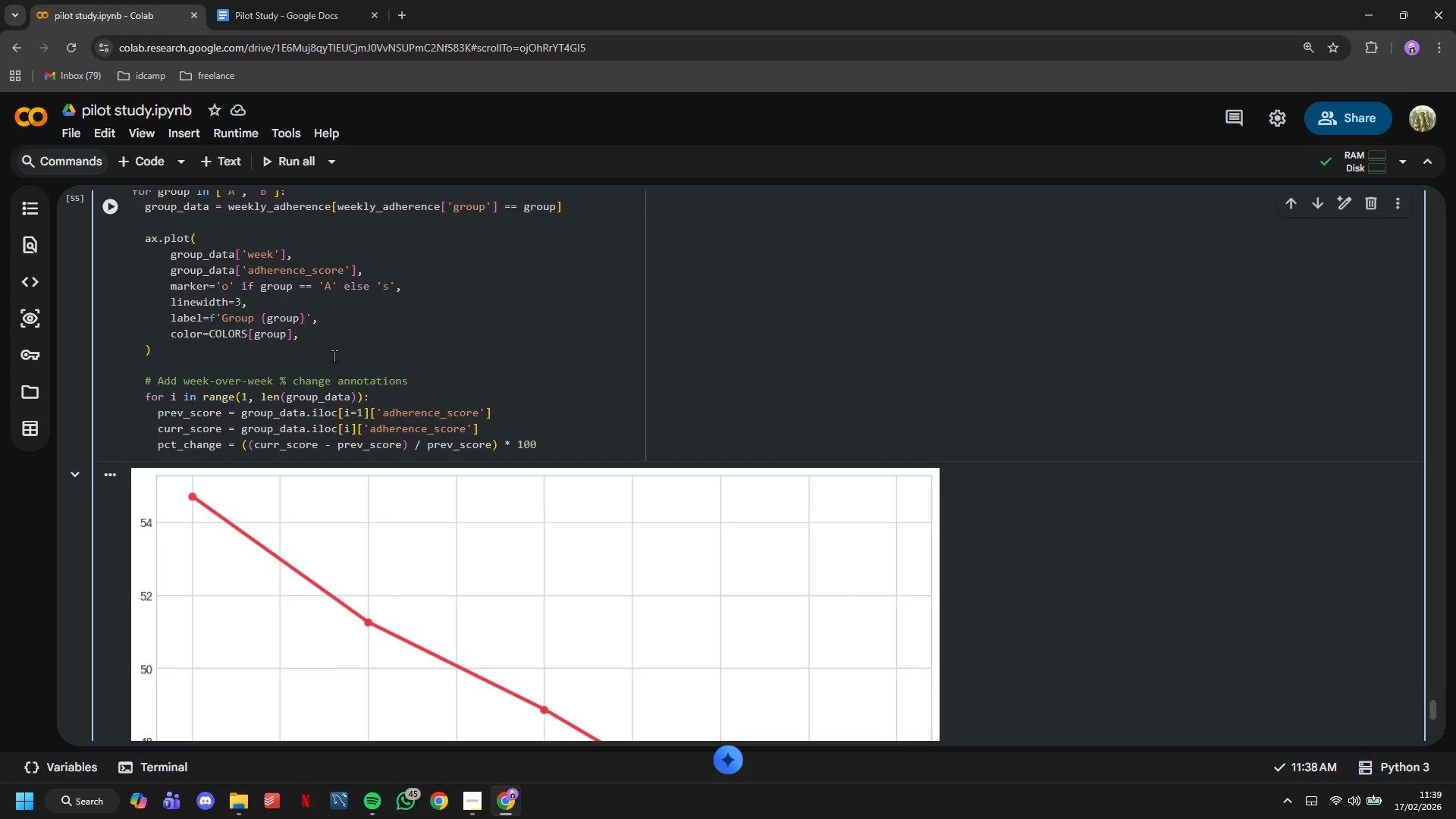 
key(Enter)
 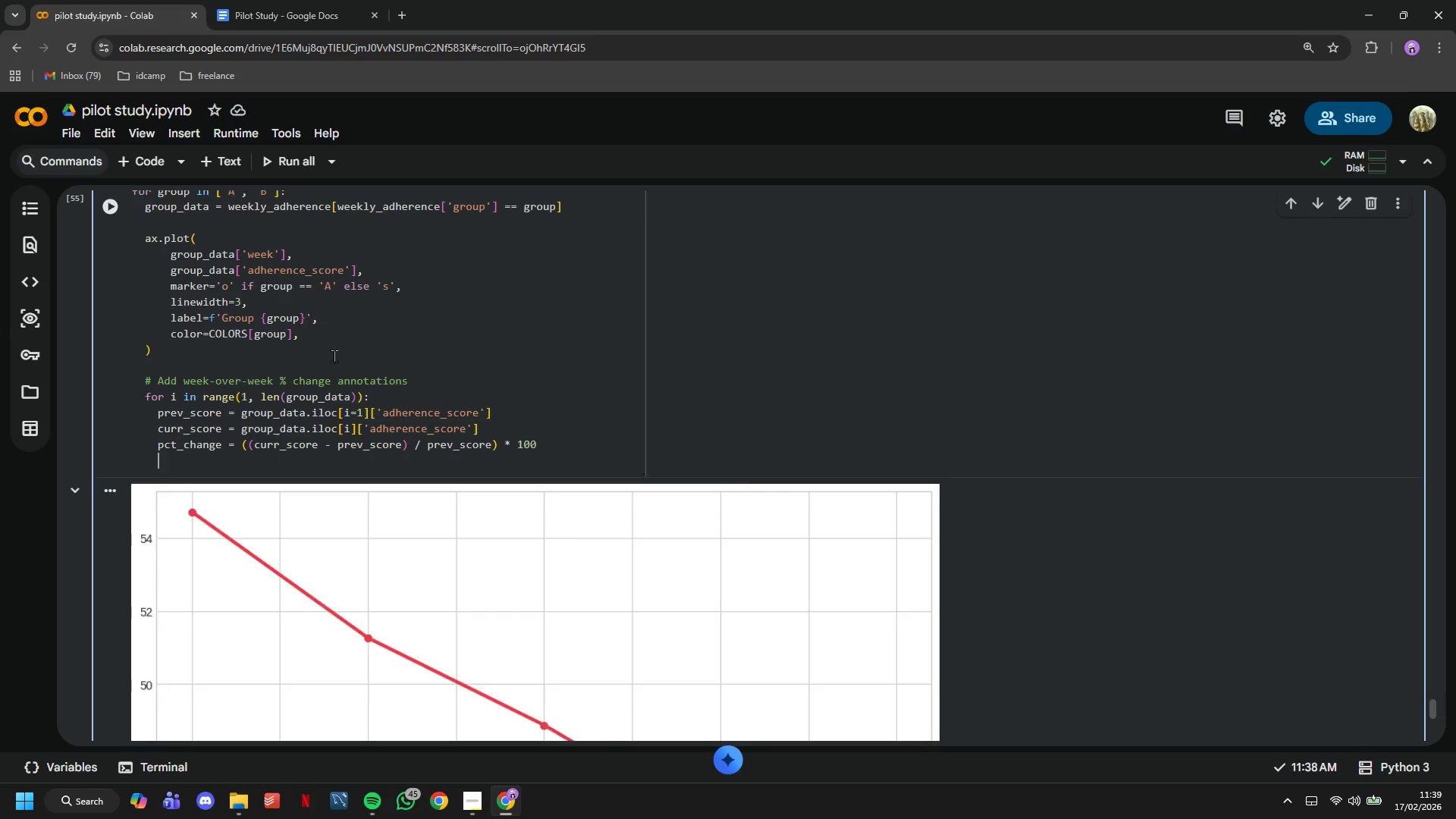 
key(Enter)
 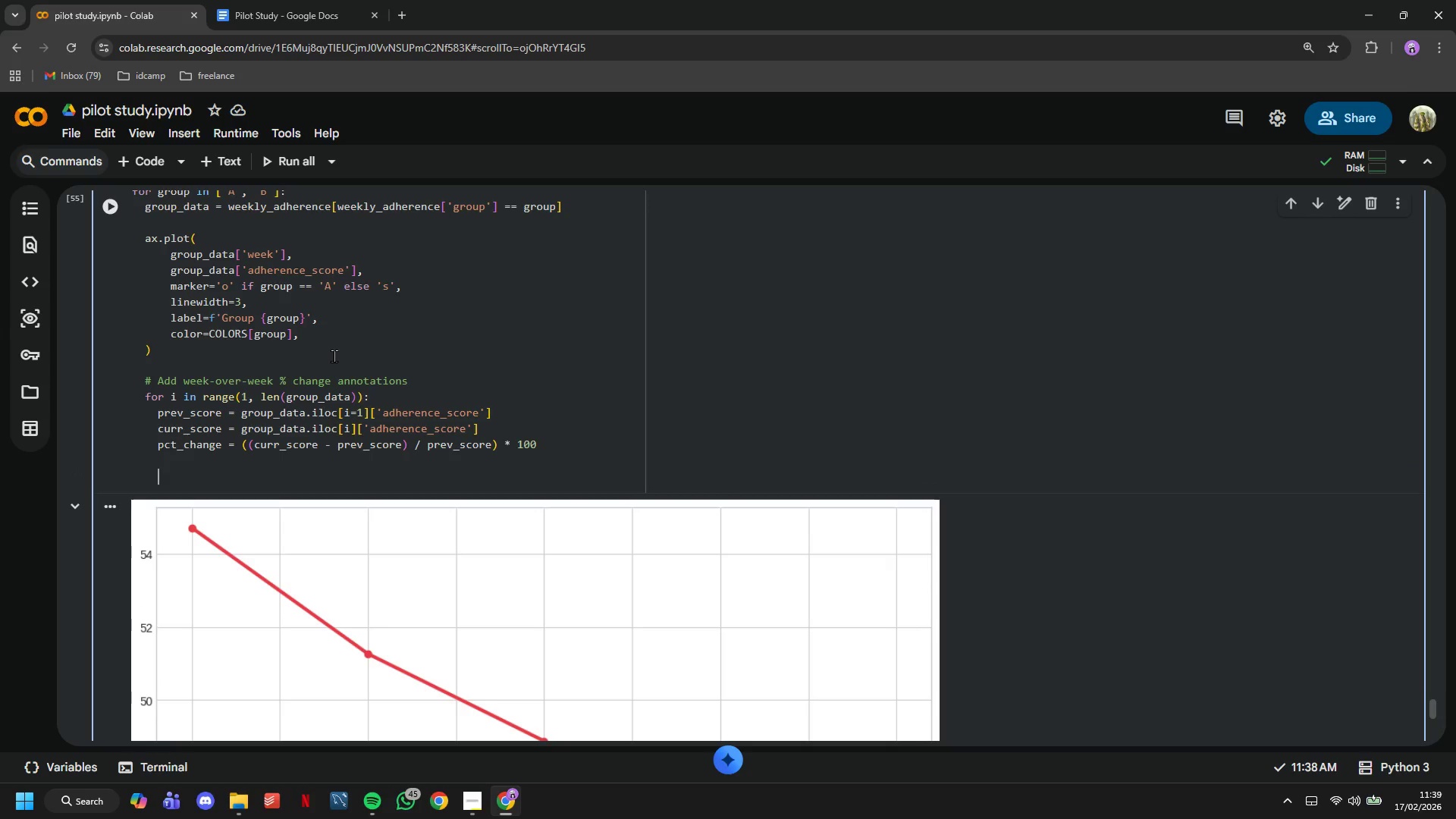 
type(ax.annotate()
 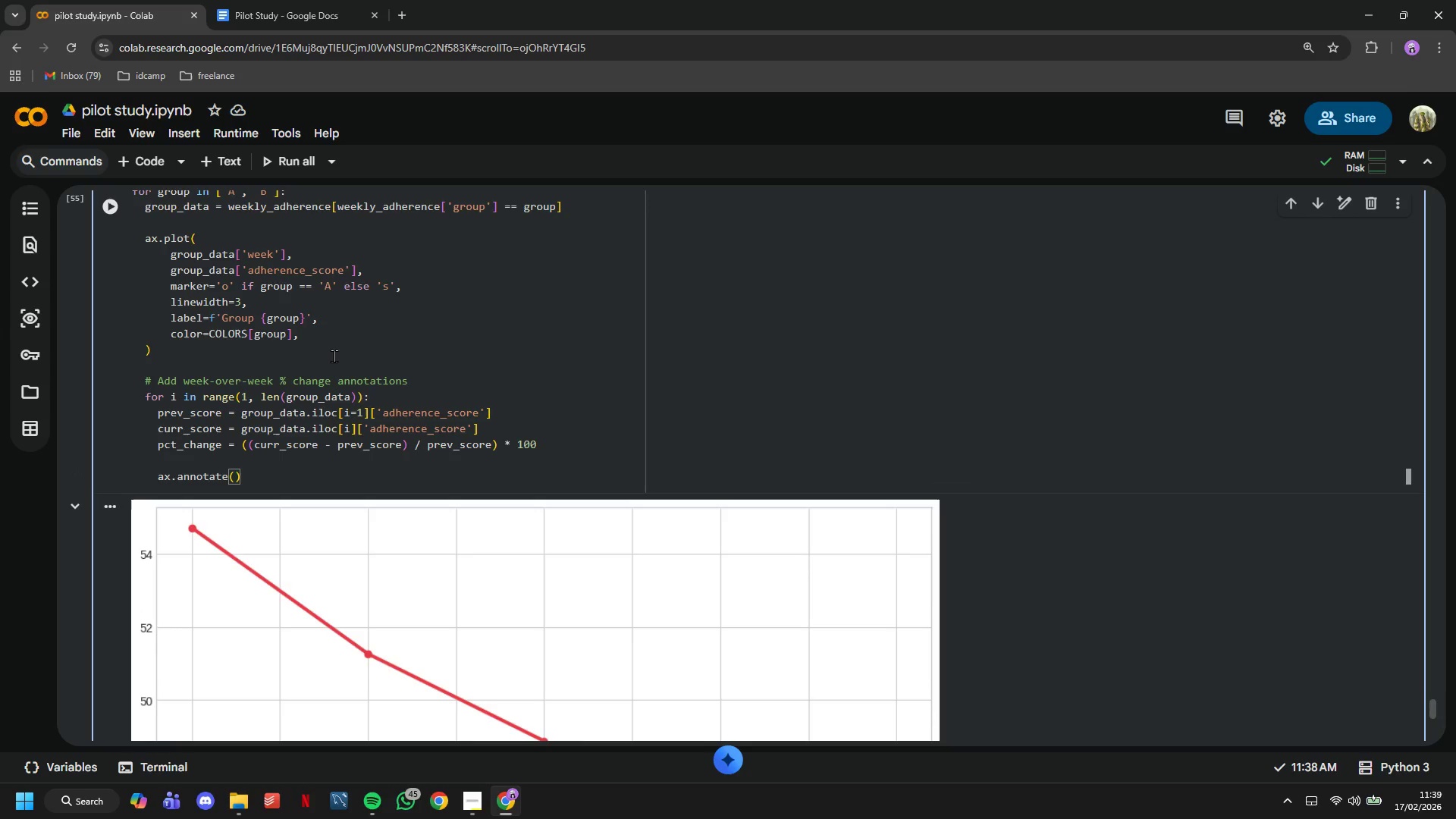 
key(Enter)
 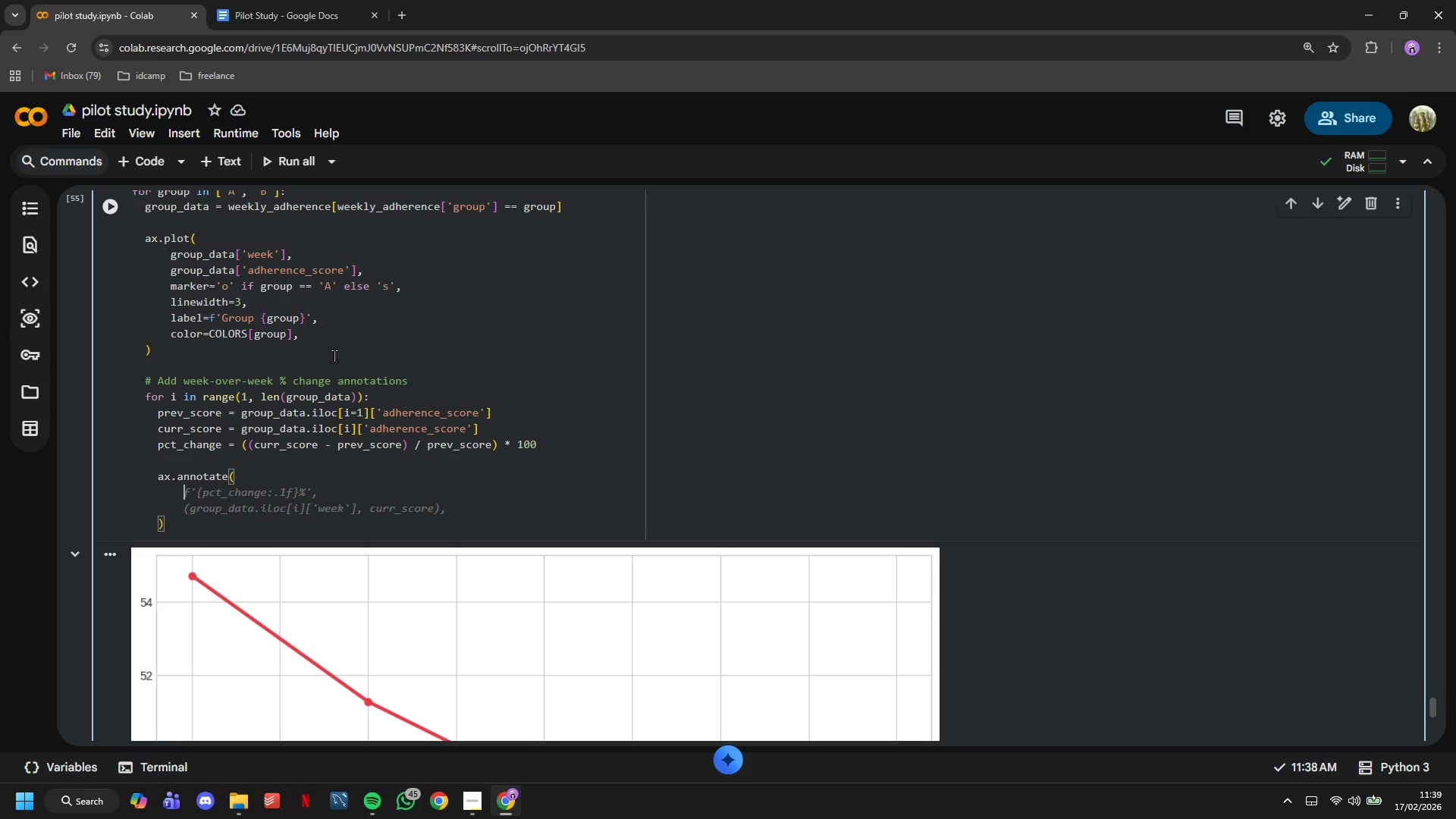 
type(f'{pct_change:+.1f)
 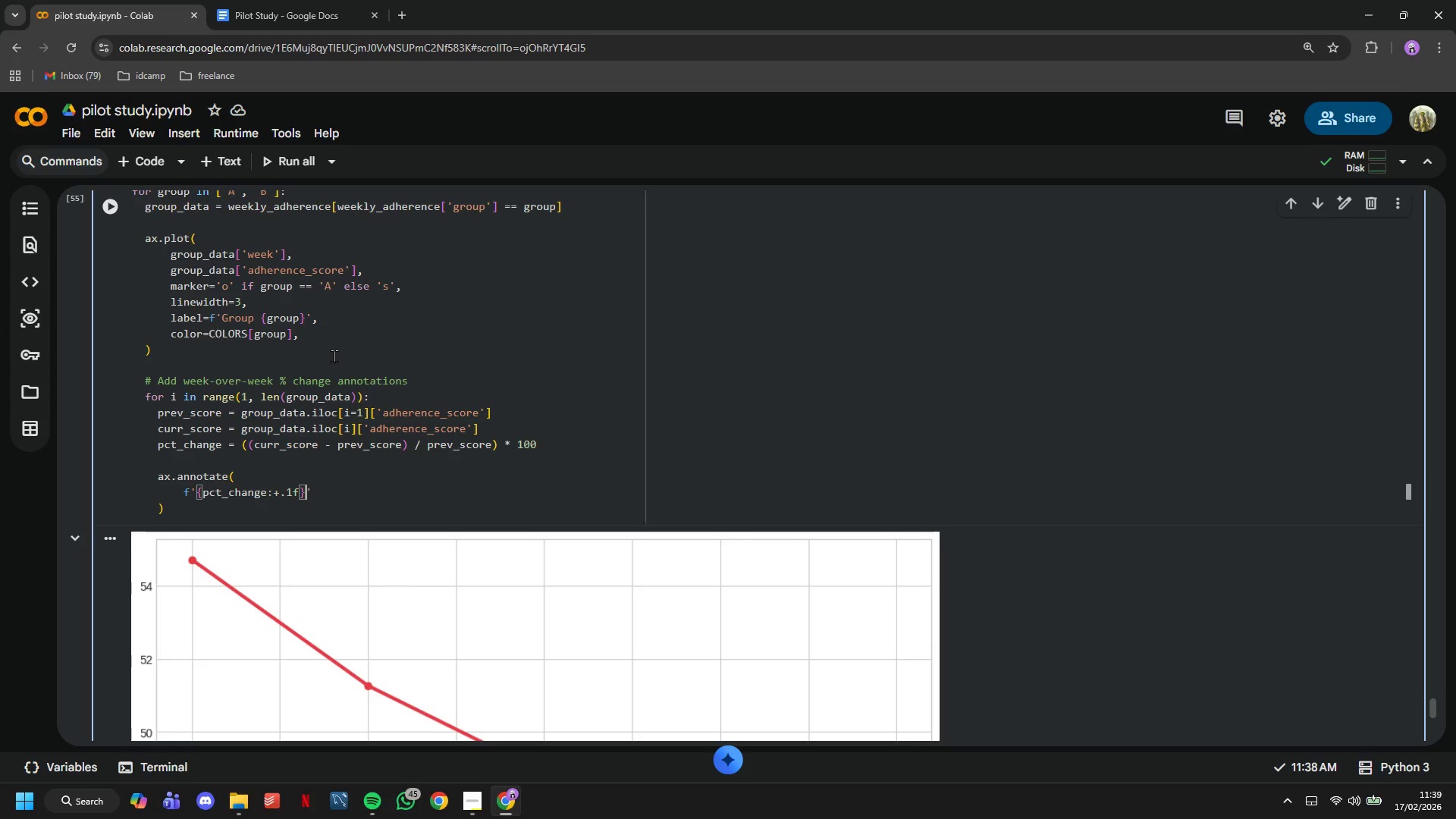 
 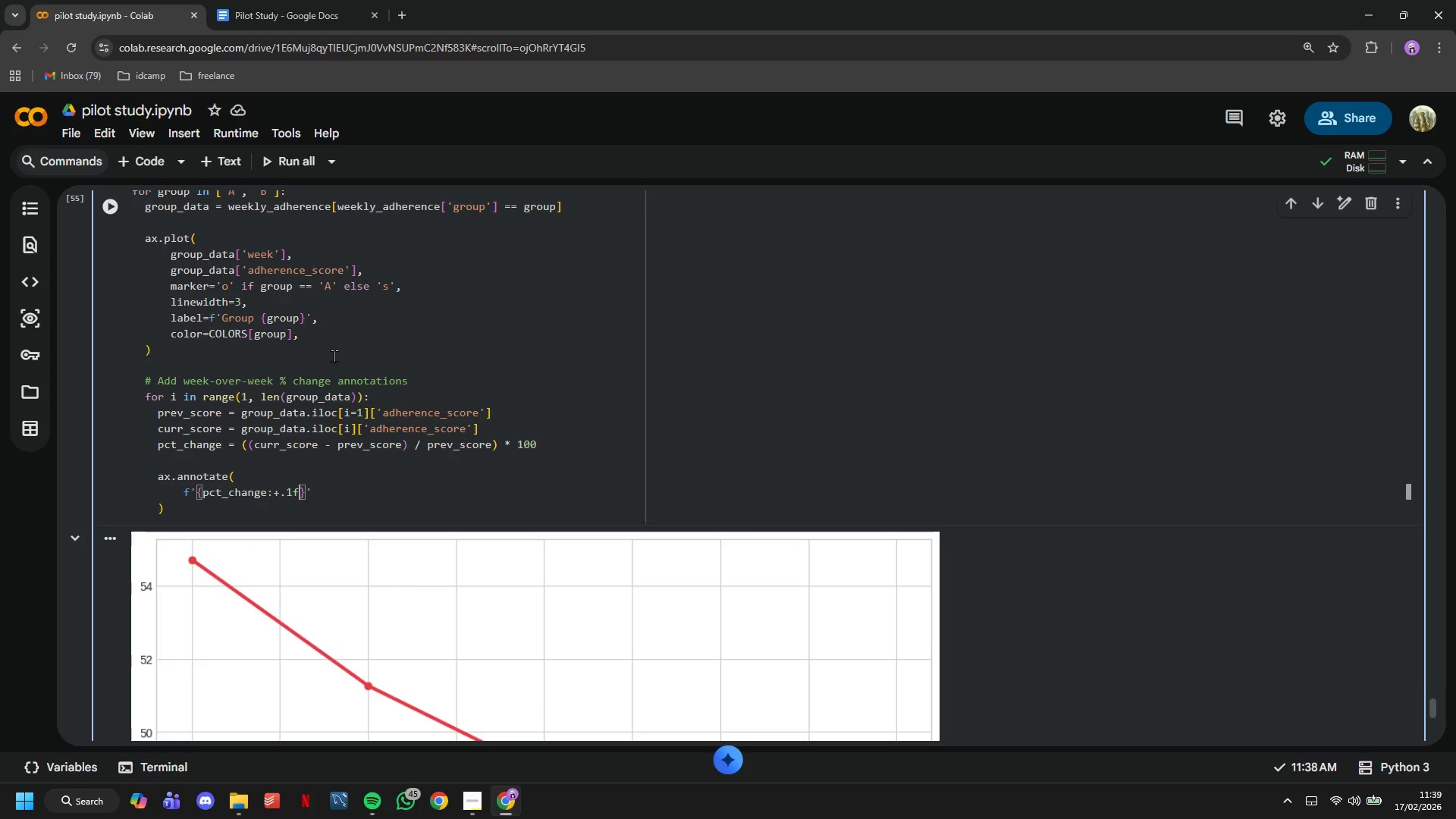 
key(ArrowRight)
 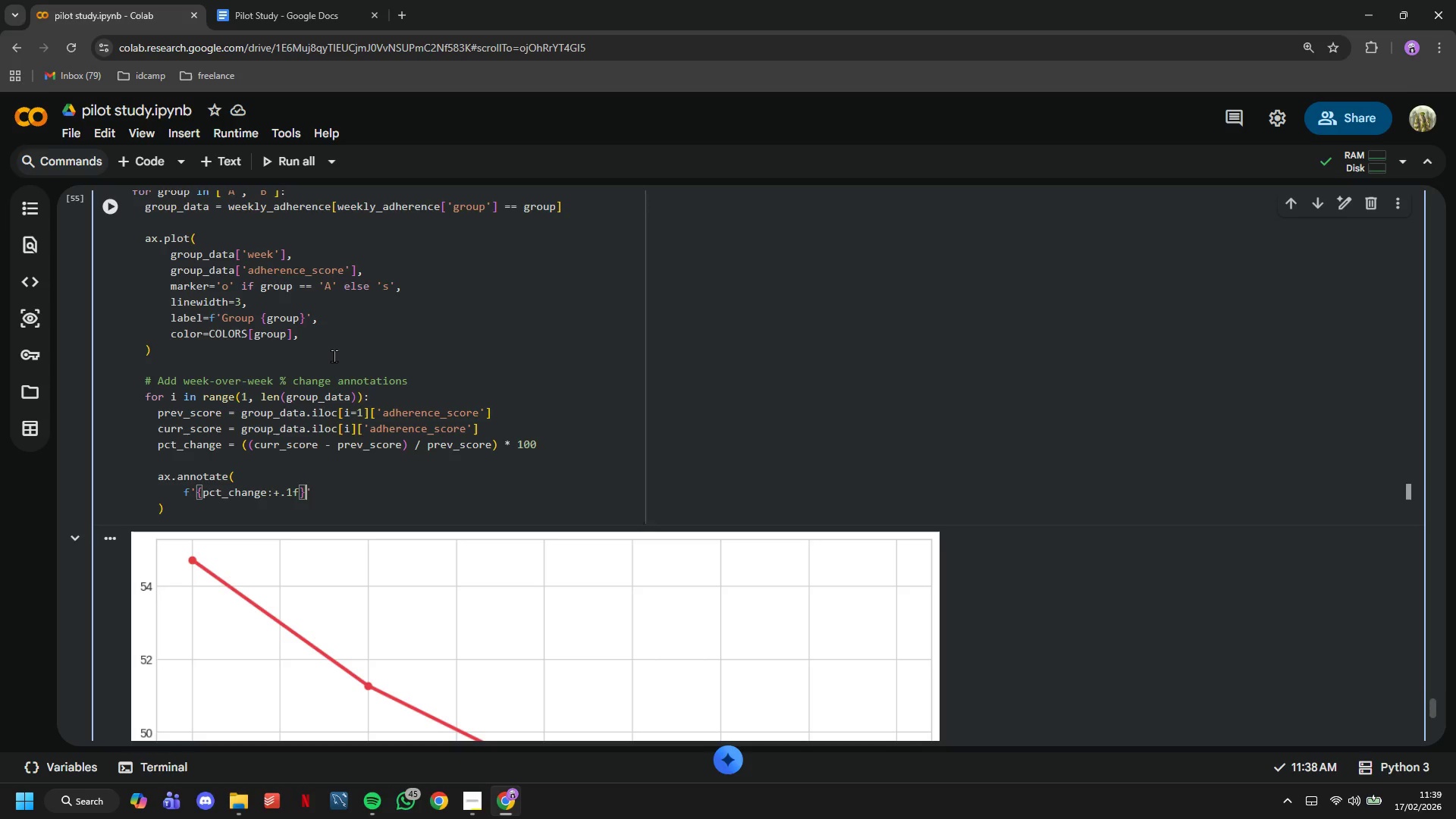 
key(Shift+5)
 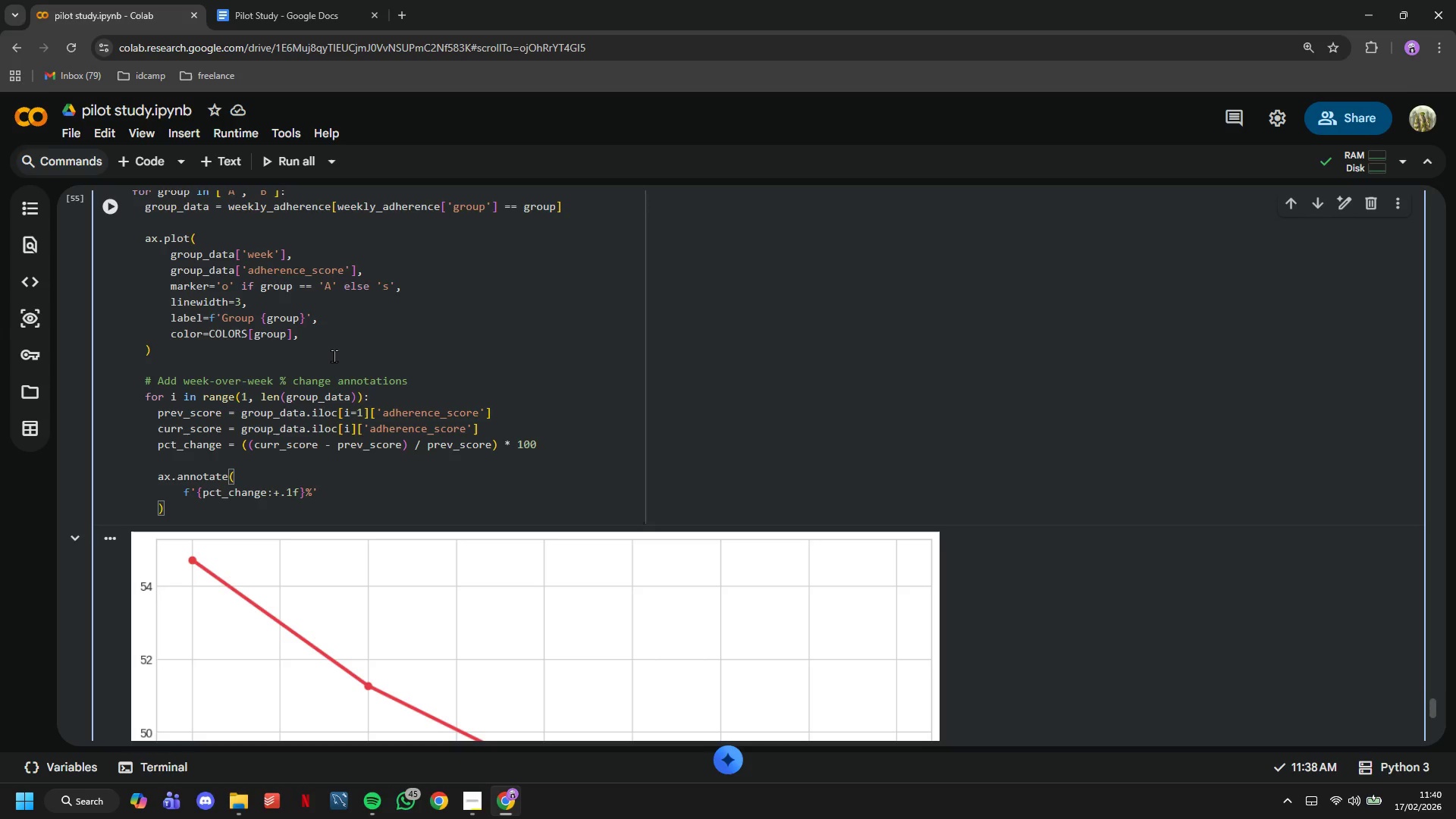 
key(ArrowRight)
 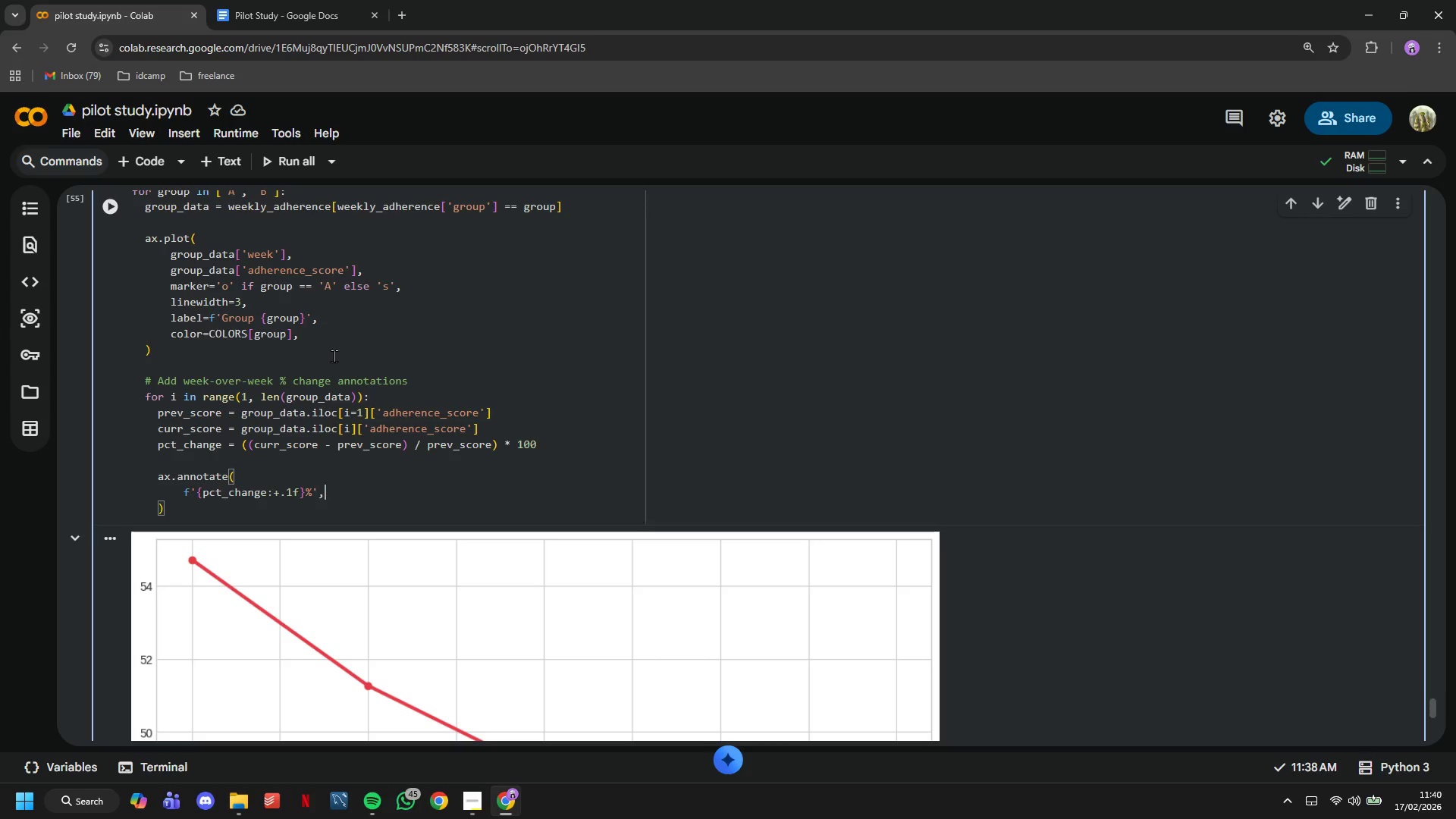 
key(Comma)
 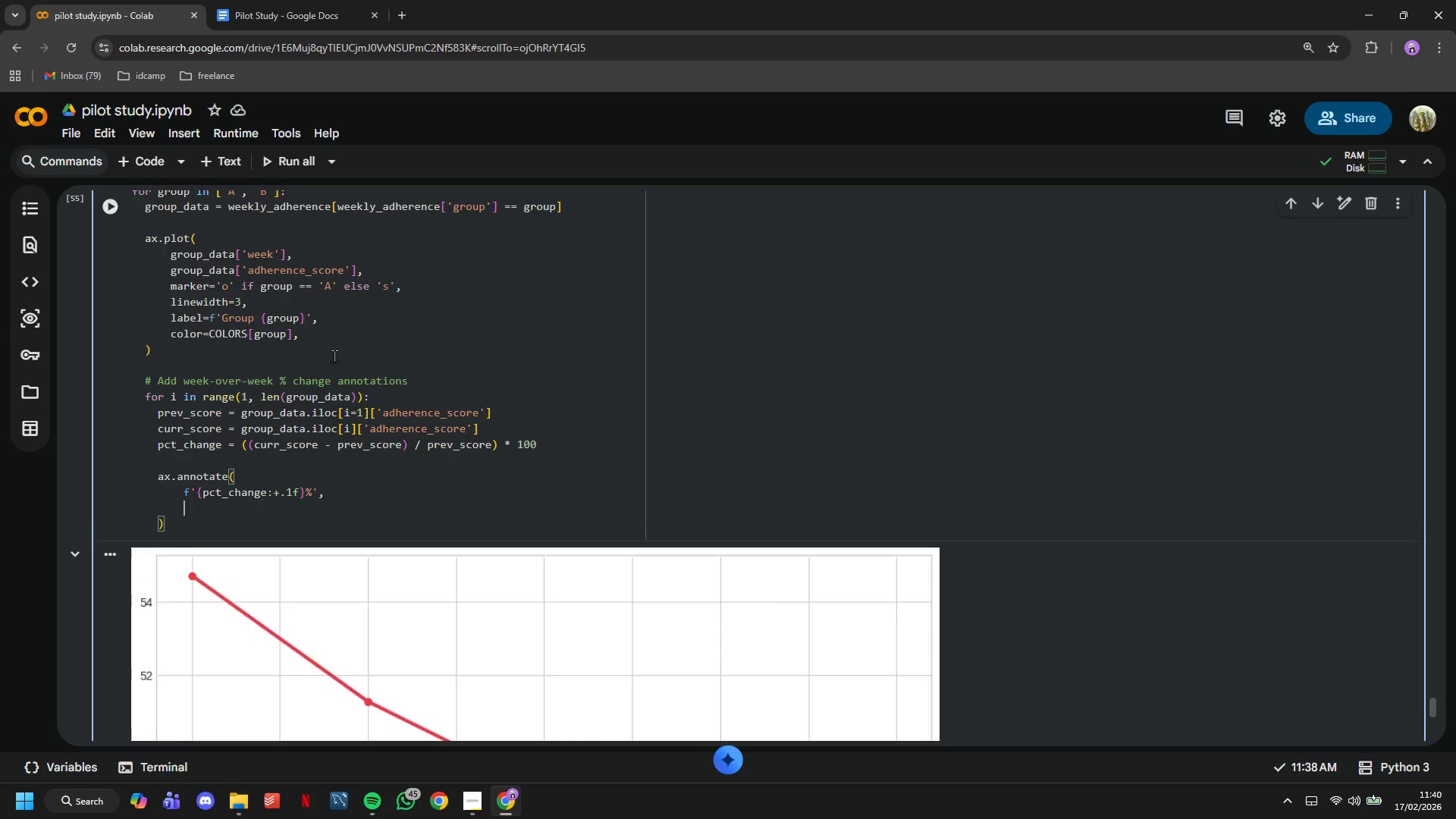 
key(Enter)
 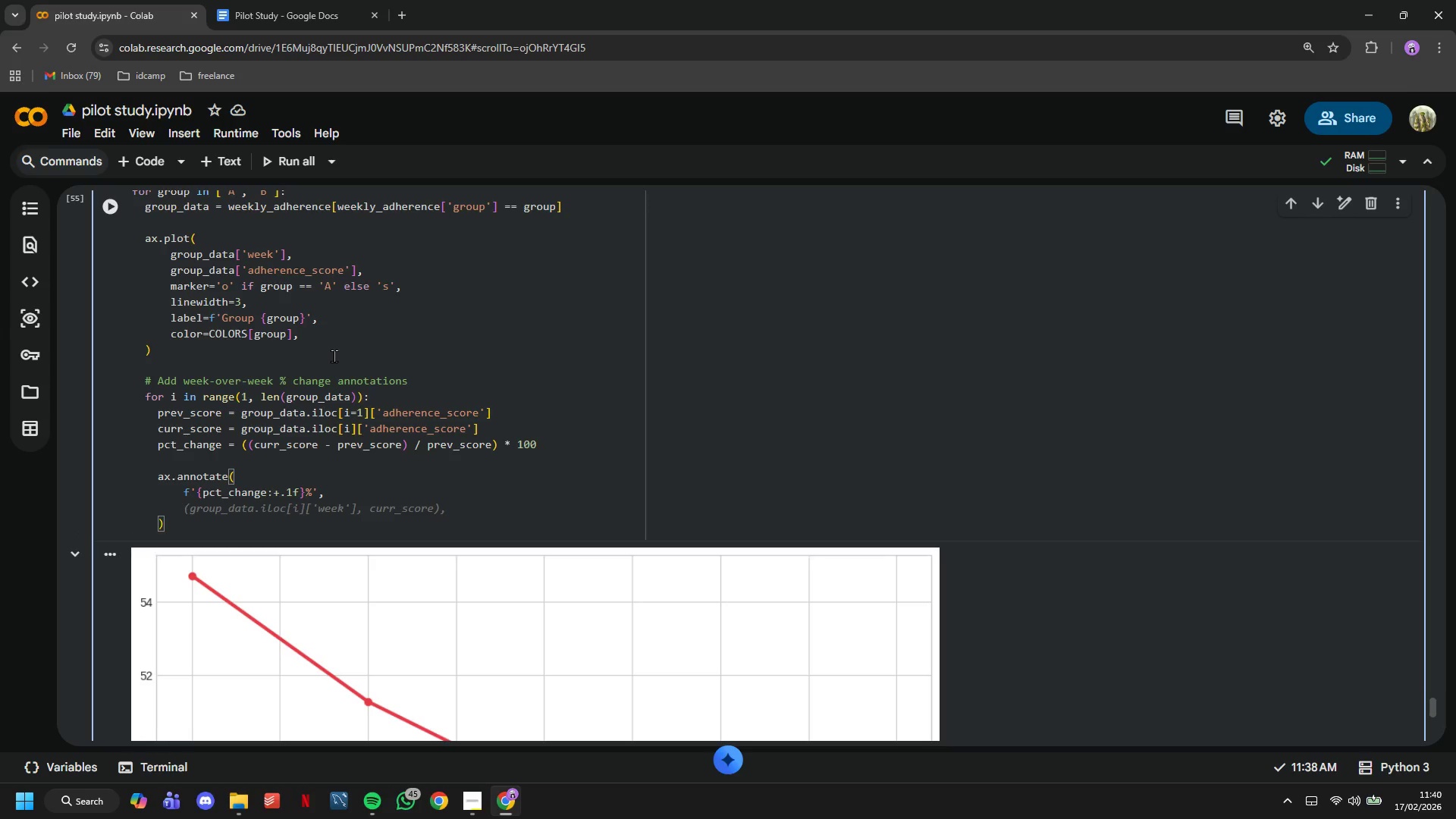 
type(xy=(group_data.iloc[i)
 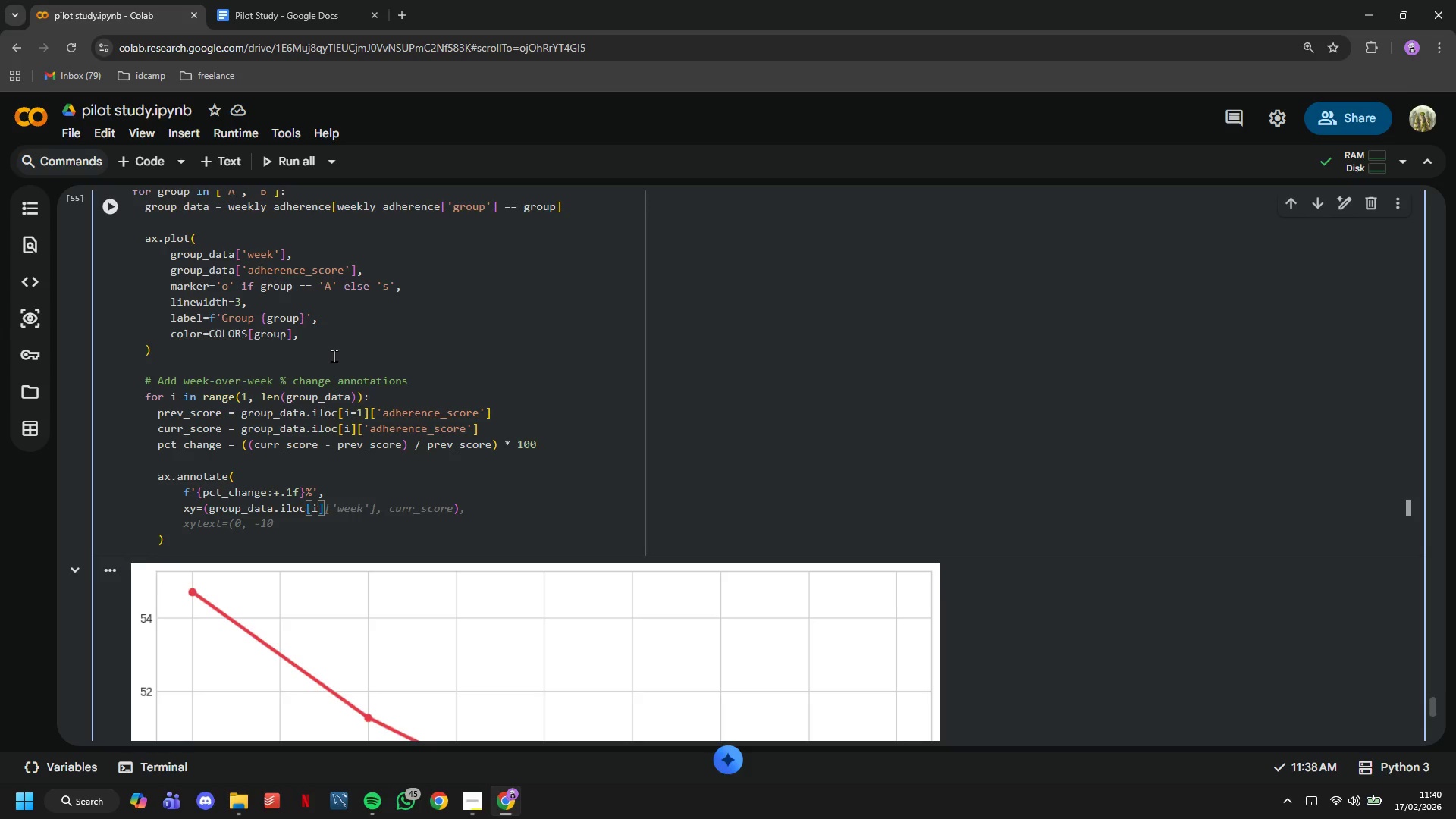 
 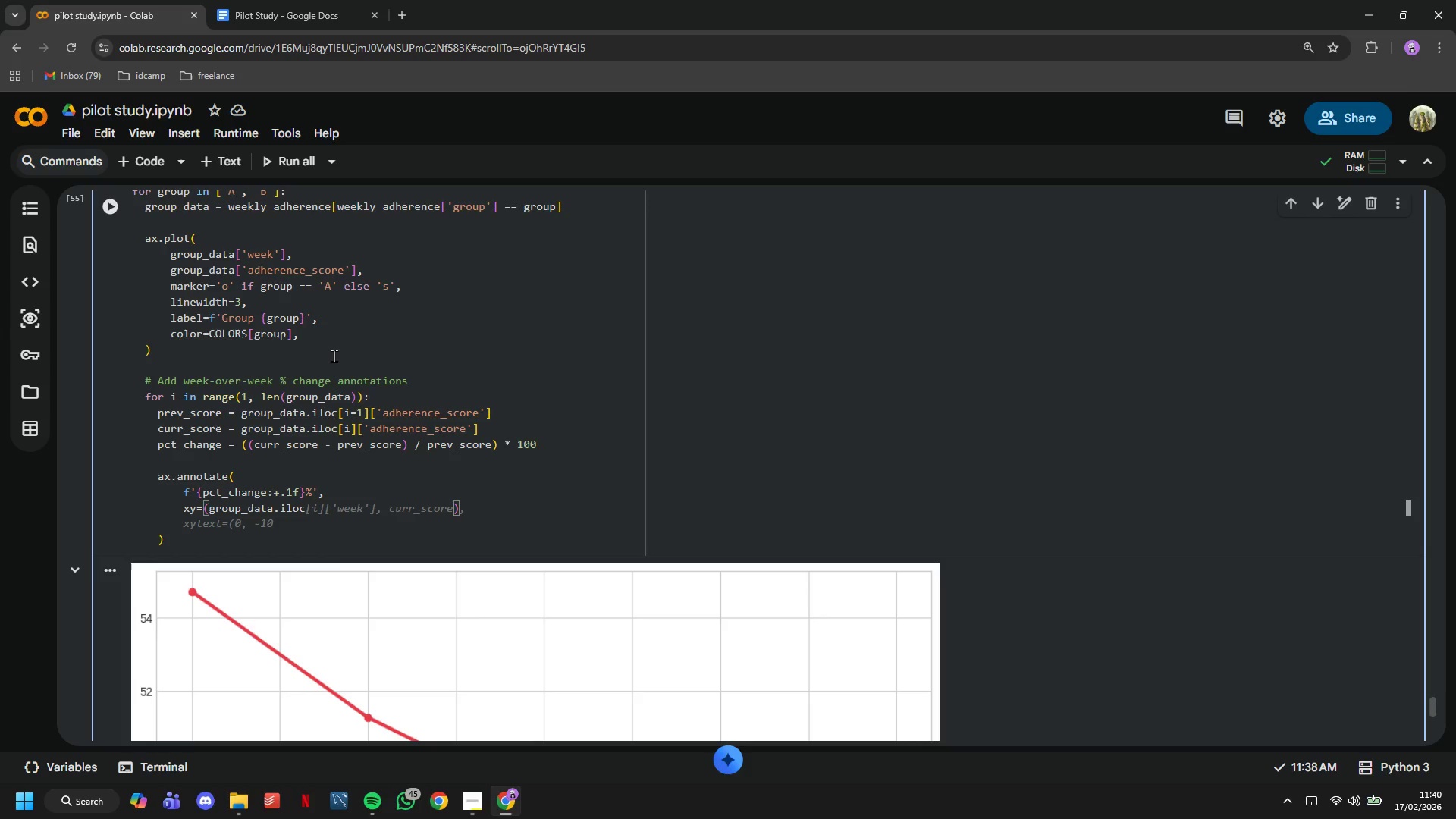 
key(ArrowRight)
 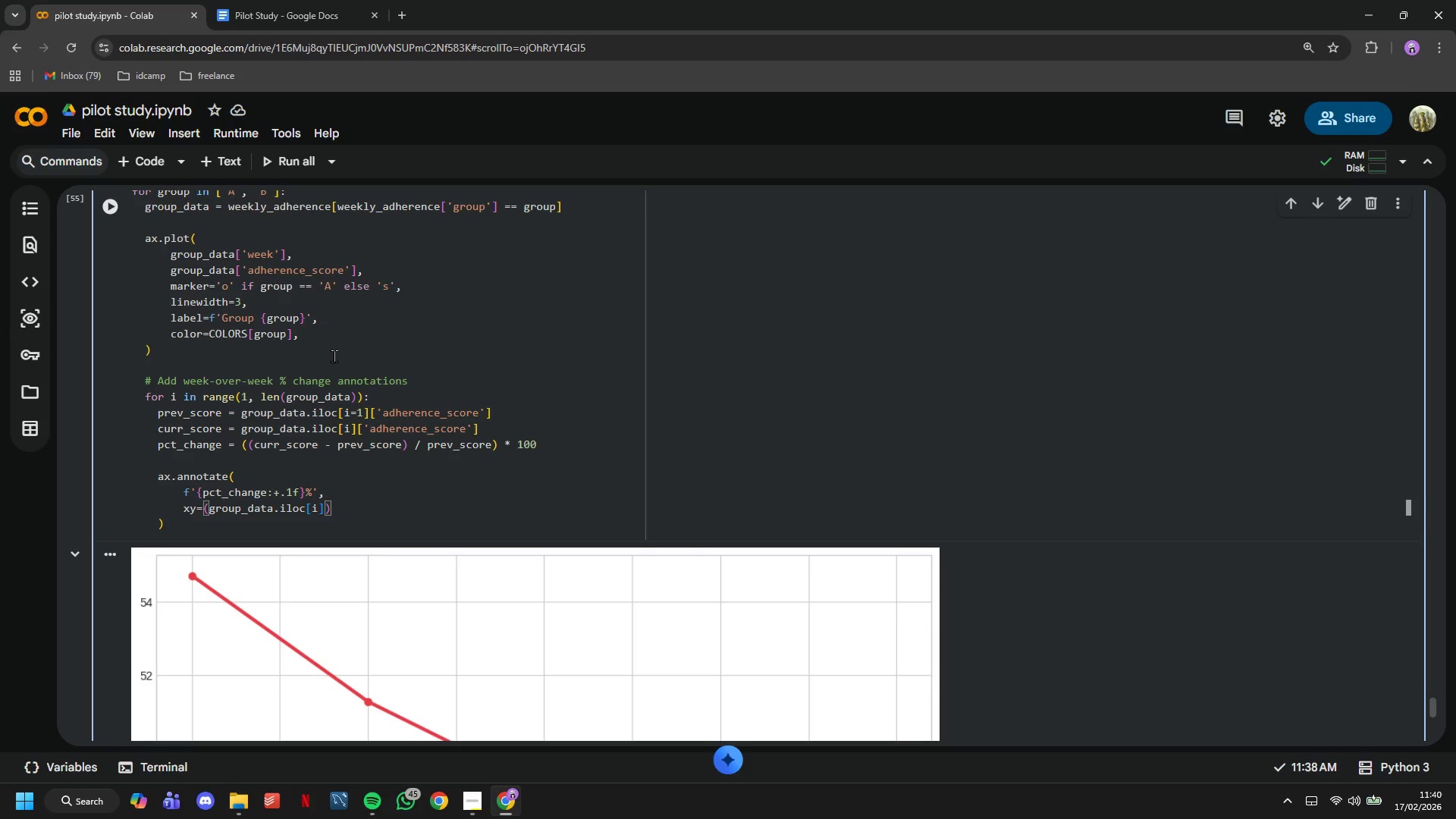 
type(['week)
 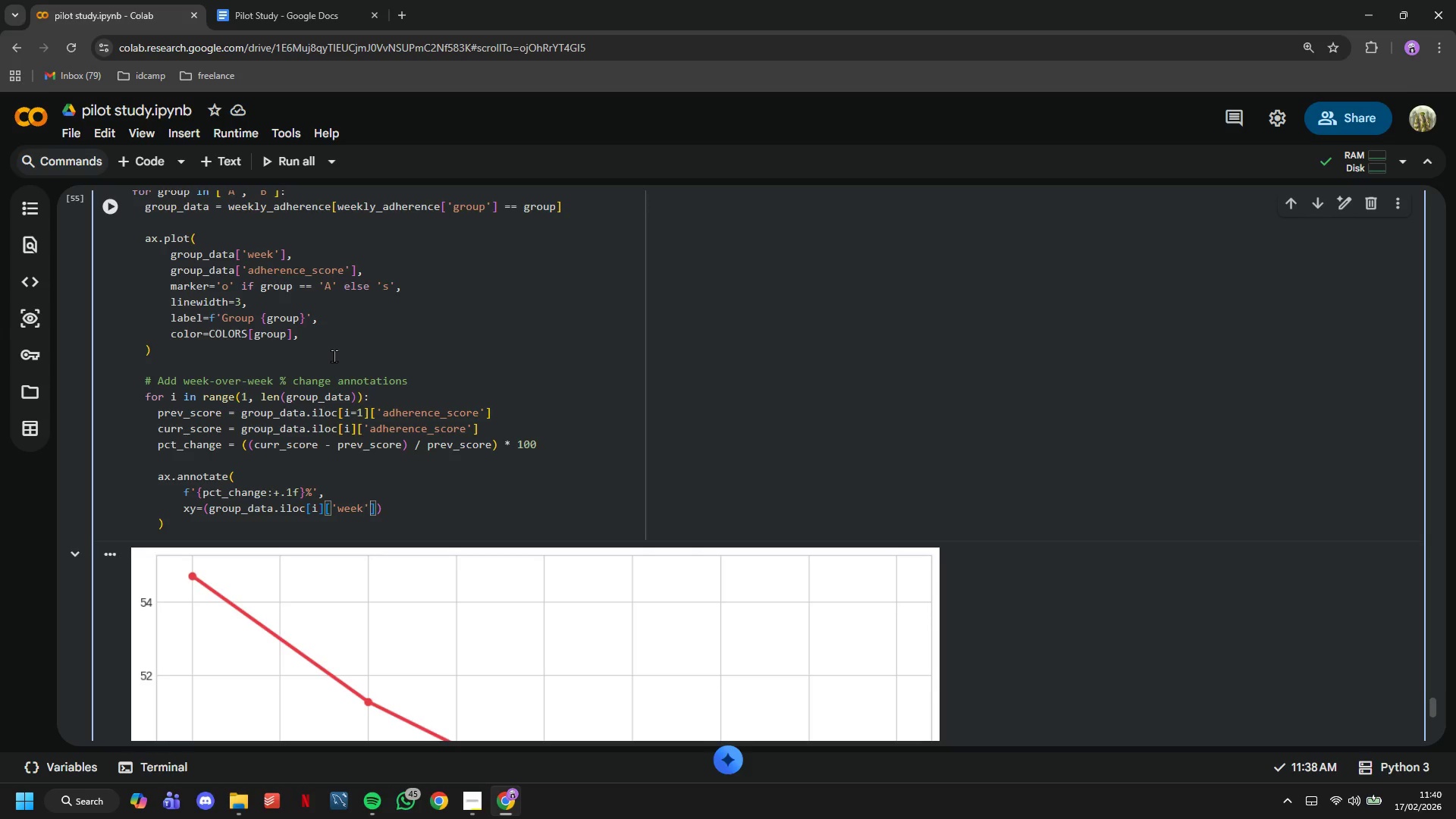 
key(ArrowRight)
 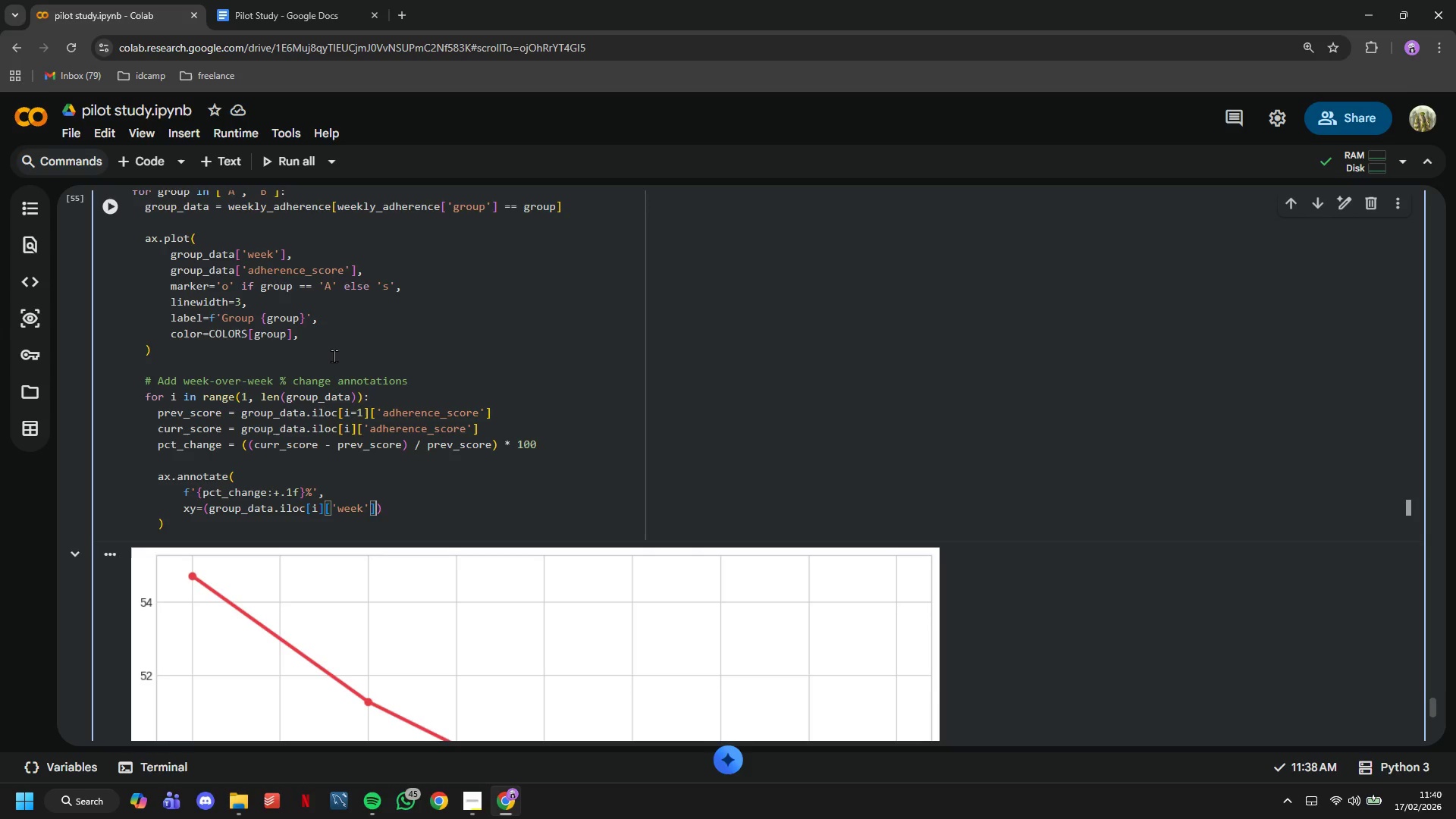 
key(ArrowRight)
 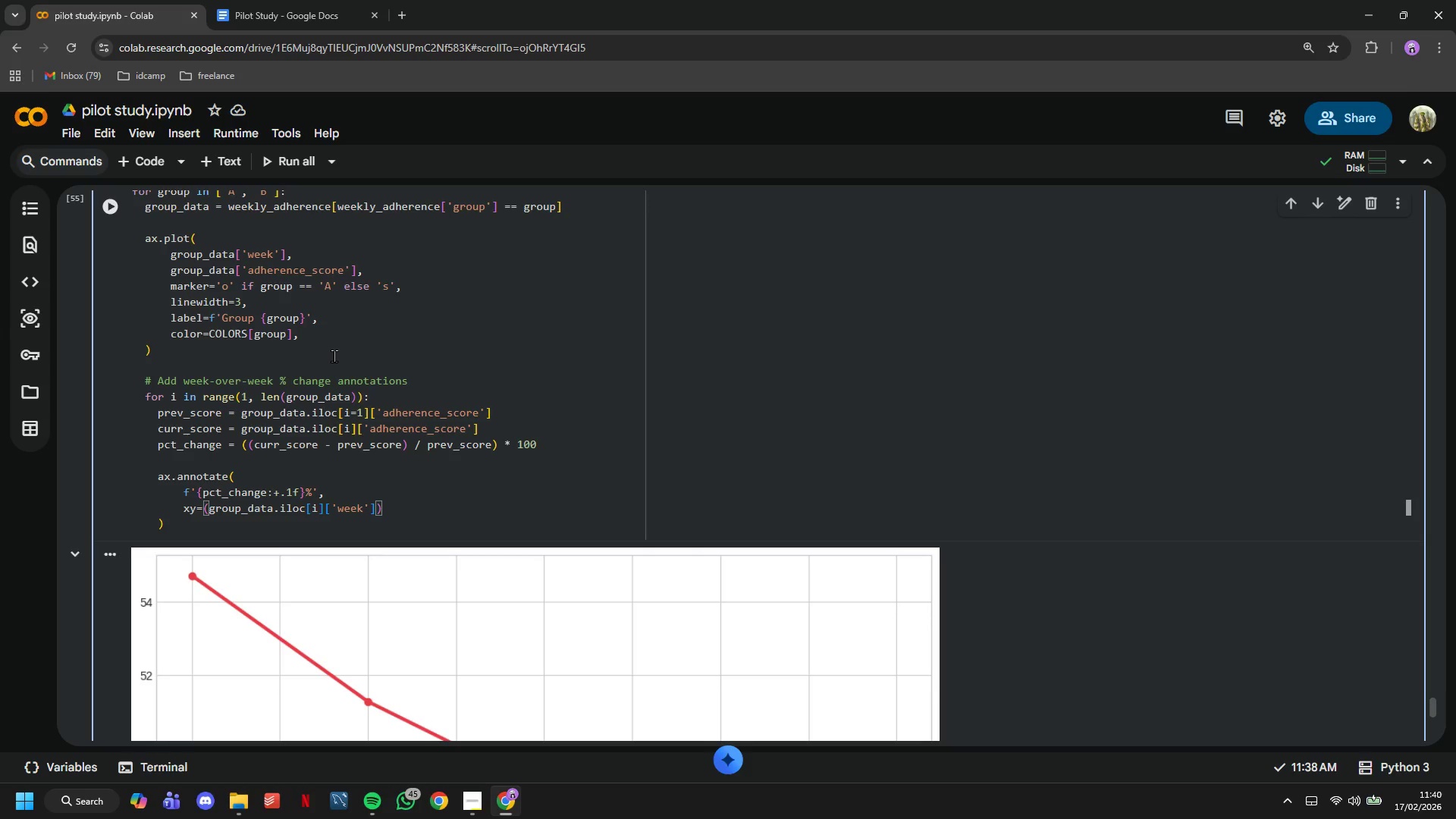 
type(, curr_score)
 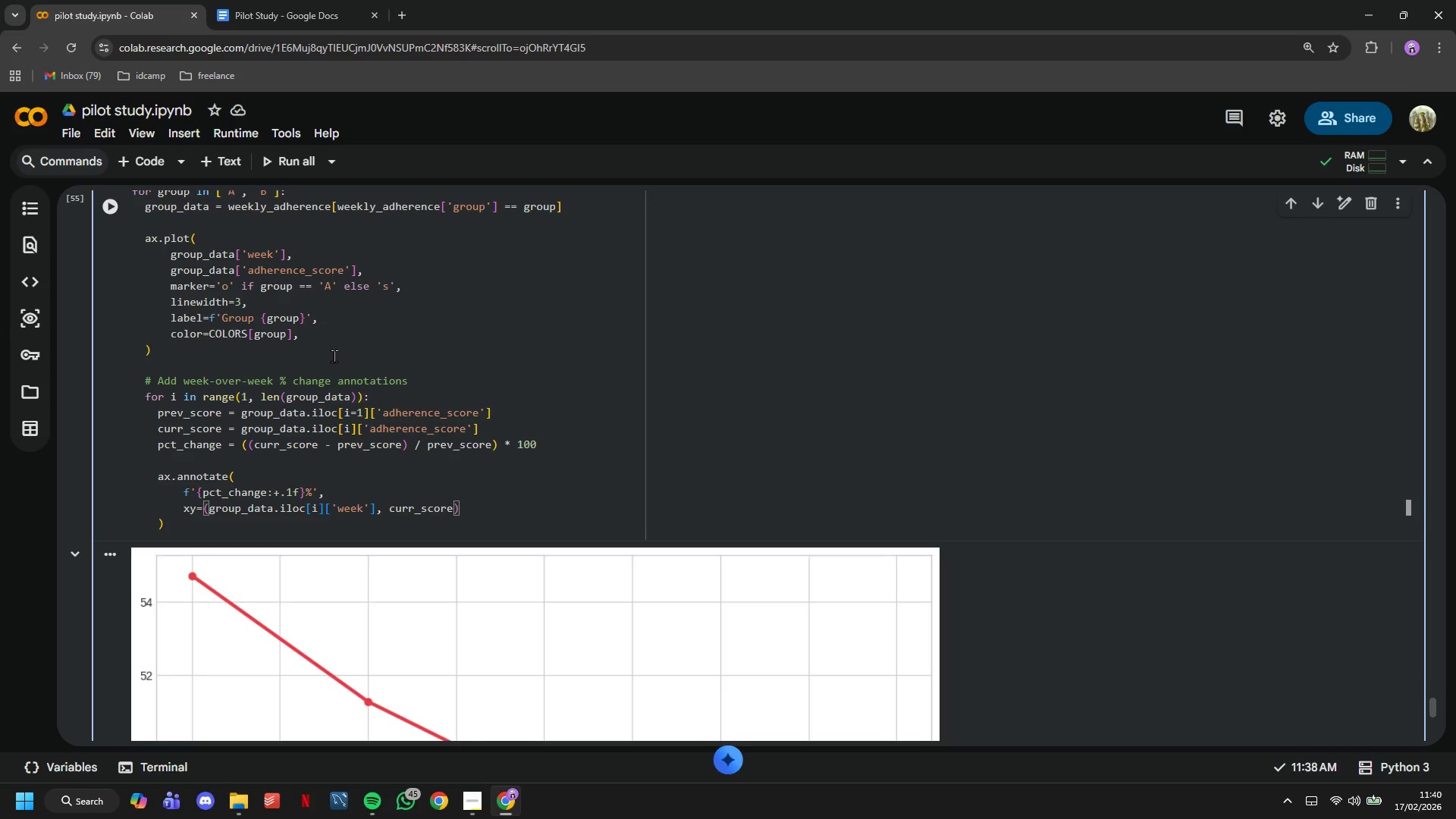 
key(ArrowRight)
 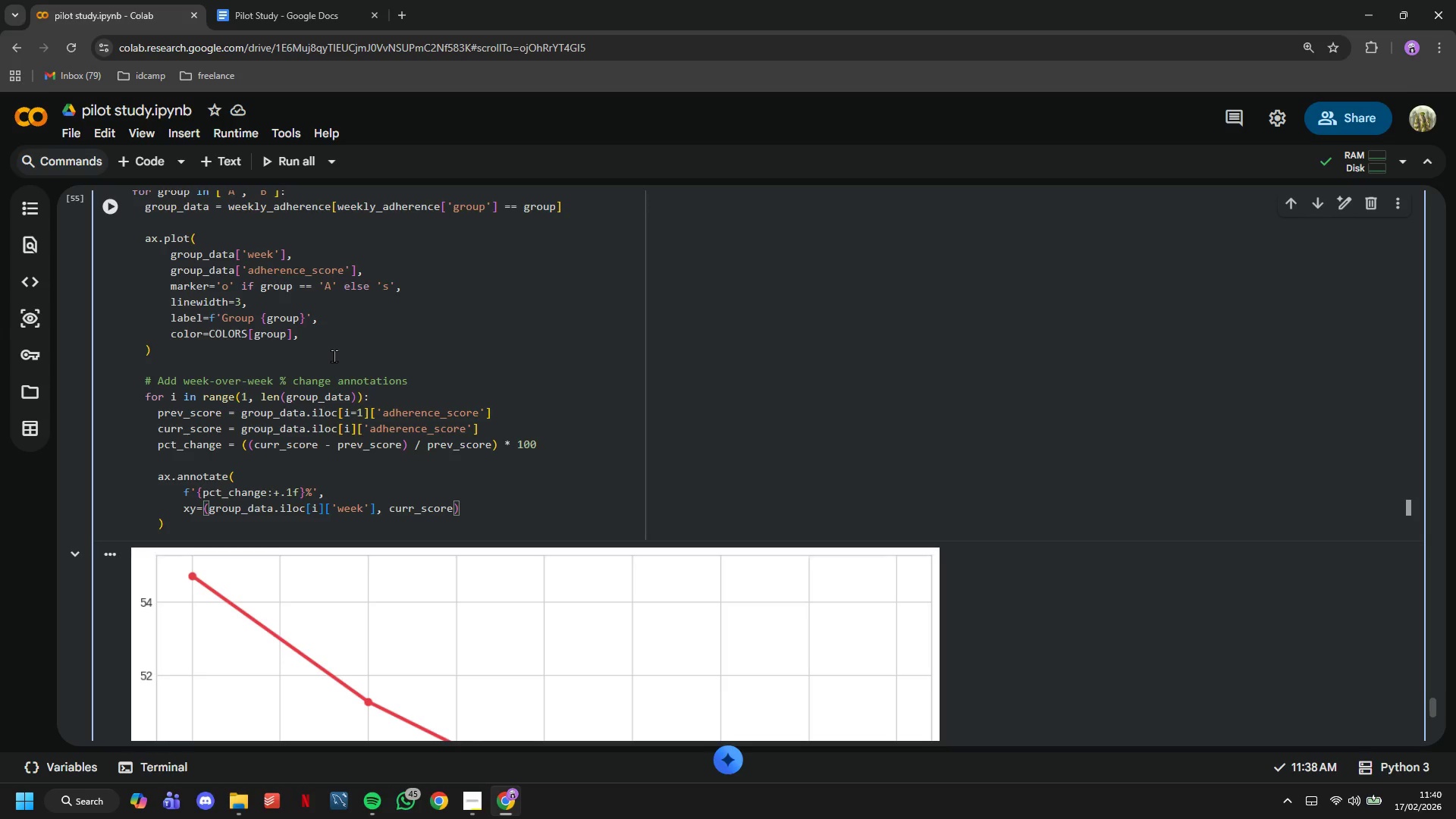 
key(Comma)
 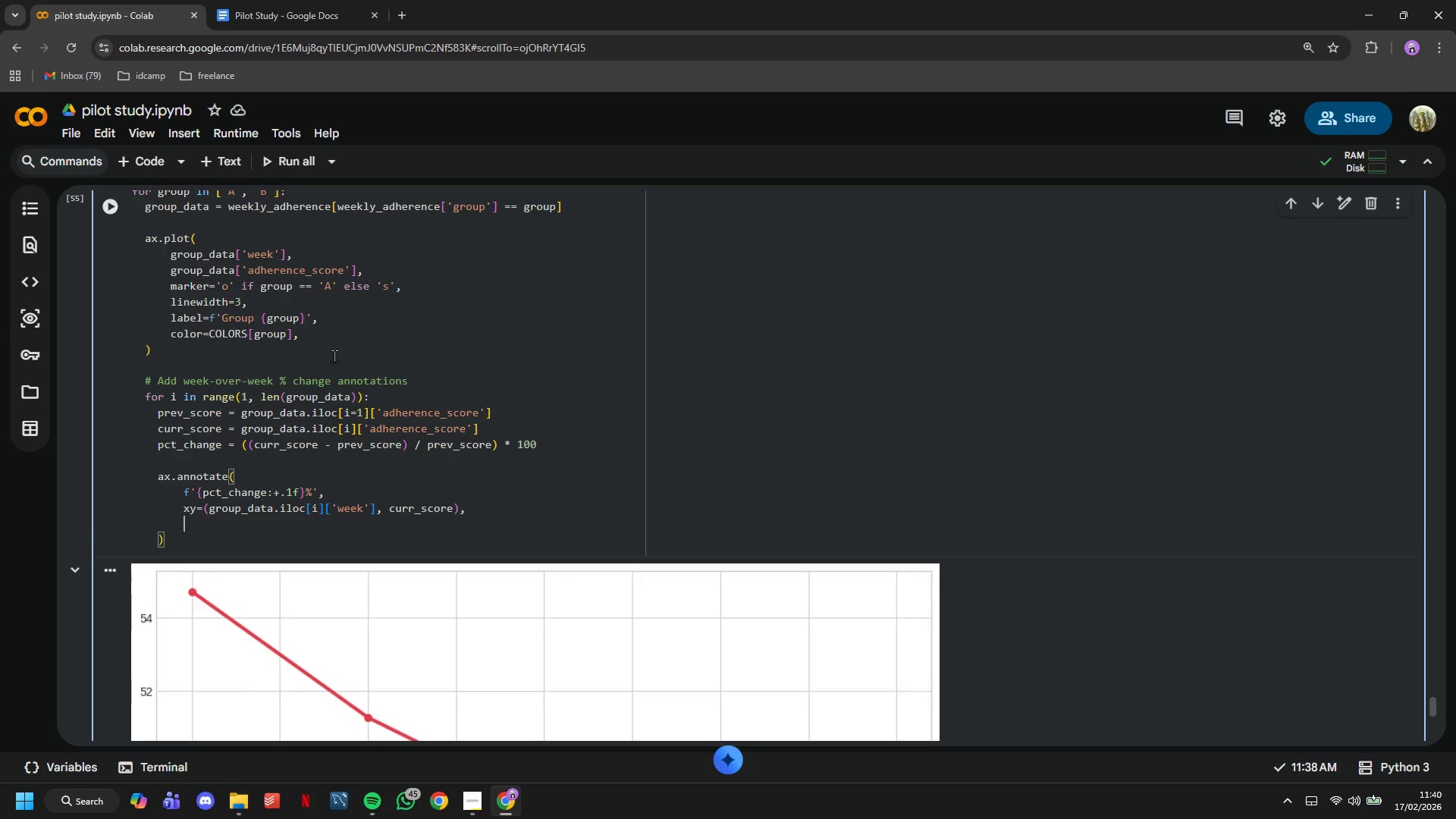 
key(Enter)
 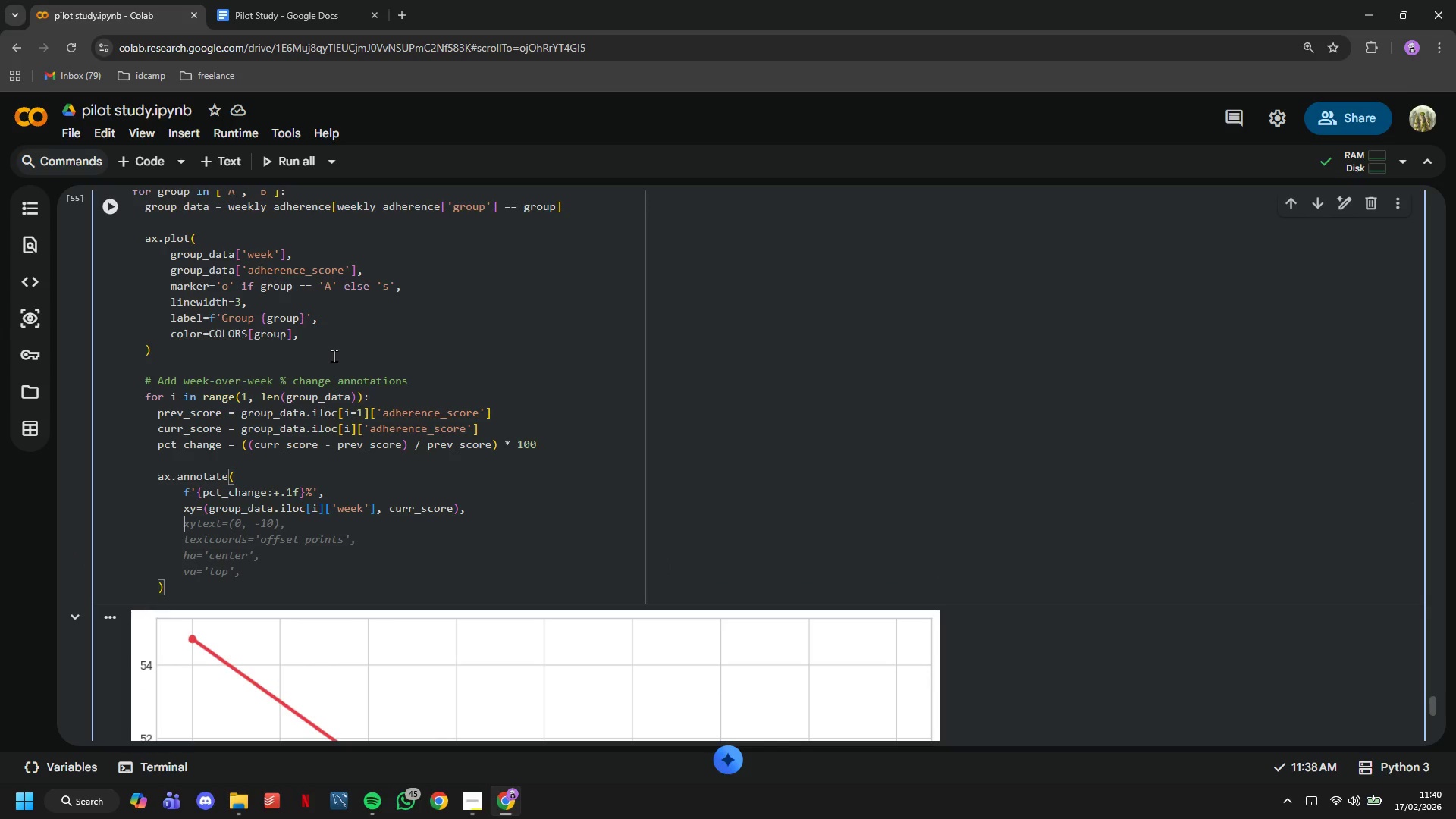 
type(xytext=(0, 10 o)
key(Backspace)
type(if group = )
key(Backspace)
type(= 'A)
 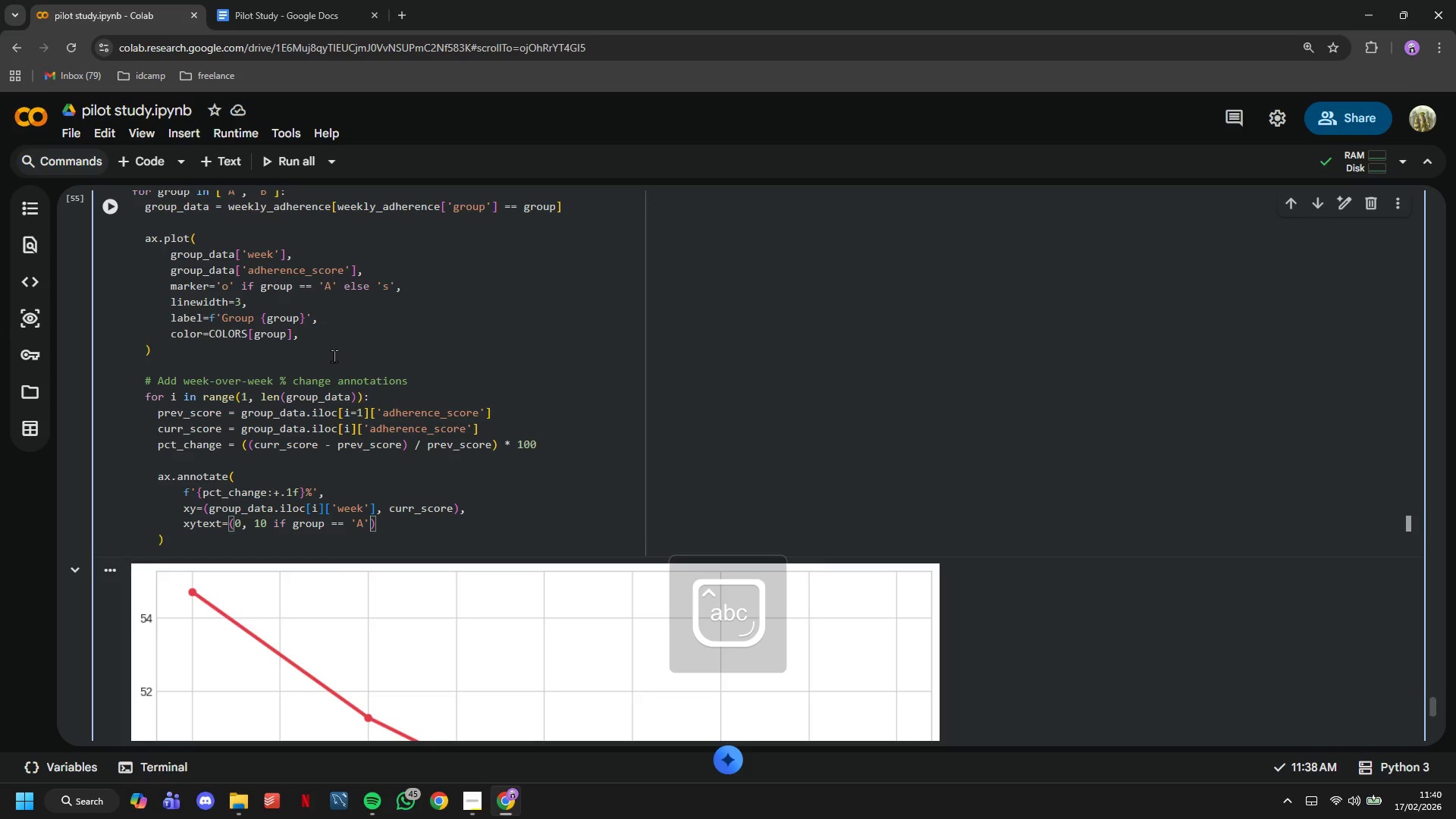 
 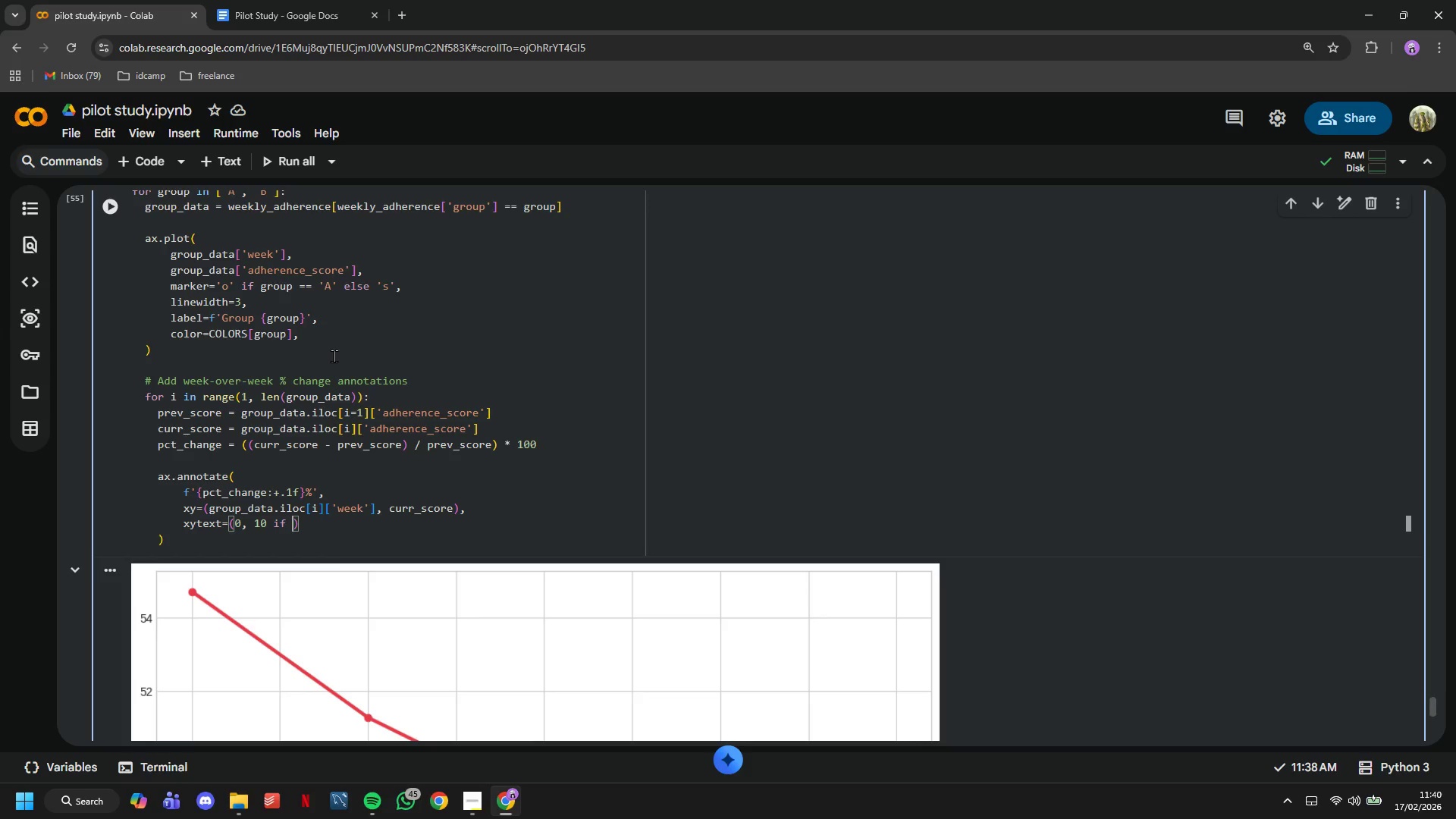 
key(ArrowRight)
 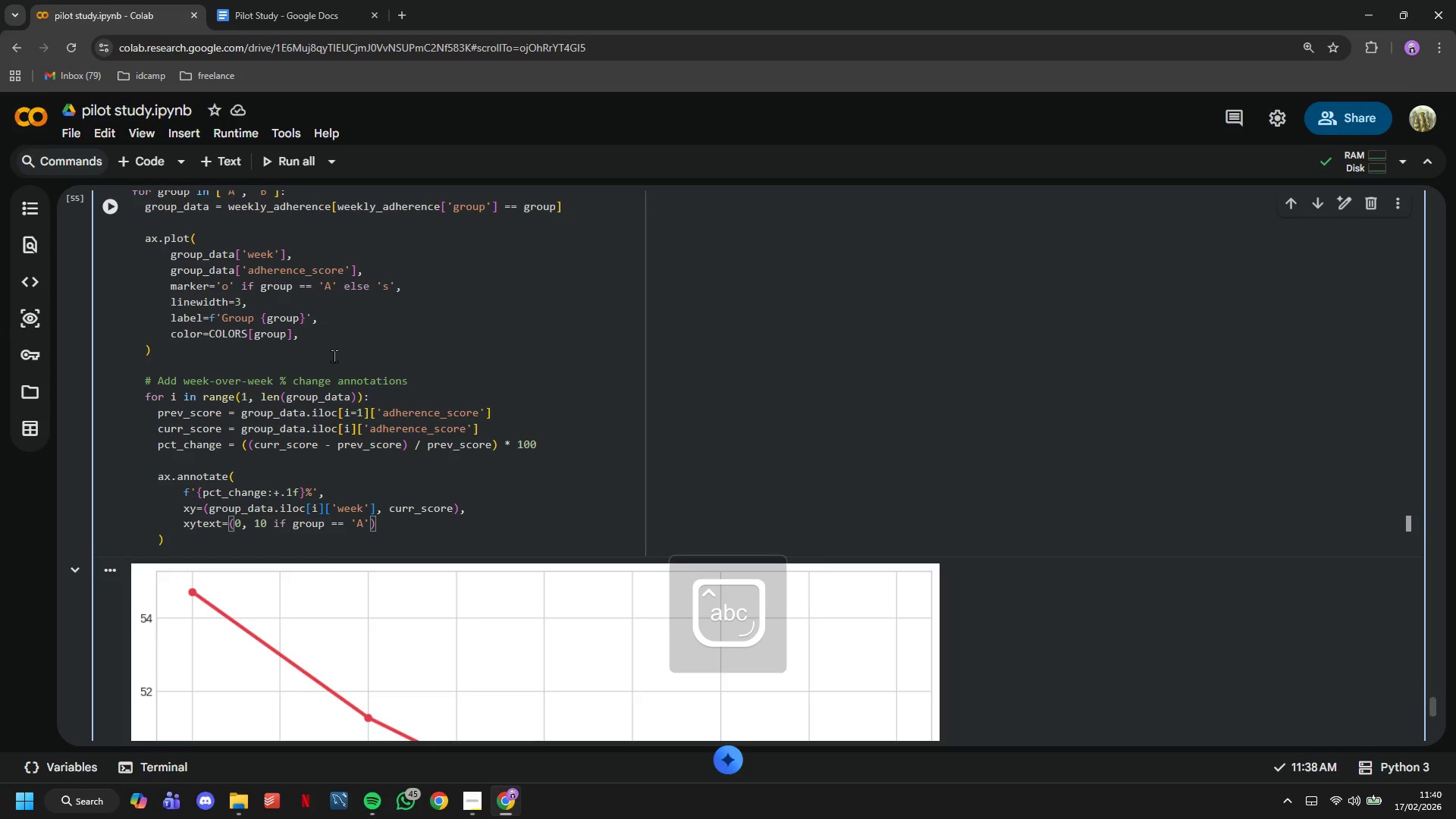 
type( else -15)
 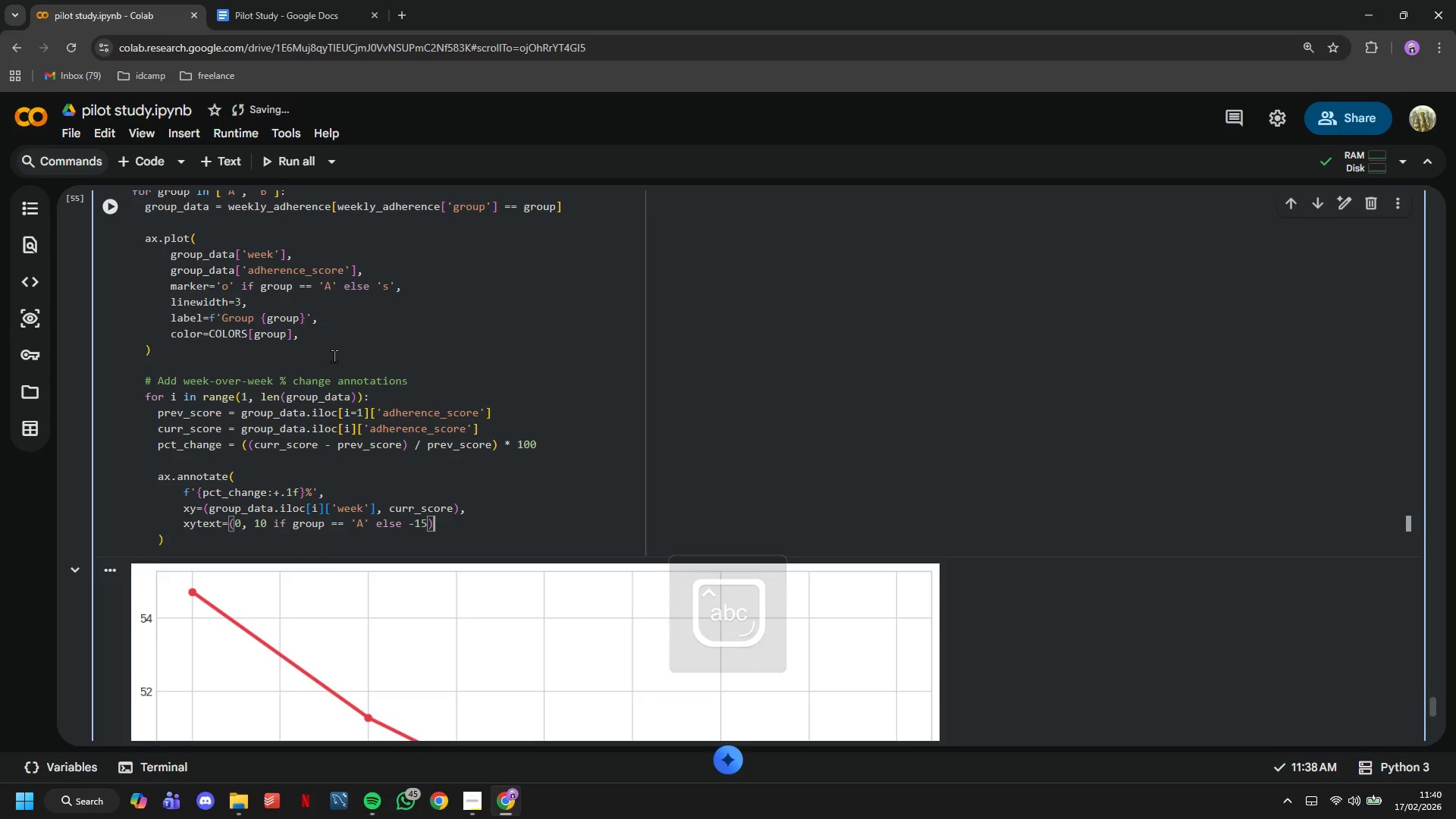 
key(ArrowRight)
 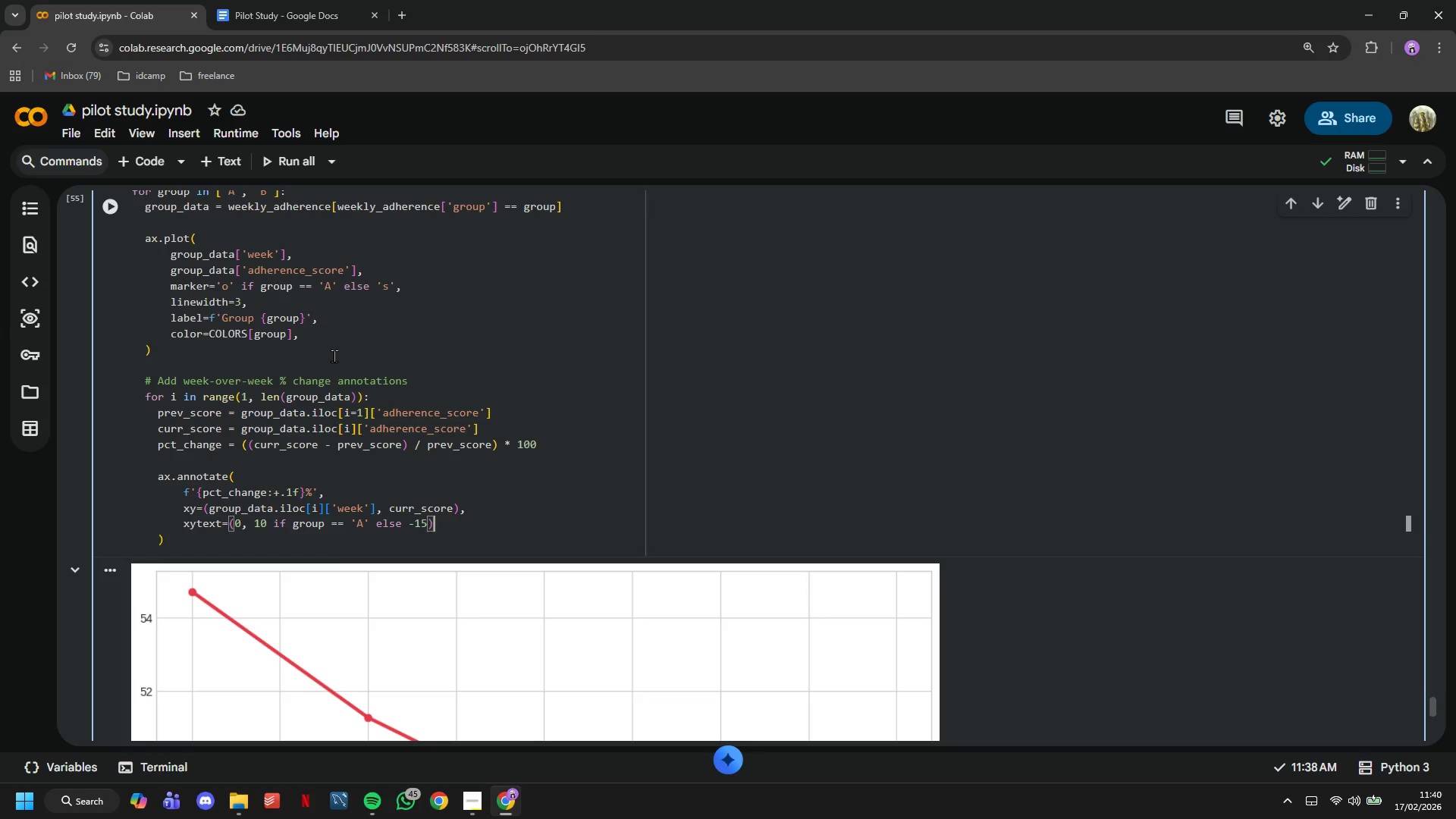 
key(Comma)
 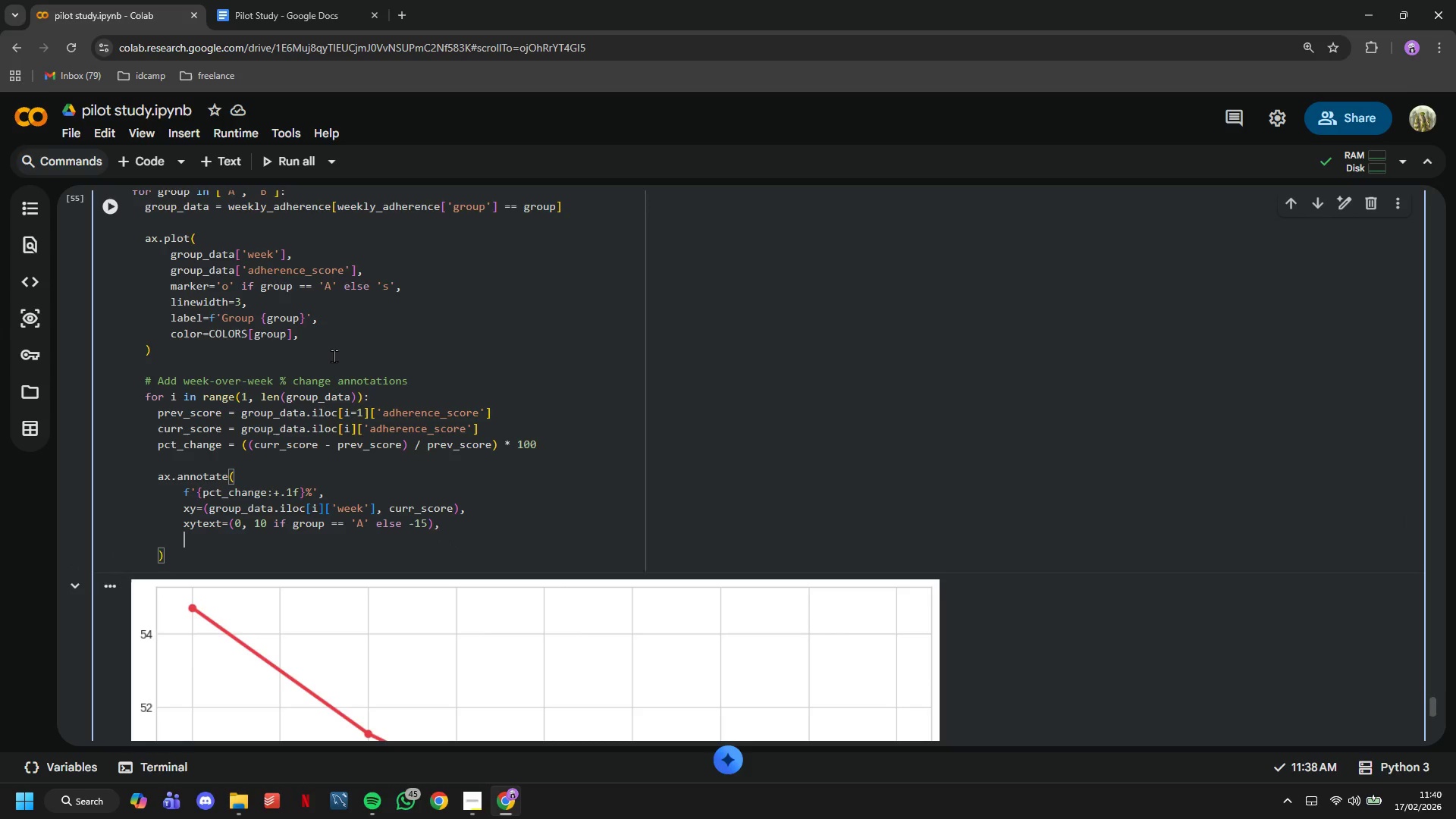 
key(Enter)
 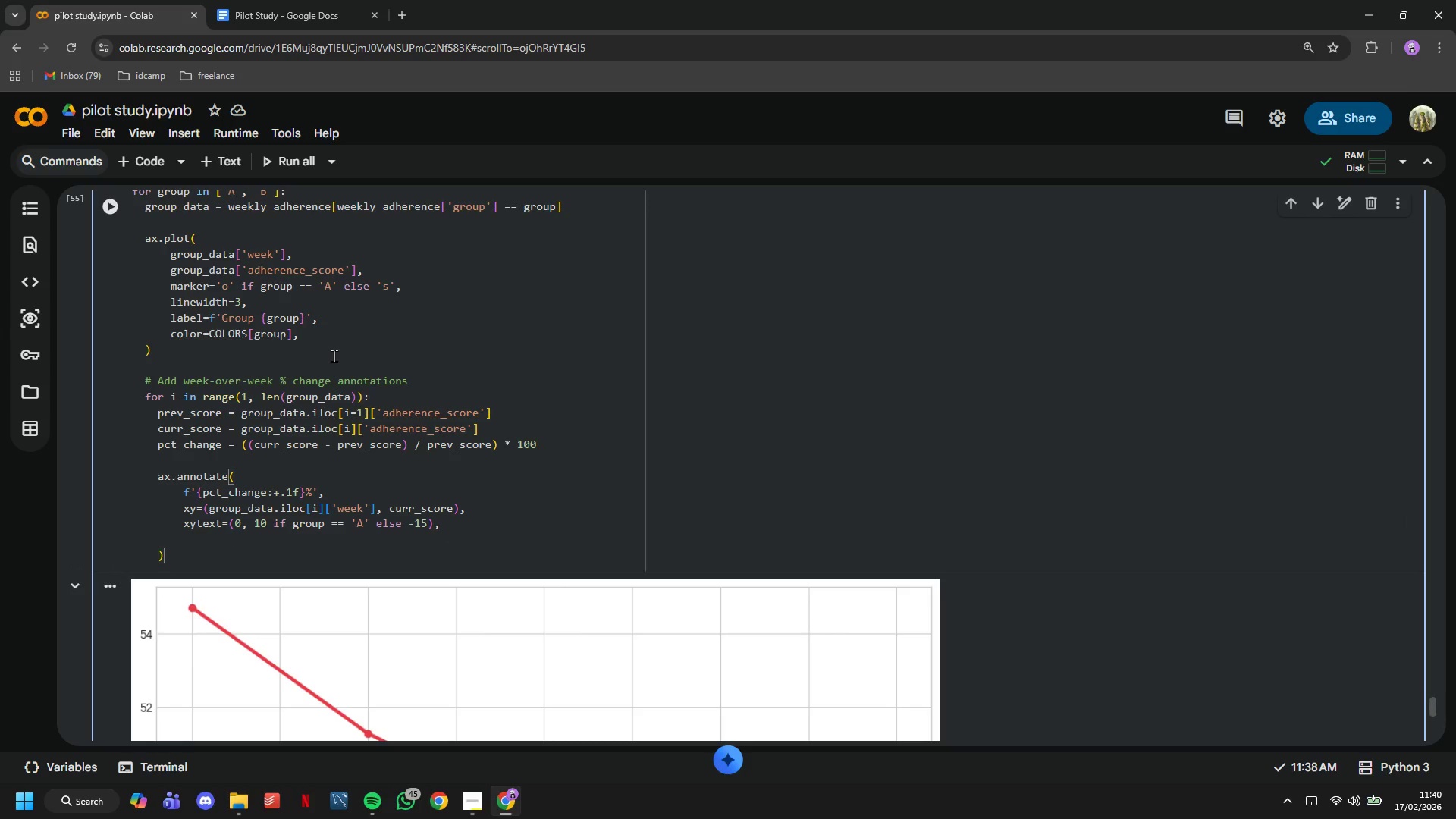 
type(textcoords = 'offset points)
 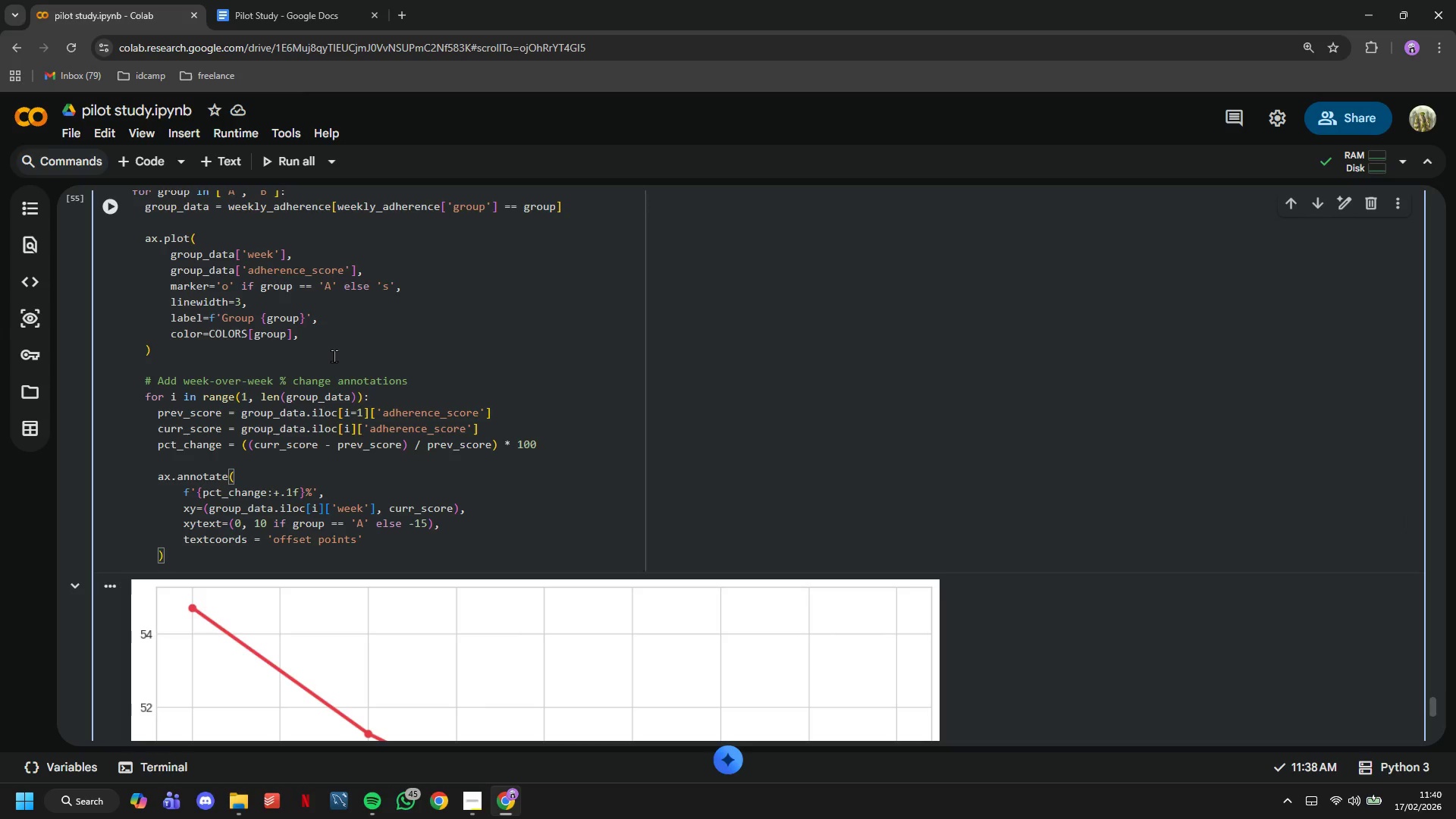 
key(ArrowRight)
 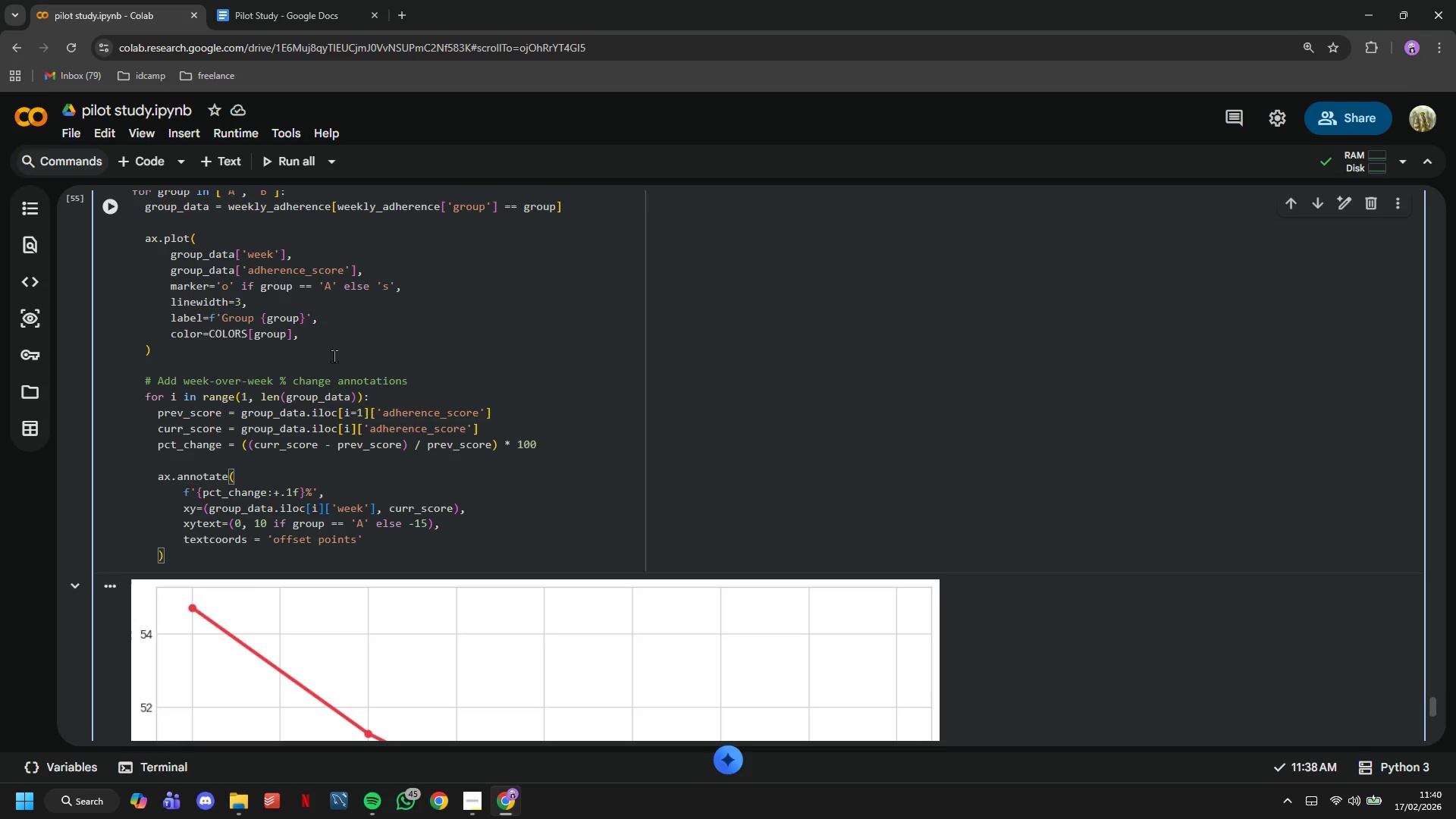 
key(Comma)
 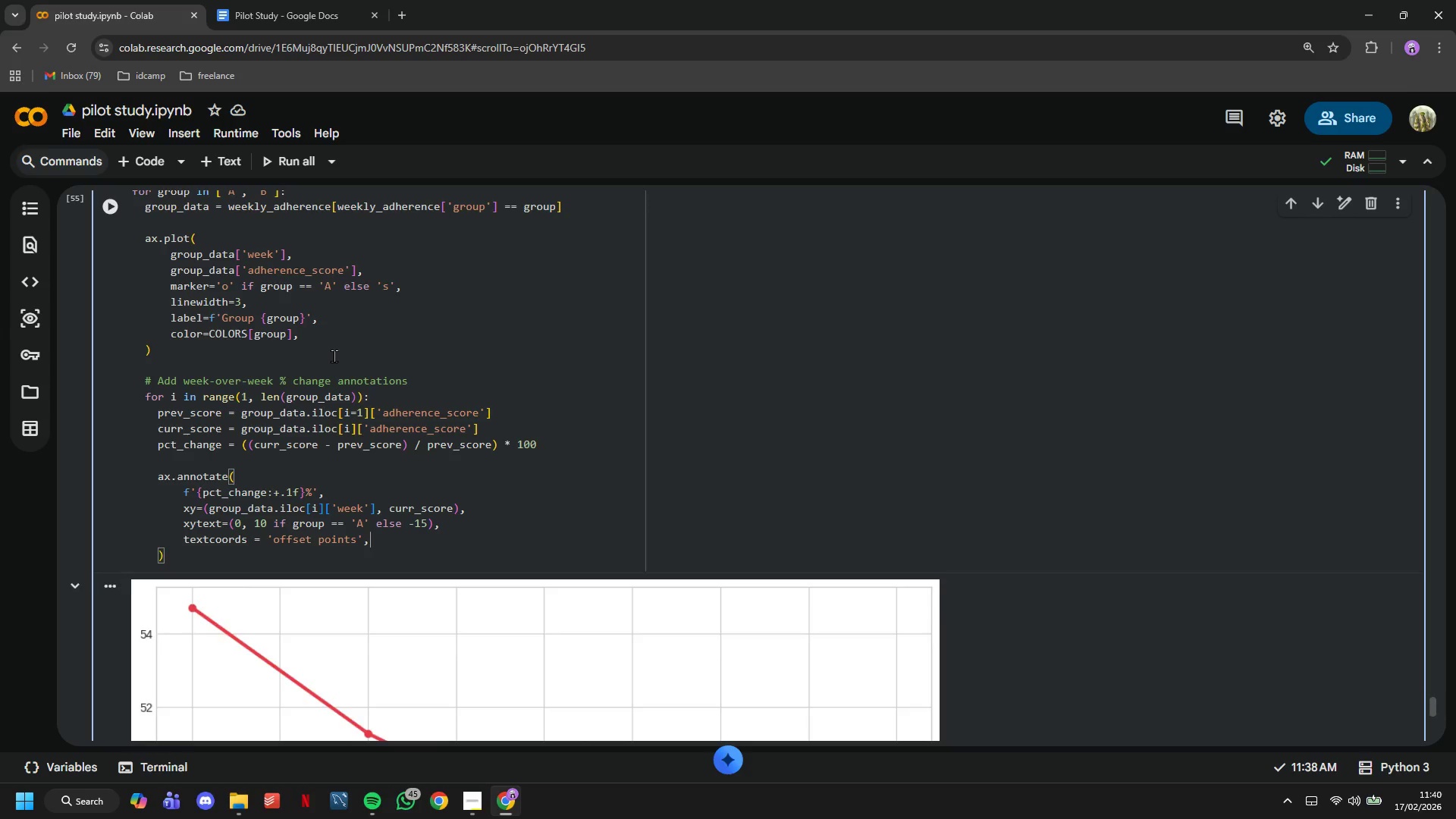 
key(Enter)
 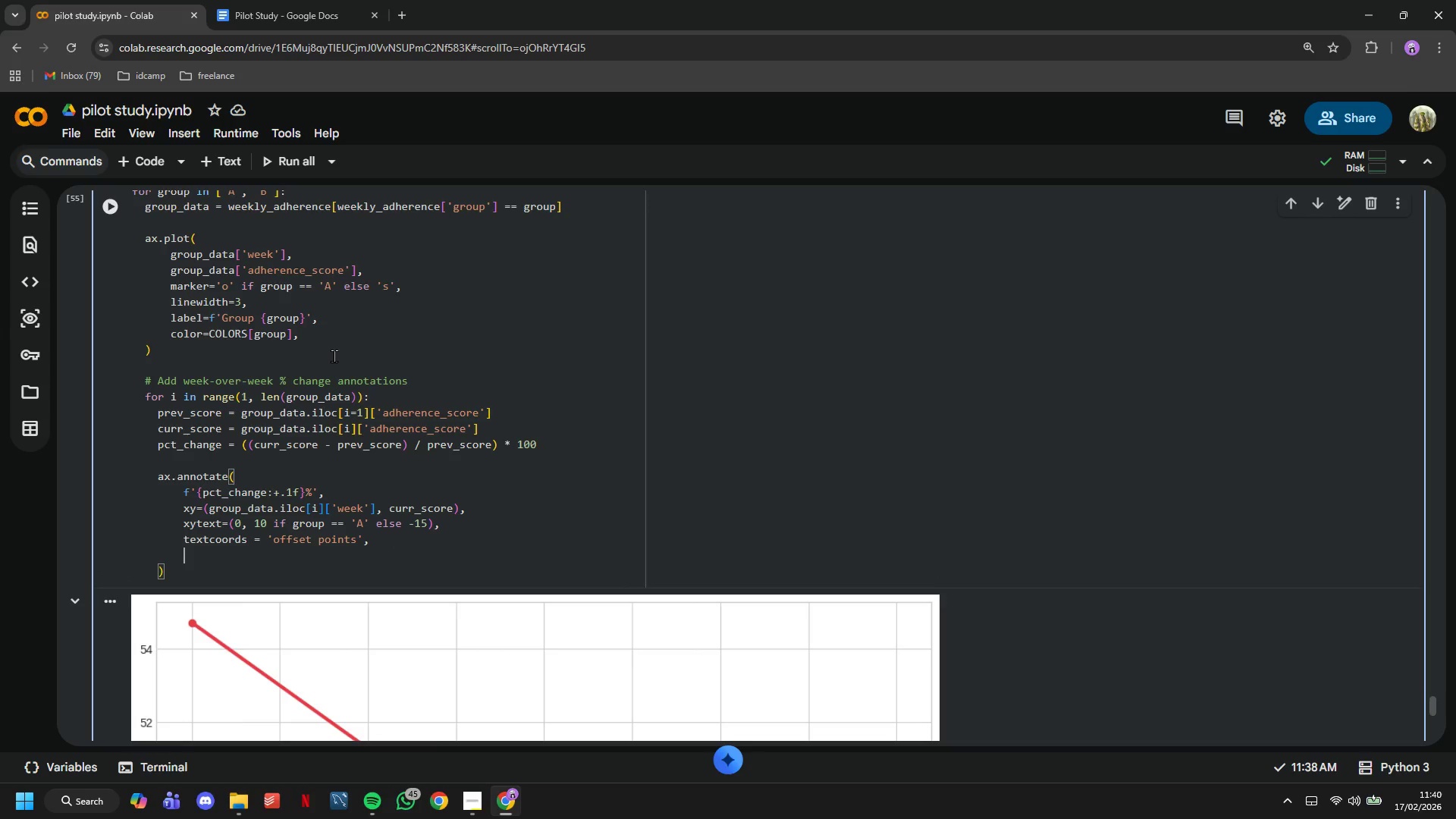 
type(fontsize=9,)
 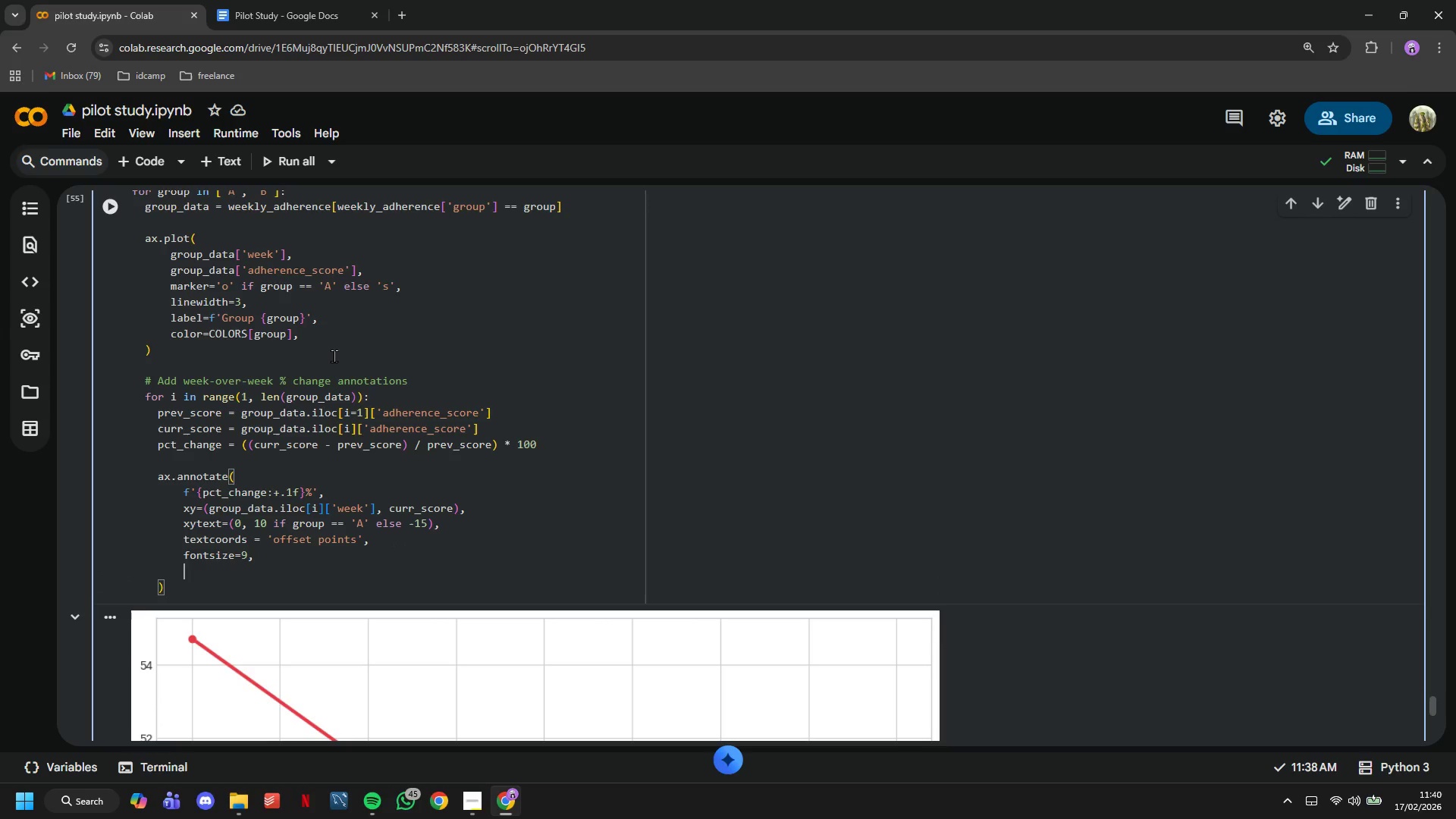 
key(Enter)
 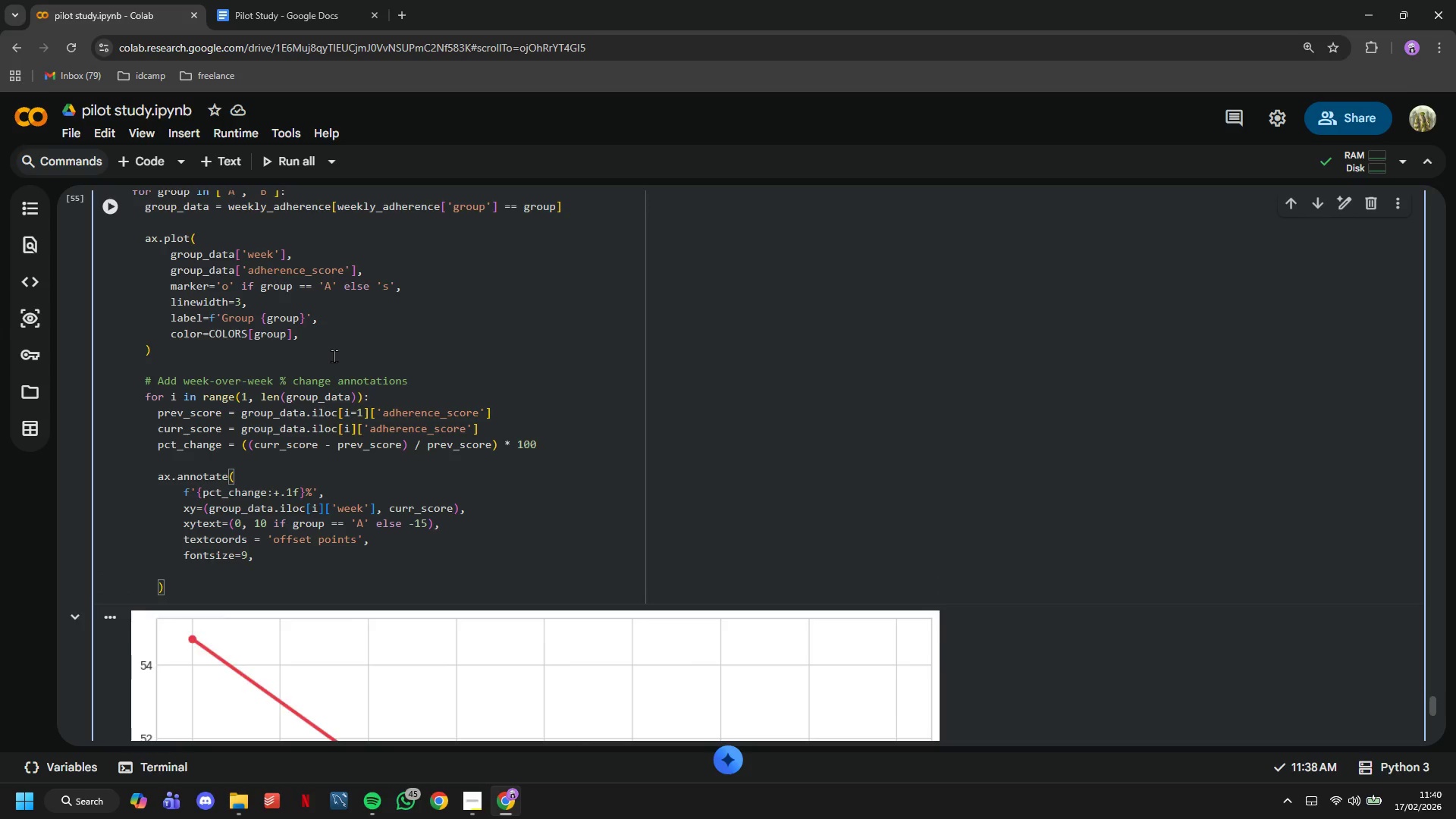 
type(ha=;)
key(Backspace)
type('center)
 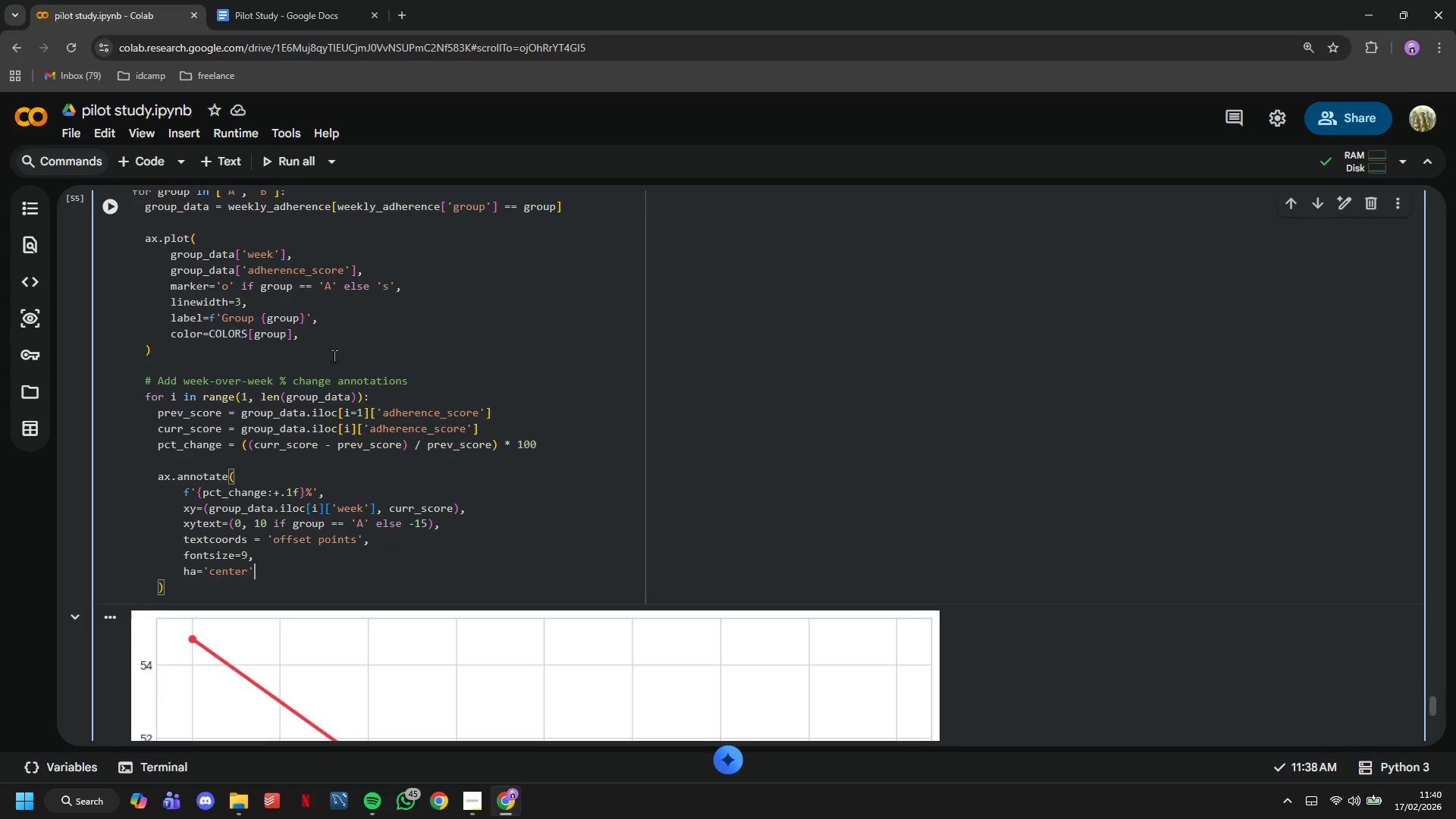 
key(ArrowRight)
 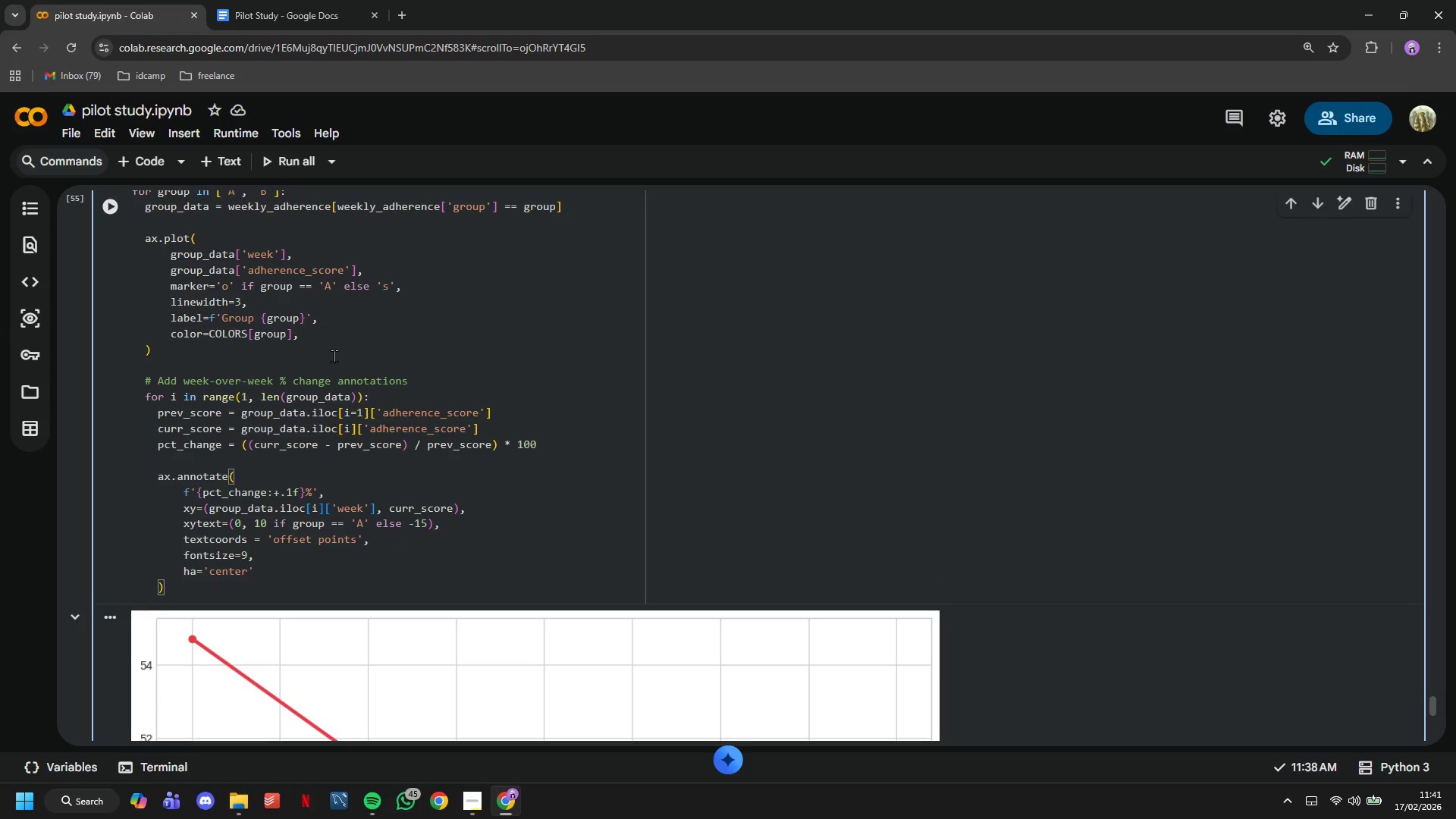 
key(Comma)
 